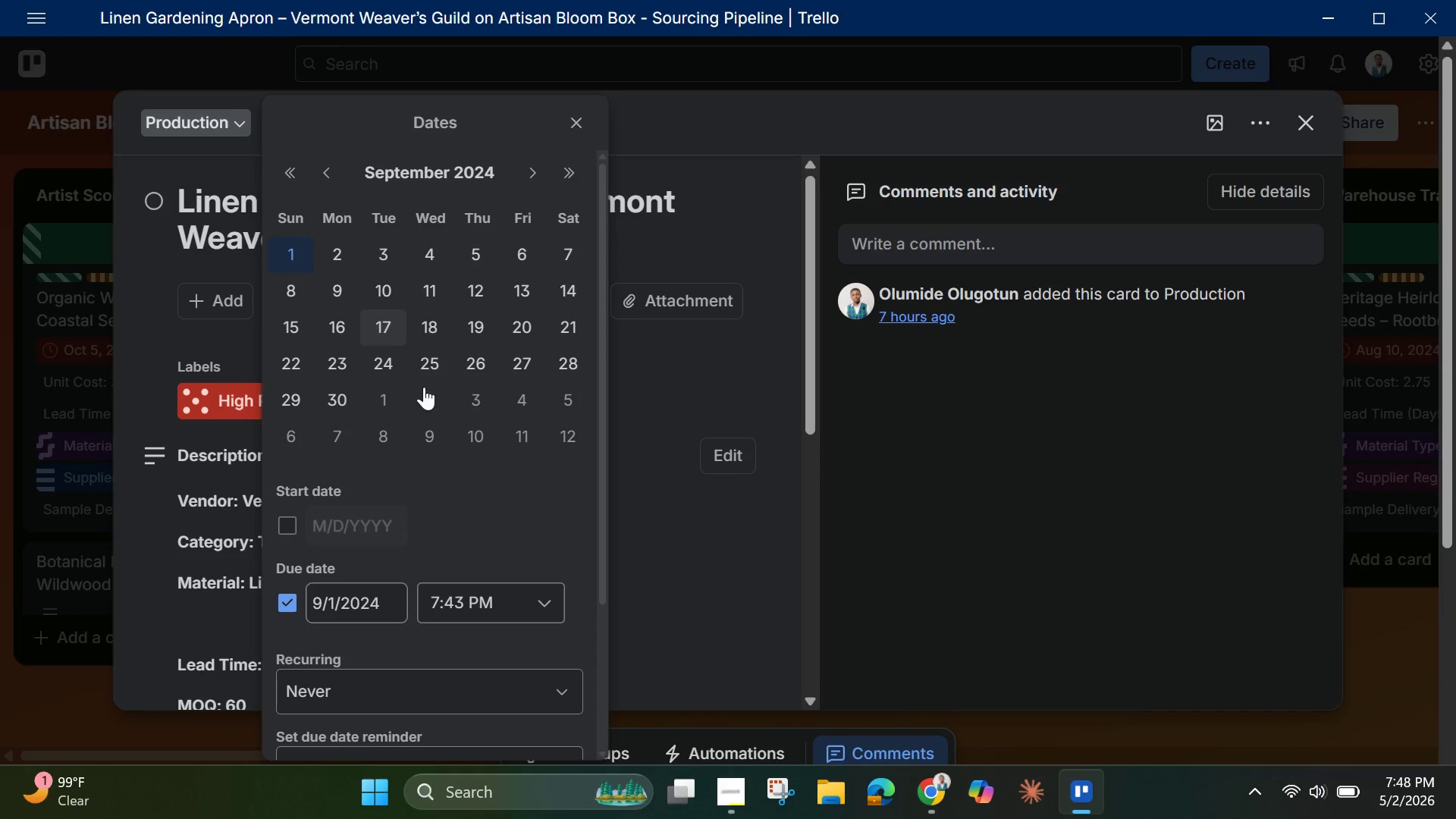 
scroll: coordinate [461, 666], scroll_direction: down, amount: 7.0
 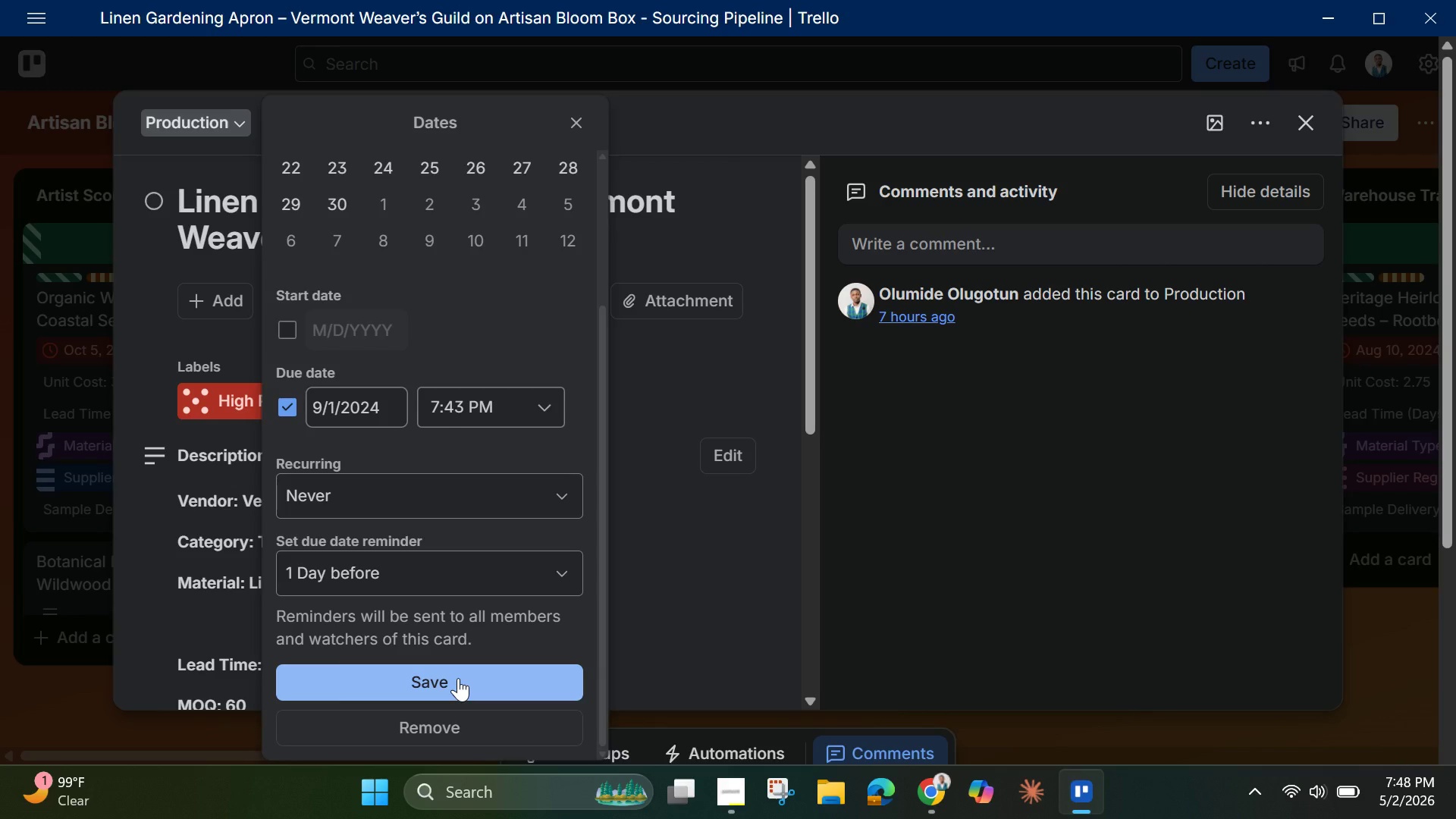 
left_click([457, 678])
 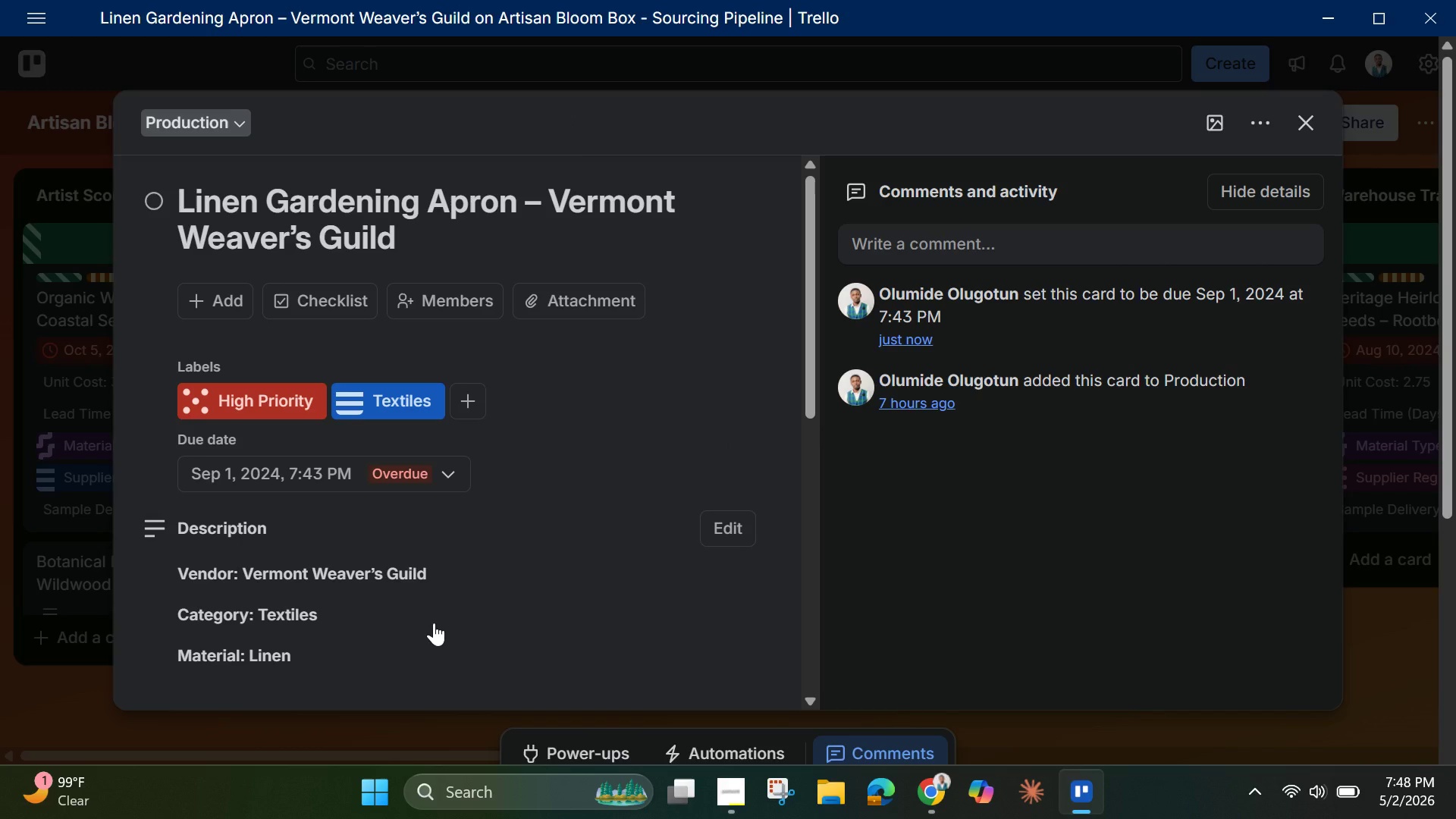 
wait(7.77)
 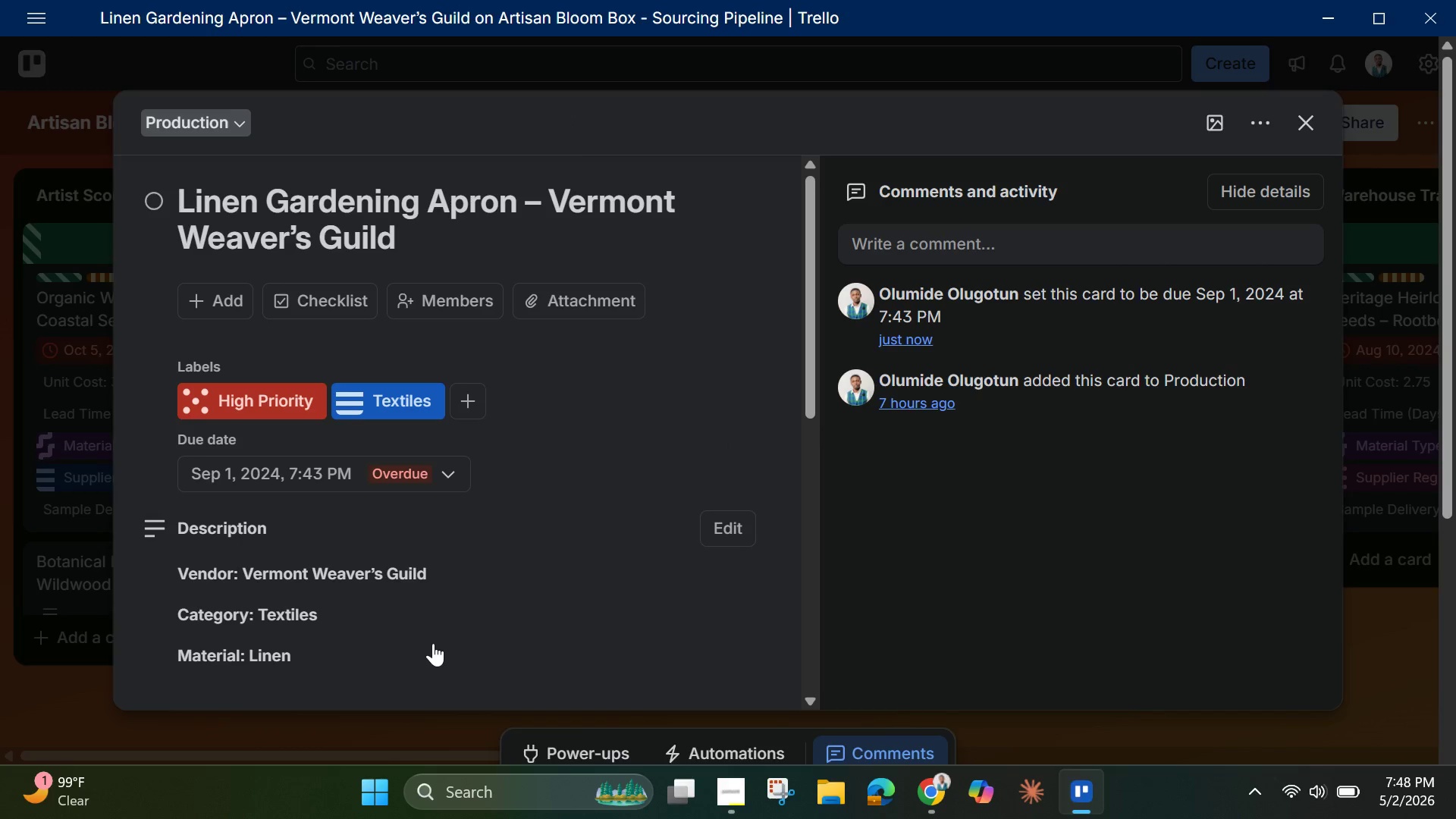 
scroll: coordinate [434, 623], scroll_direction: down, amount: 4.0
 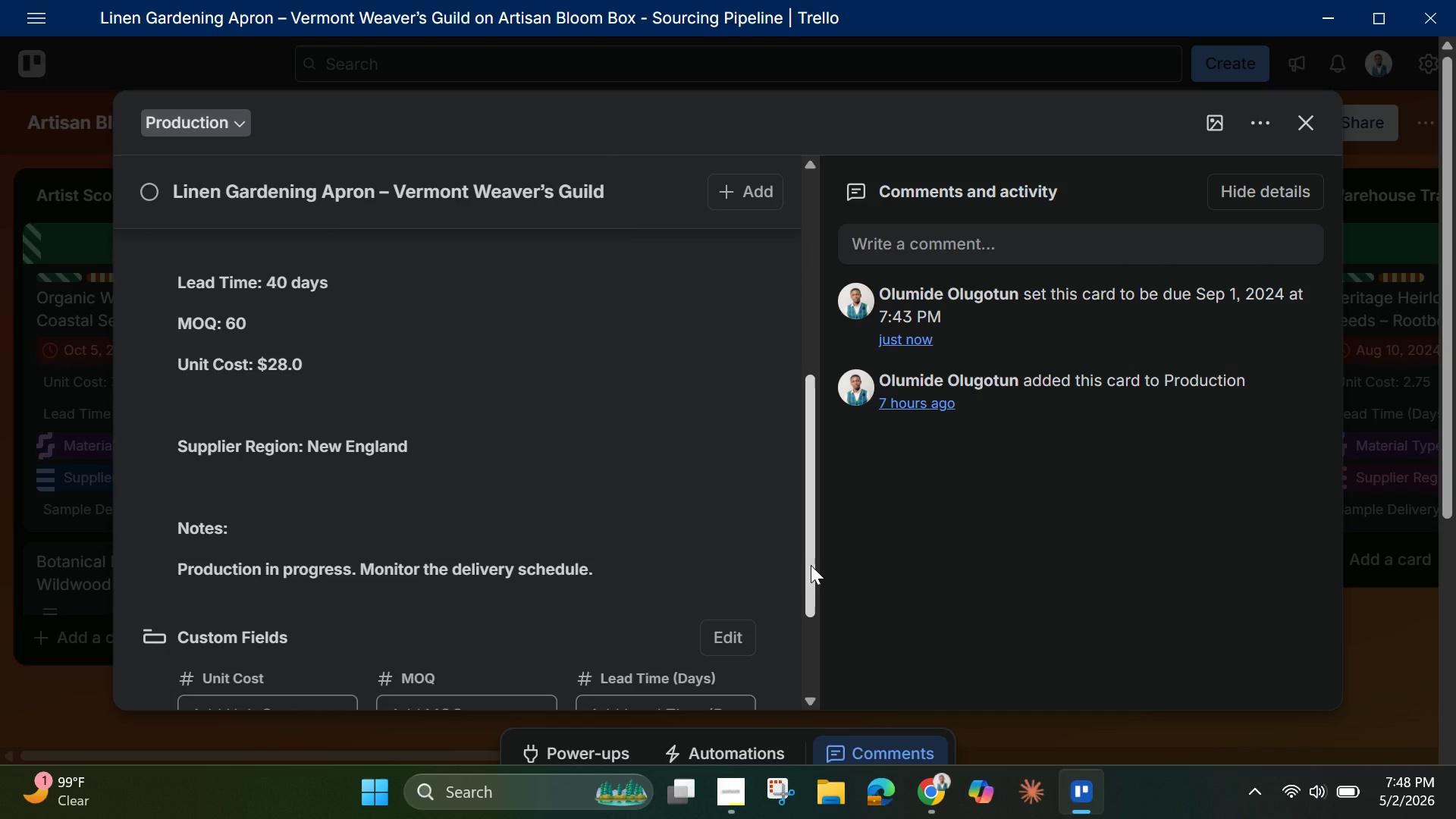 
left_click_drag(start_coordinate=[811, 565], to_coordinate=[795, 670])
 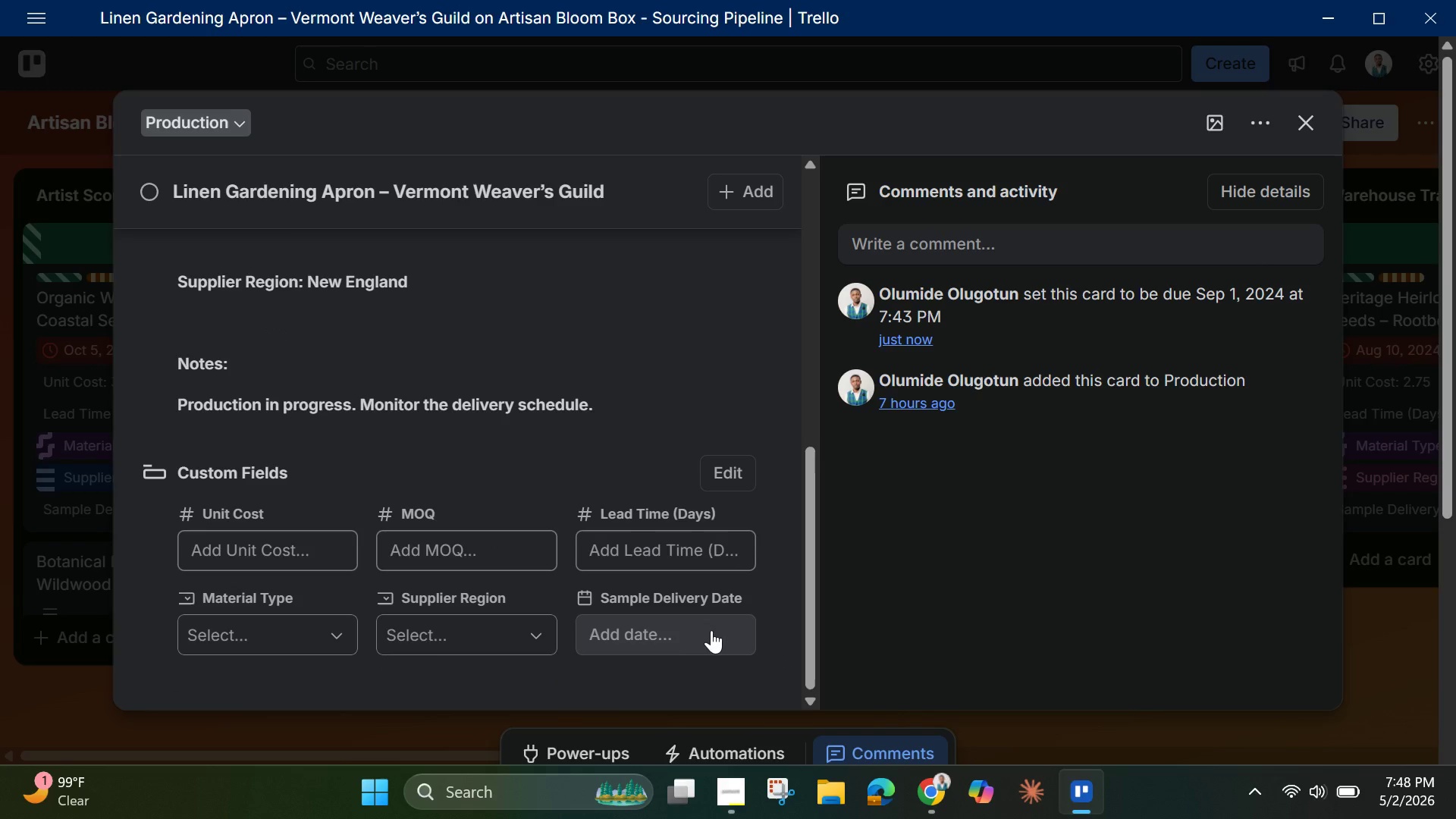 
left_click([711, 630])
 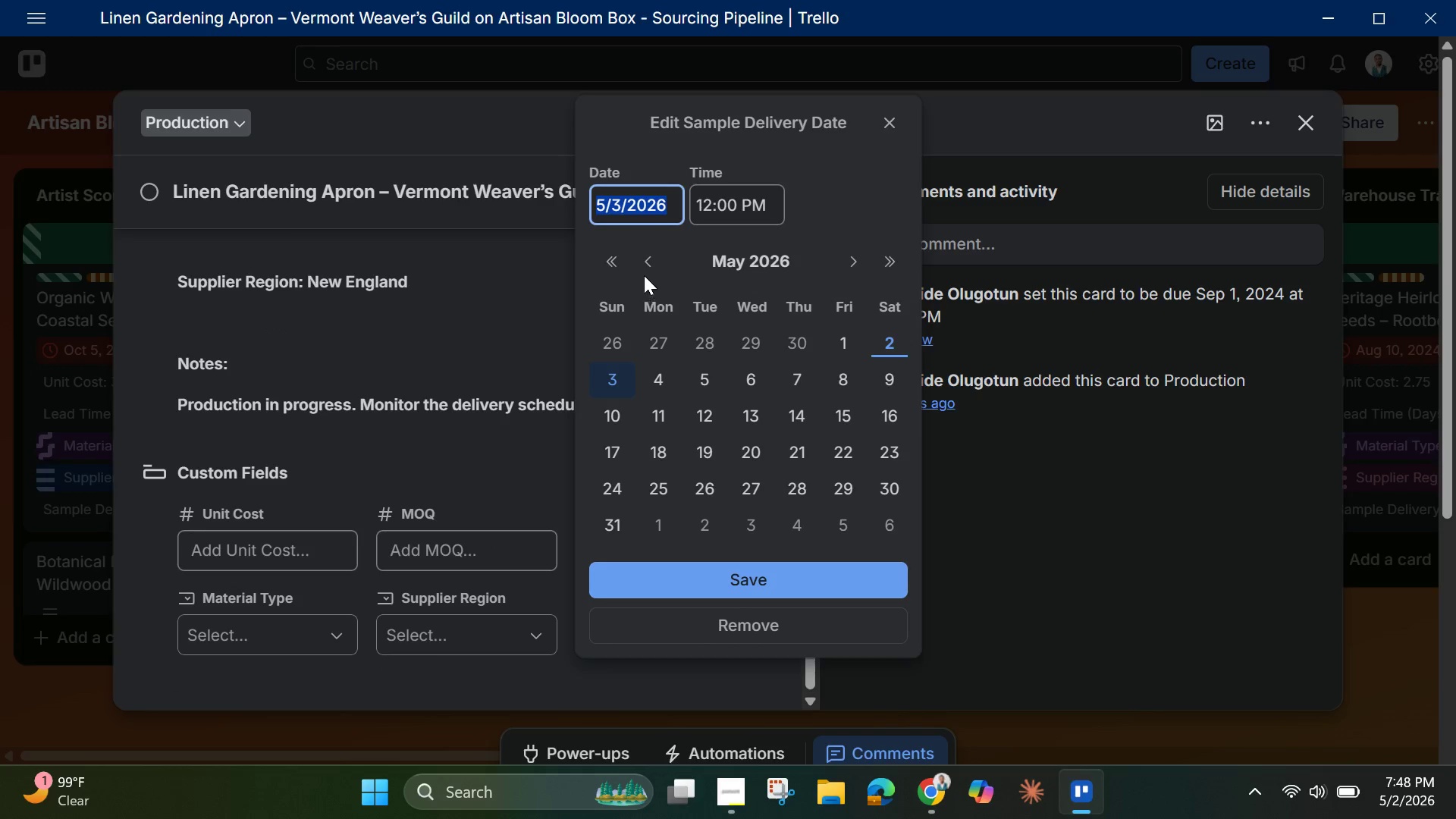 
wait(12.22)
 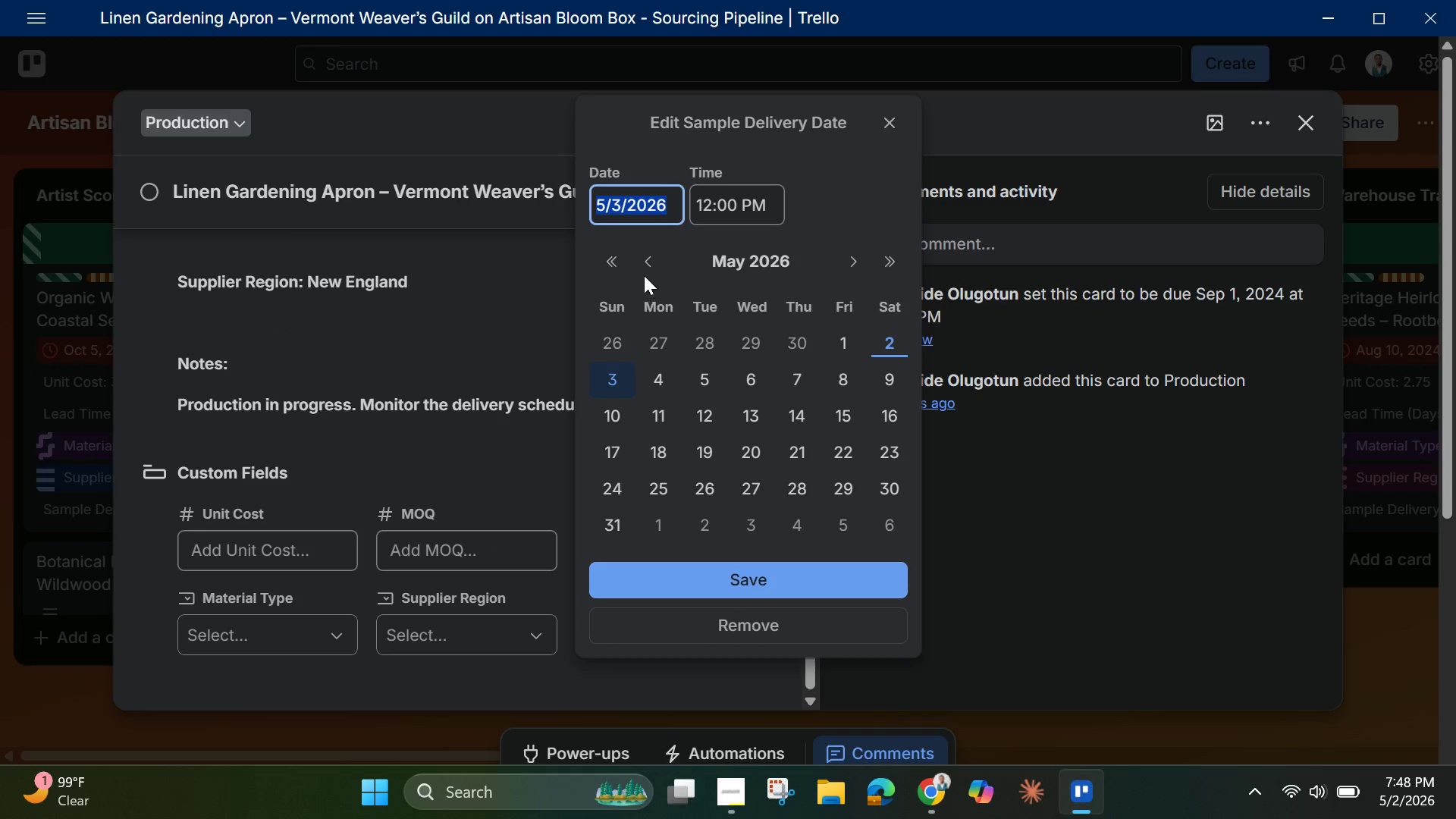 
left_click([650, 260])
 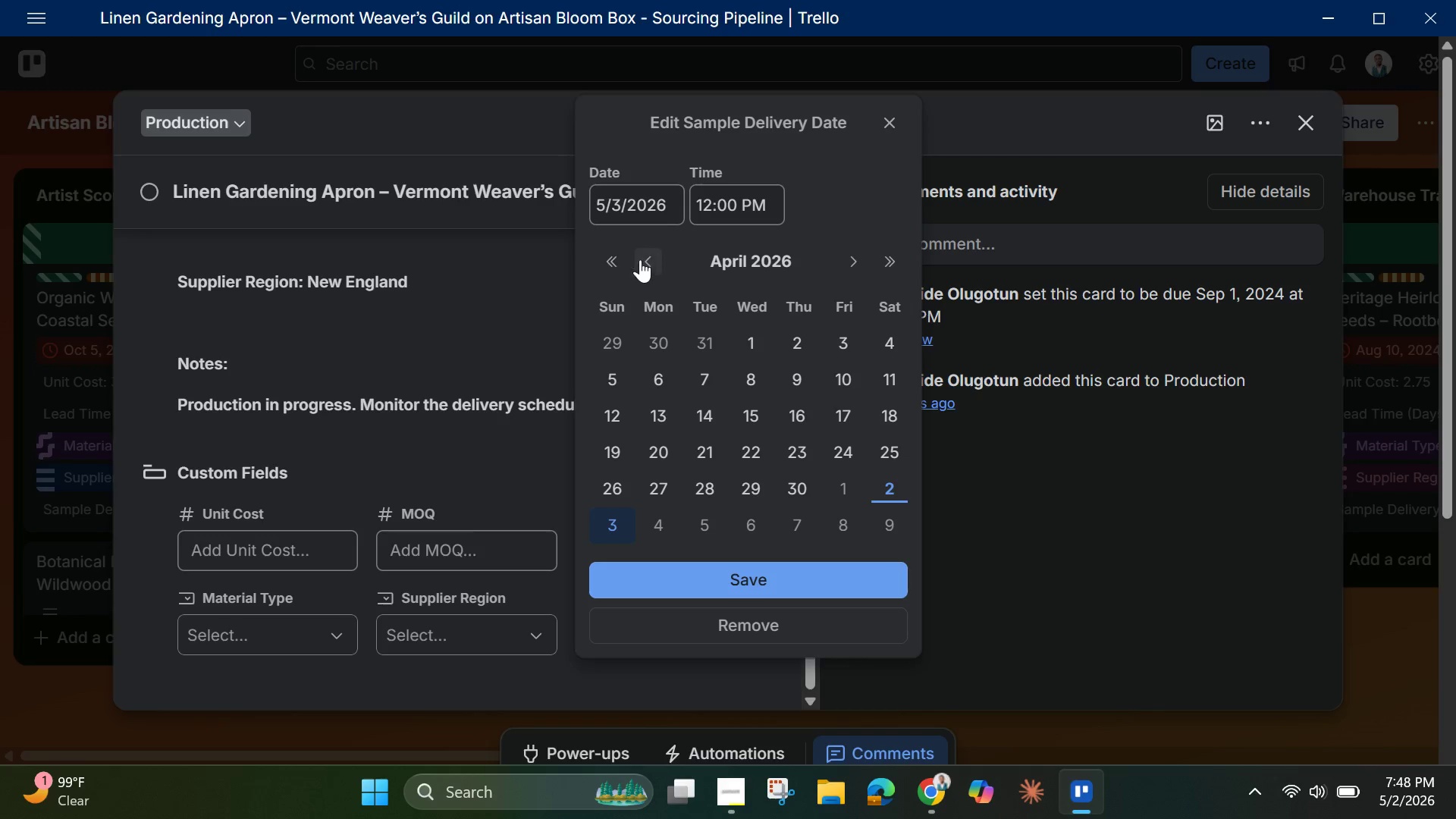 
double_click([613, 259])
 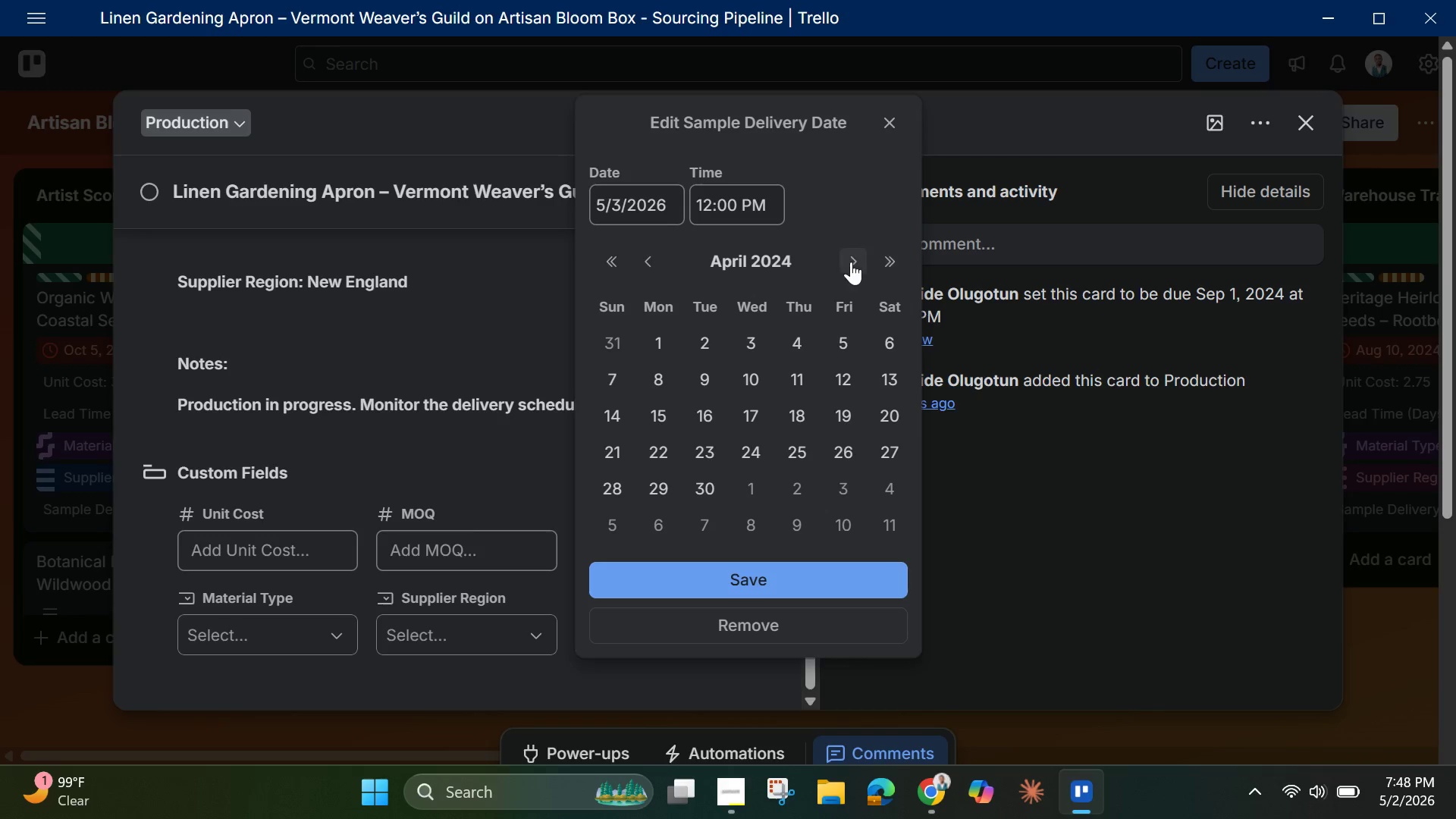 
double_click([851, 260])
 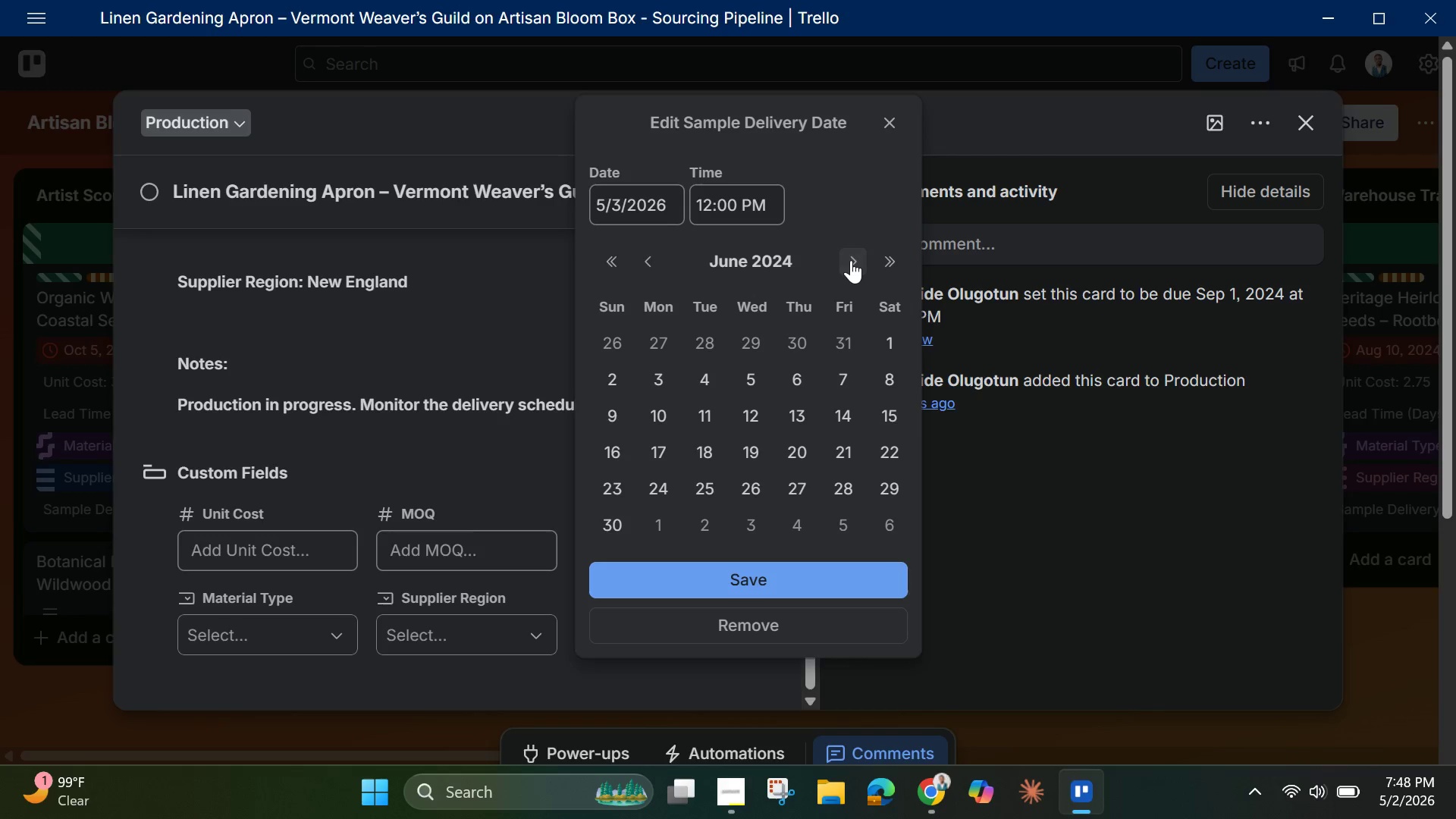 
triple_click([851, 260])
 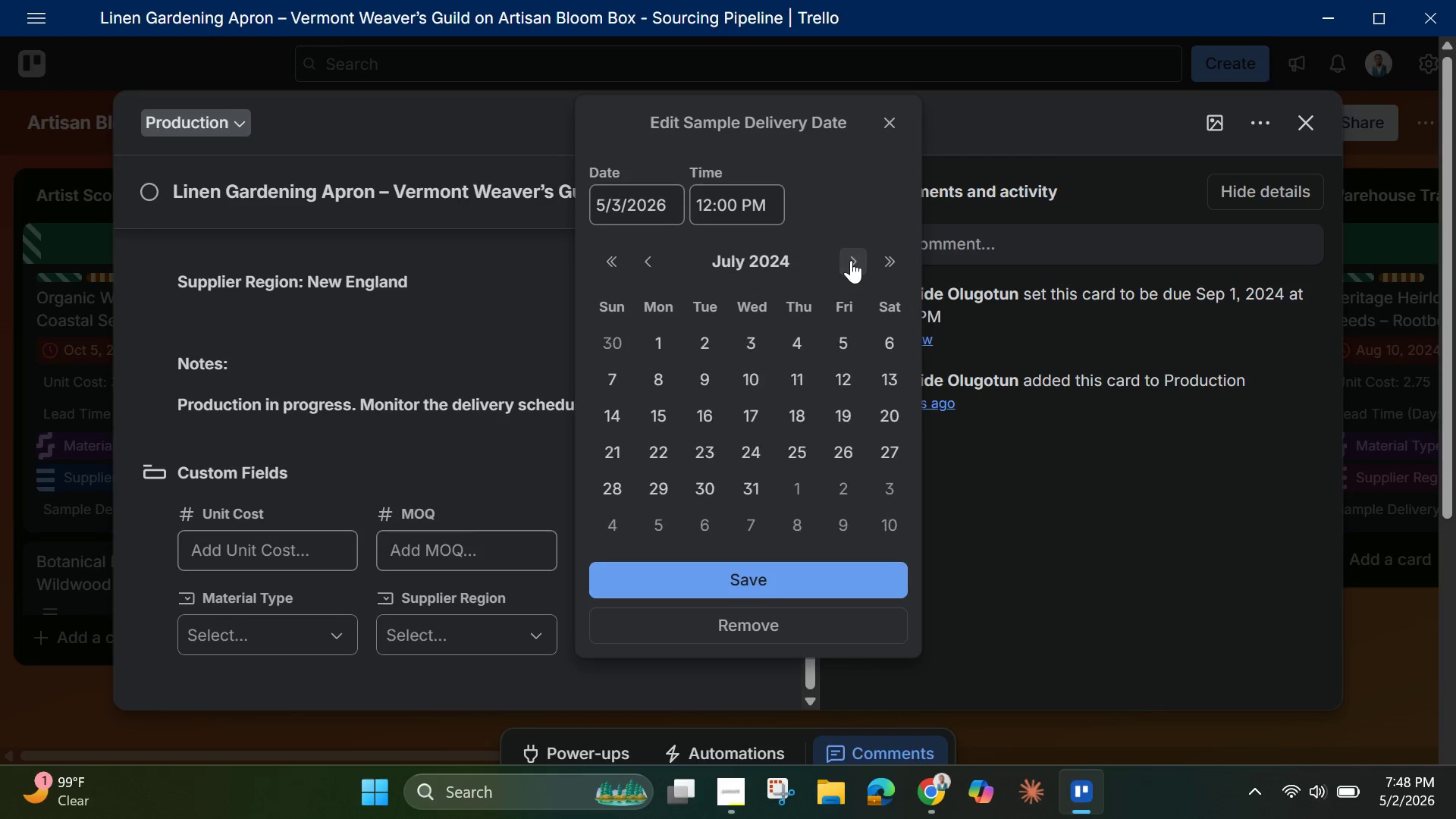 
triple_click([851, 260])
 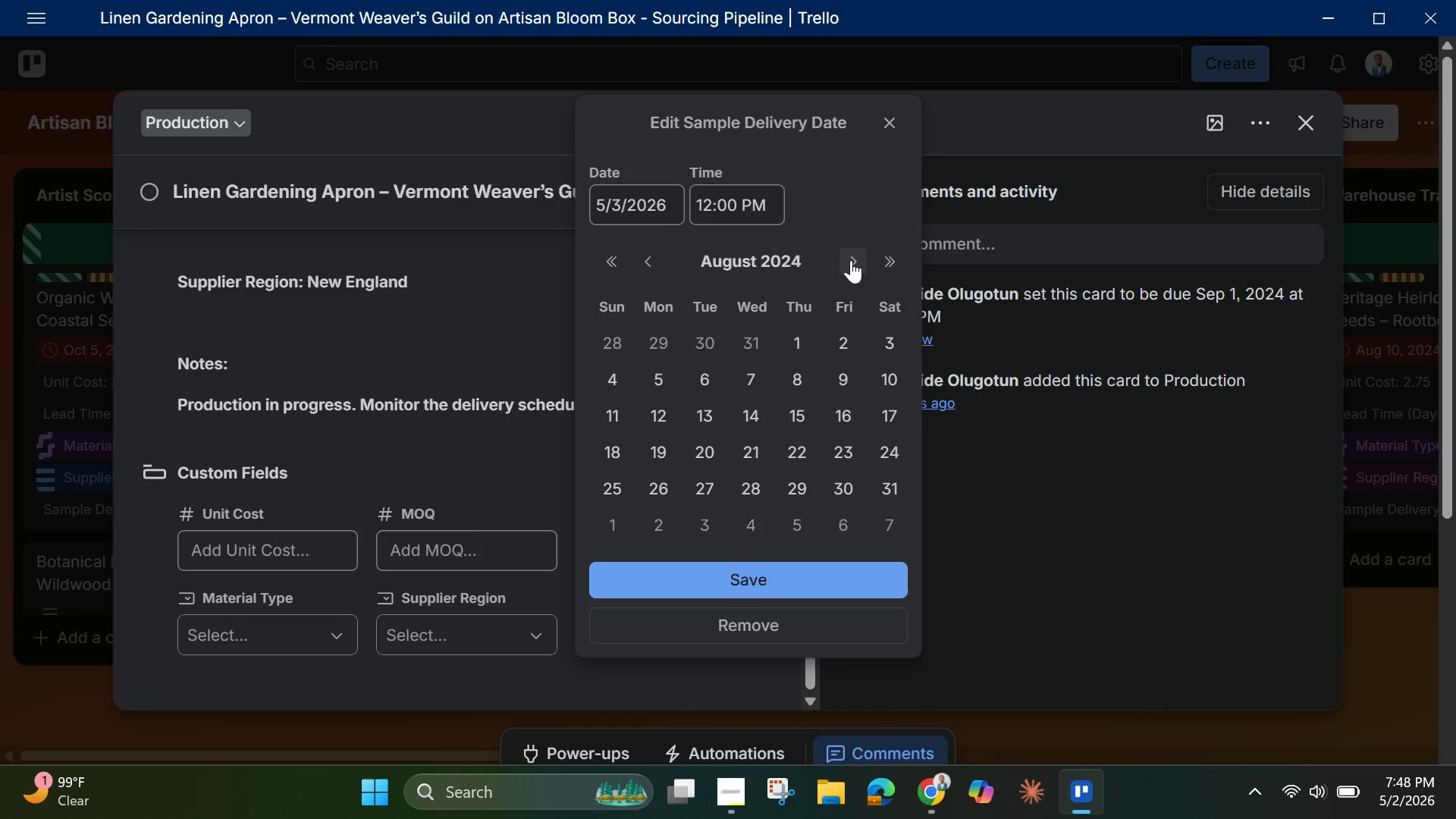 
left_click([851, 260])
 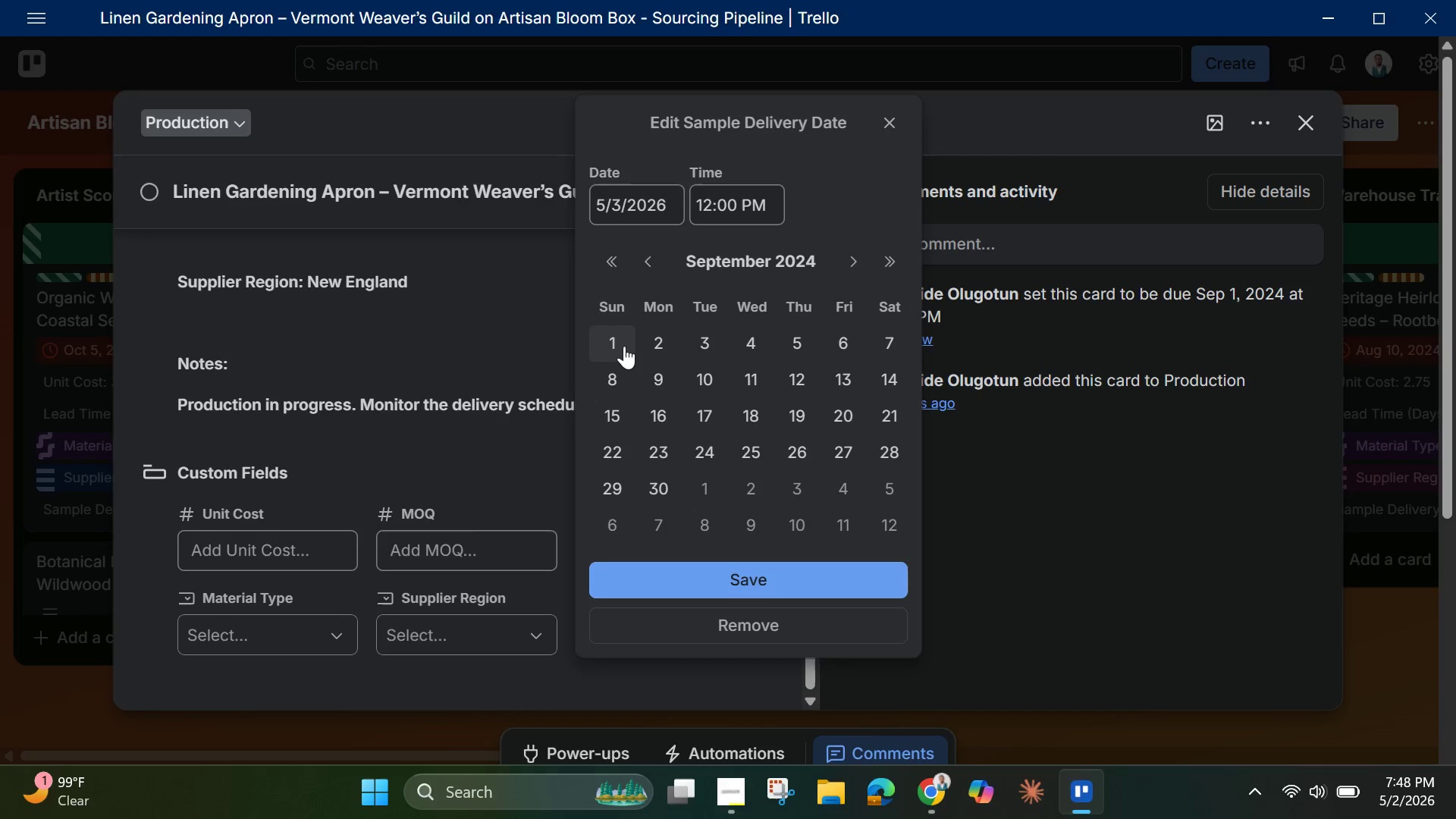 
left_click([608, 335])
 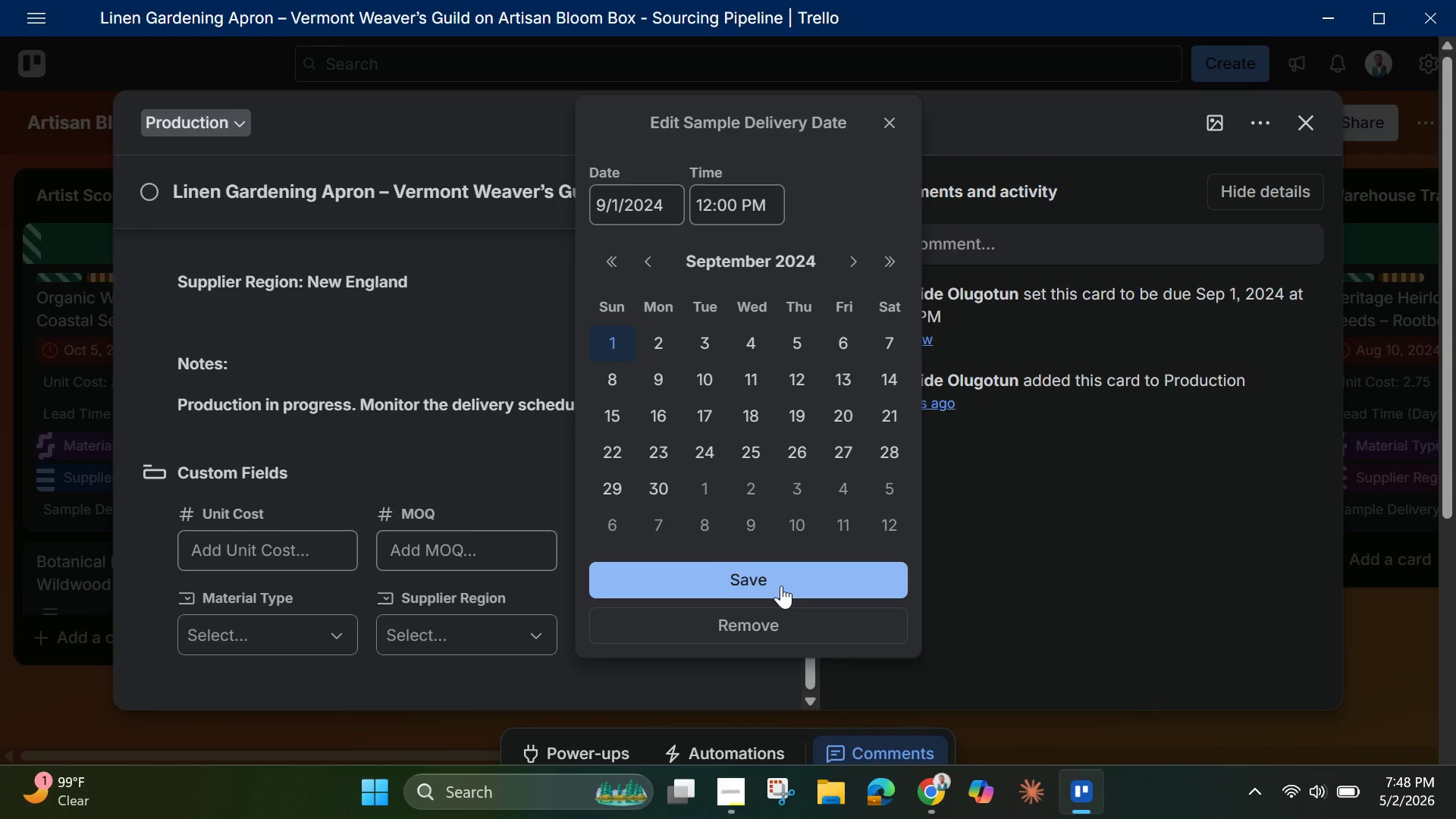 
left_click([781, 585])
 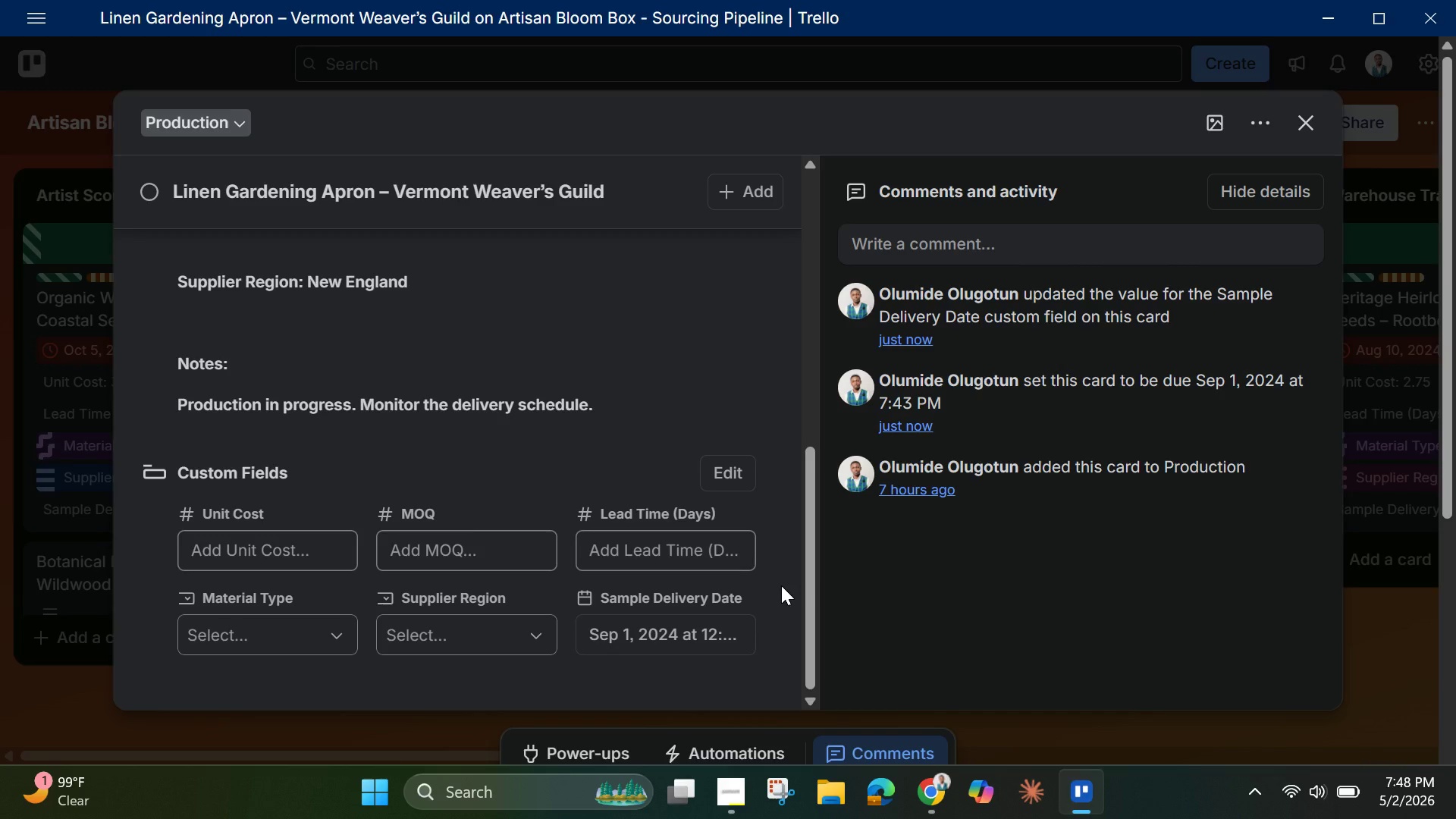 
wait(6.33)
 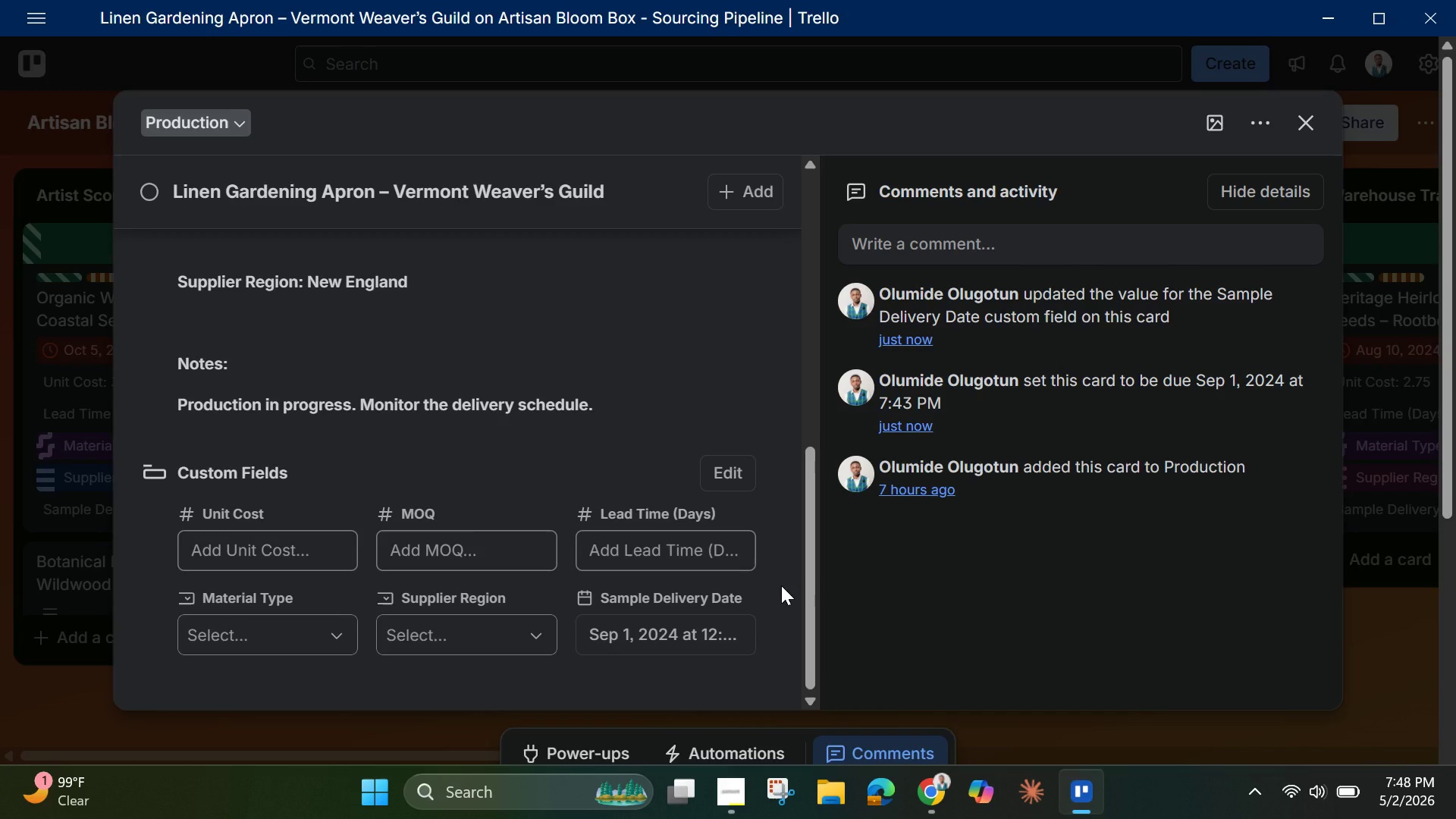 
scroll: coordinate [669, 375], scroll_direction: up, amount: 6.0
 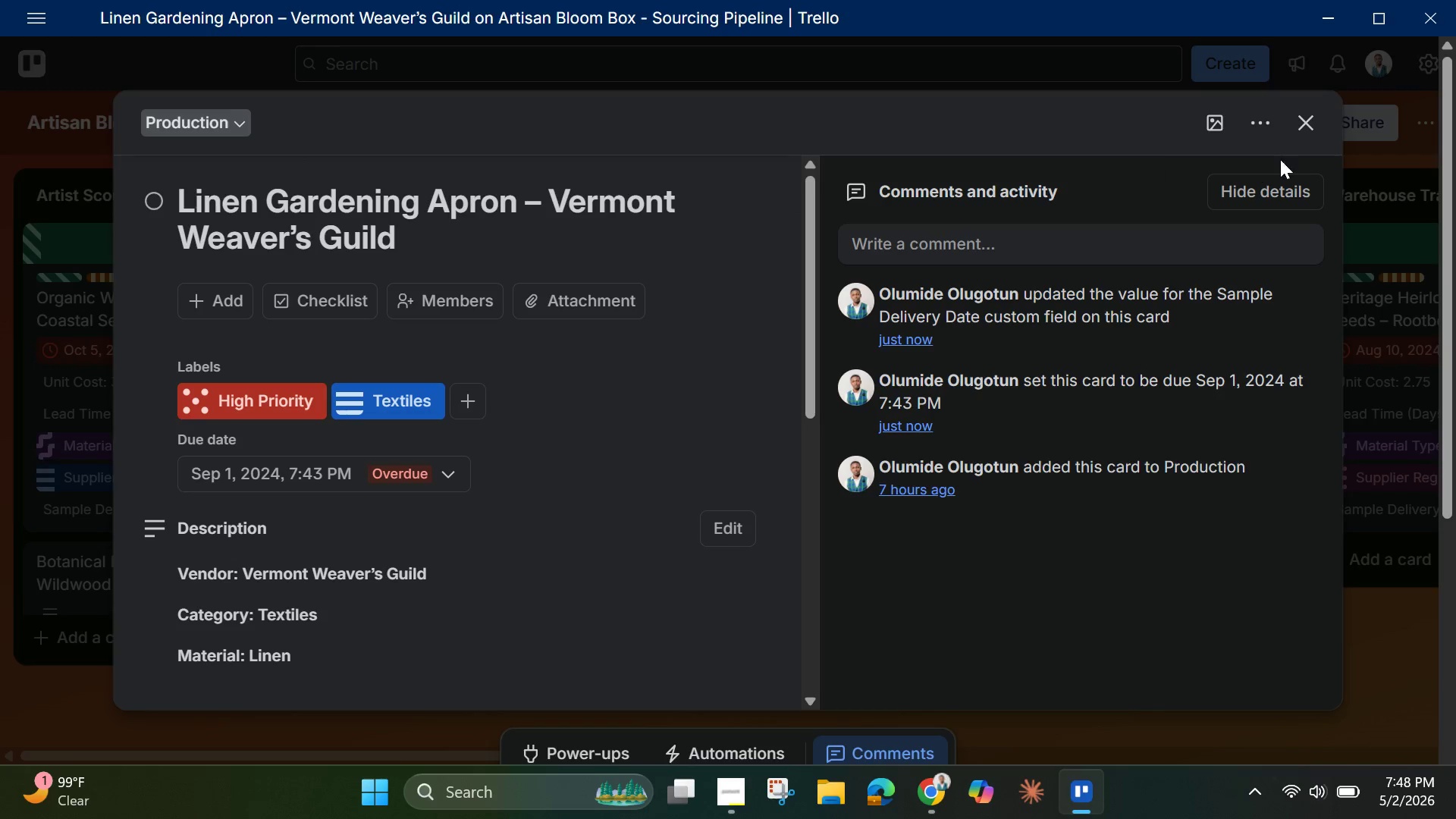 
left_click([1215, 119])
 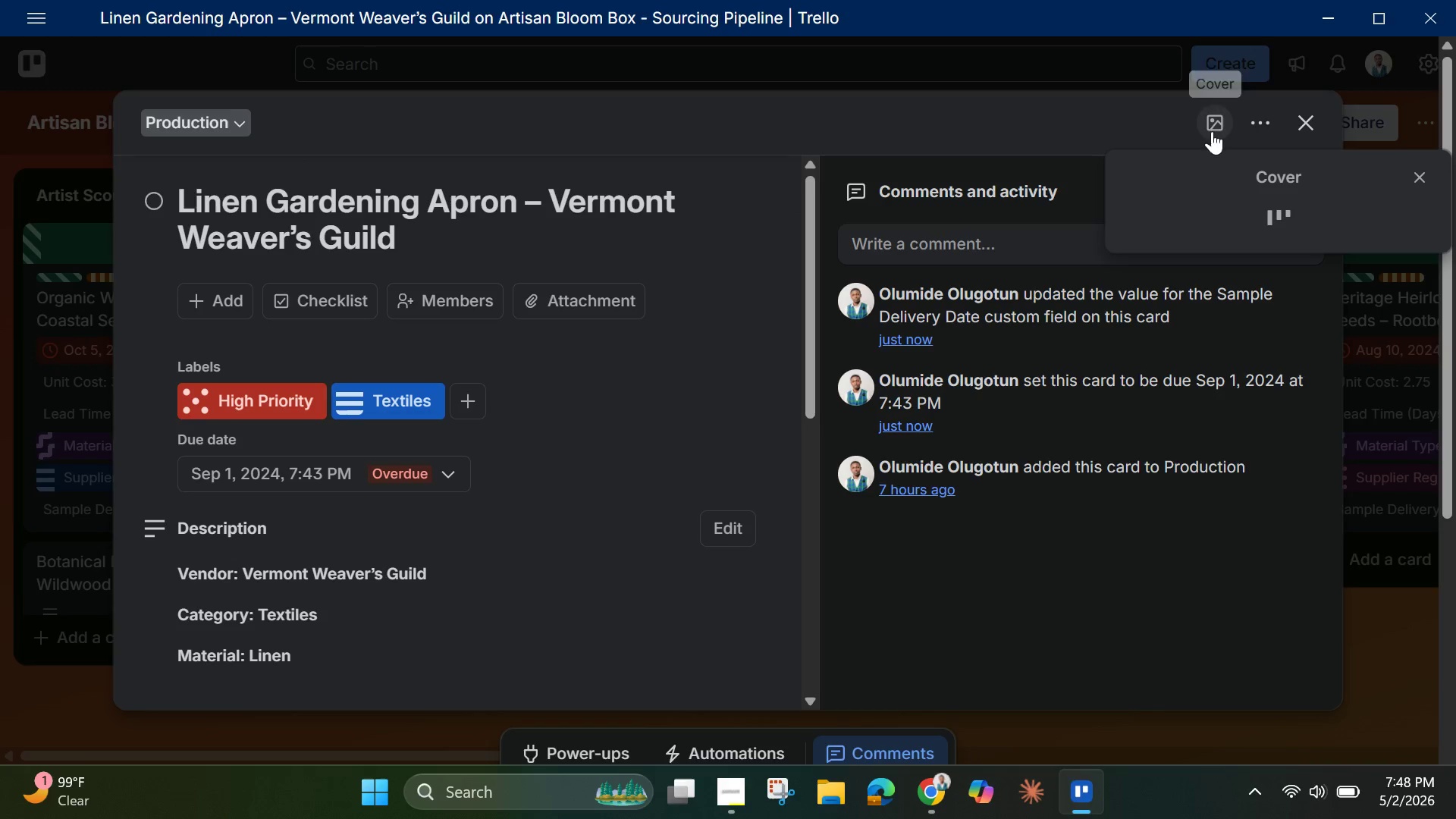 
mouse_move([1226, 191])
 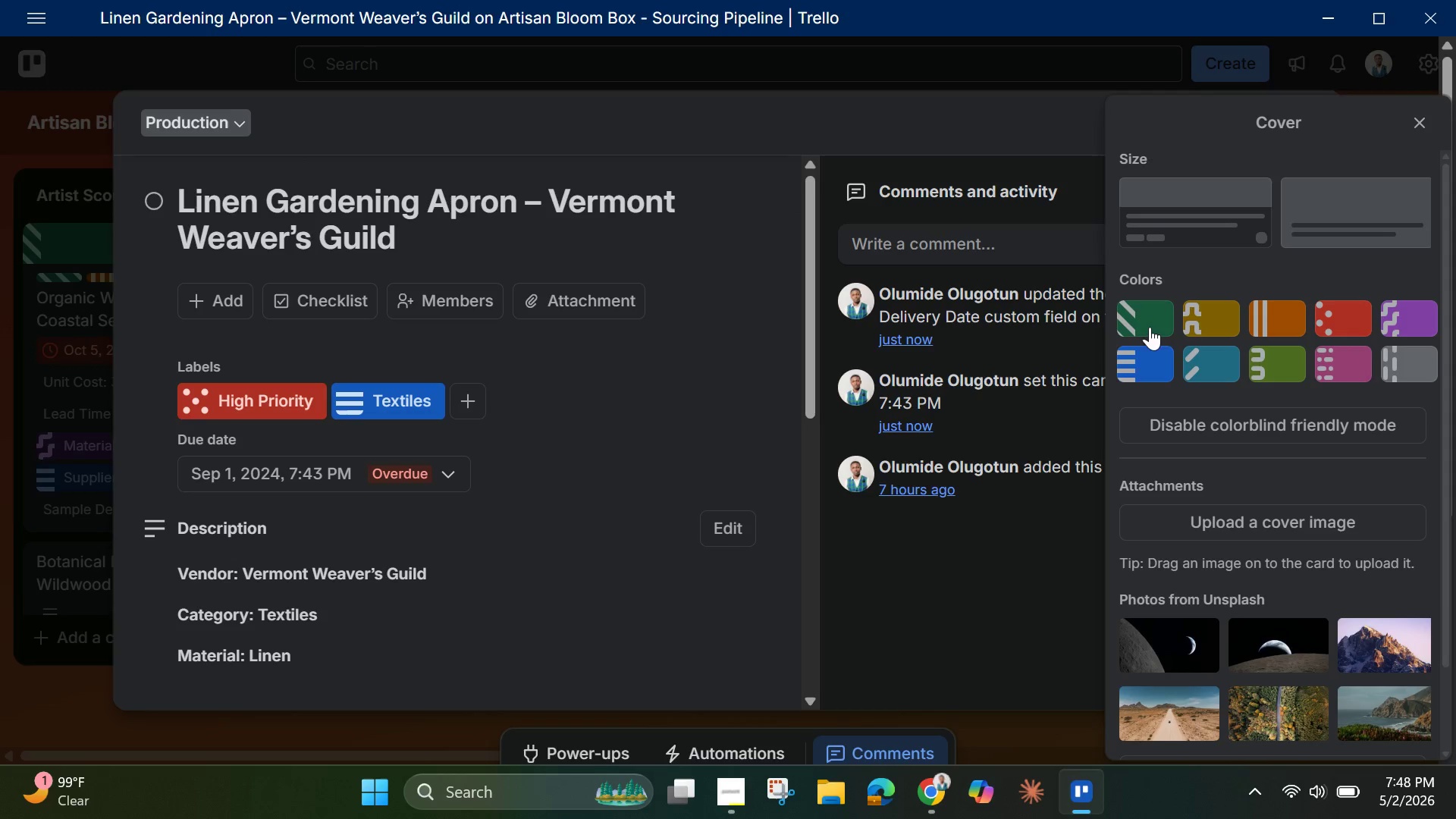 
left_click([1149, 326])
 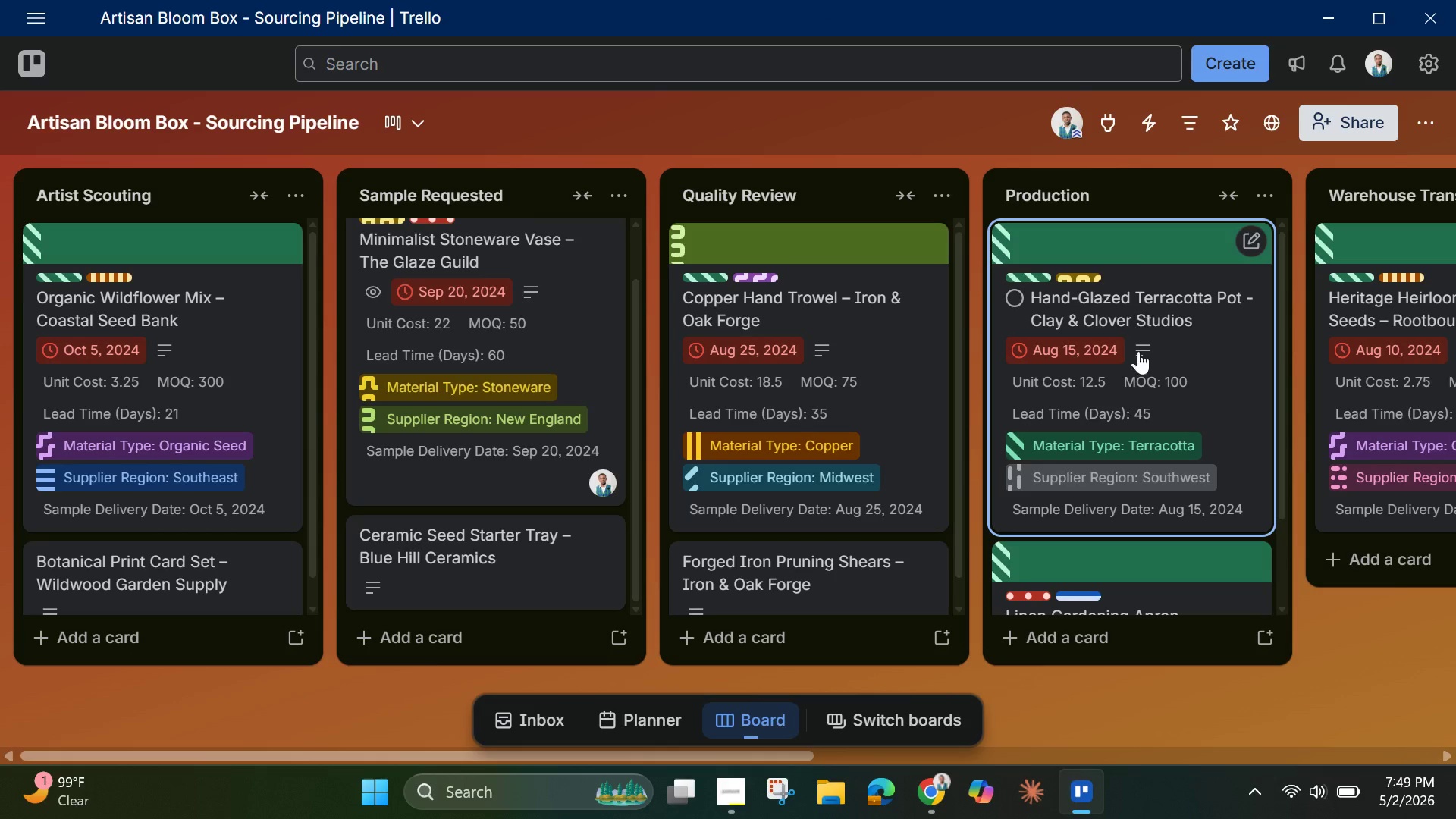 
scroll: coordinate [838, 439], scroll_direction: up, amount: 4.0
 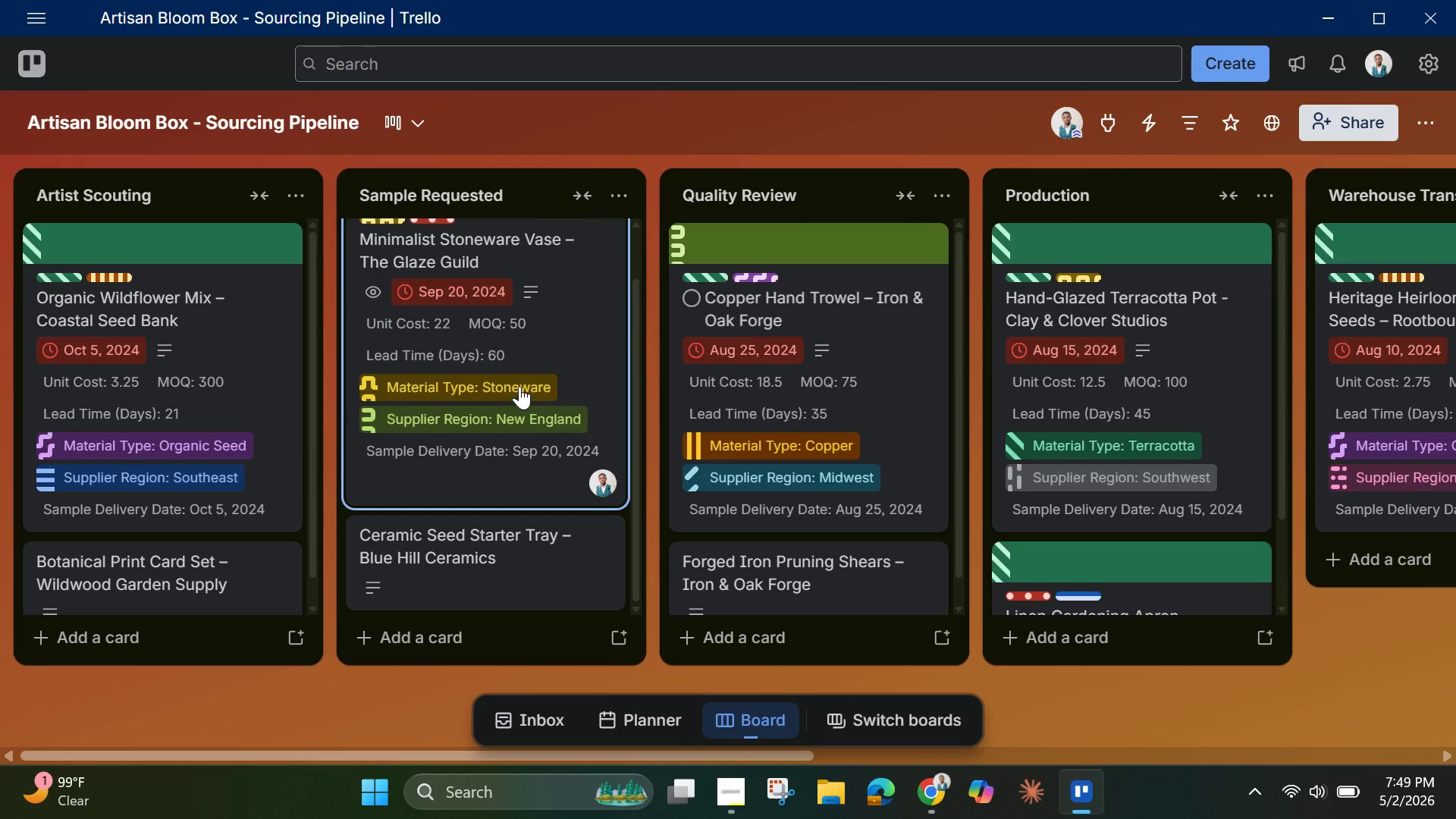 
scroll: coordinate [518, 380], scroll_direction: none, amount: 0.0
 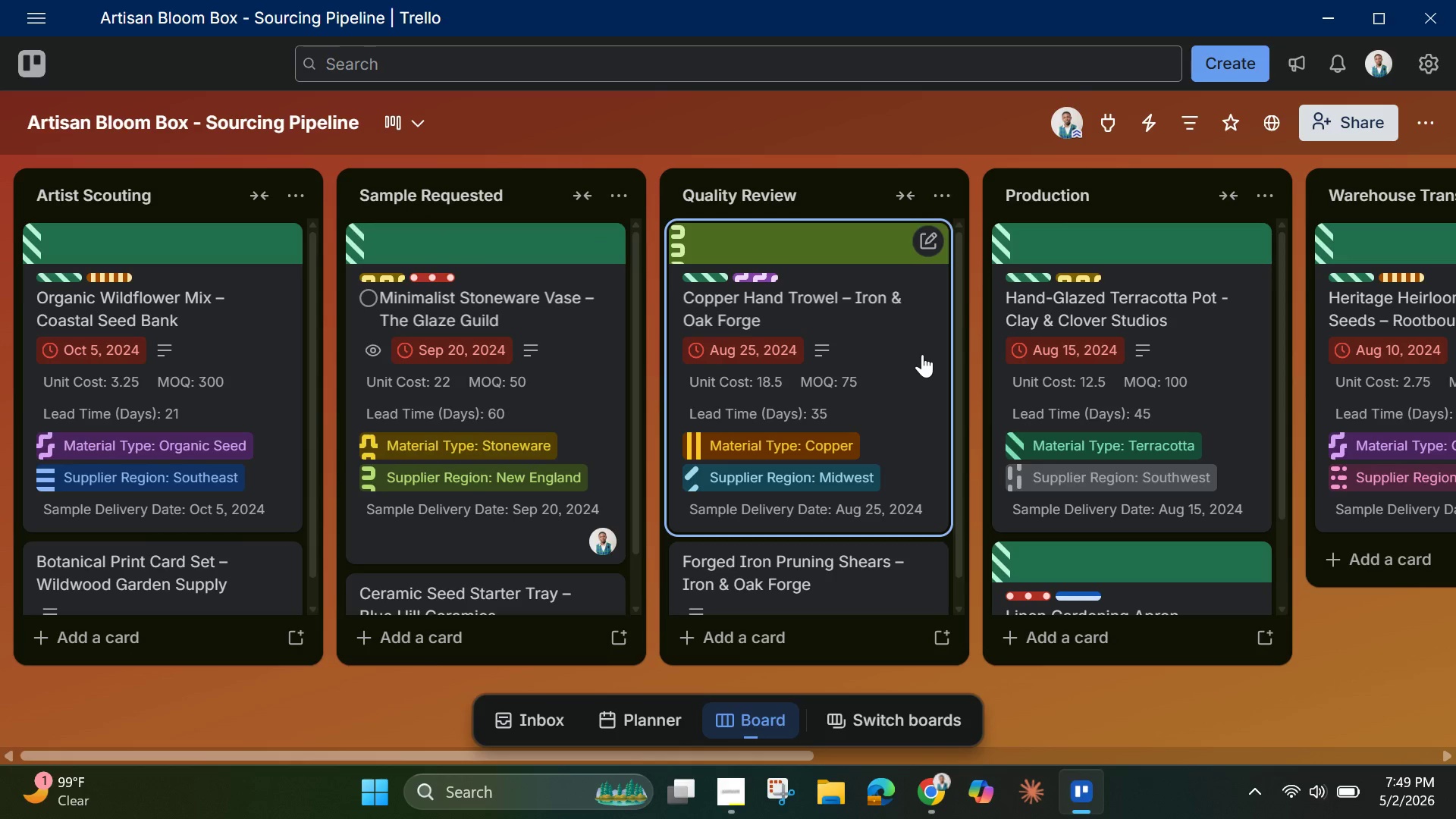 
scroll: coordinate [1105, 406], scroll_direction: up, amount: 2.0
 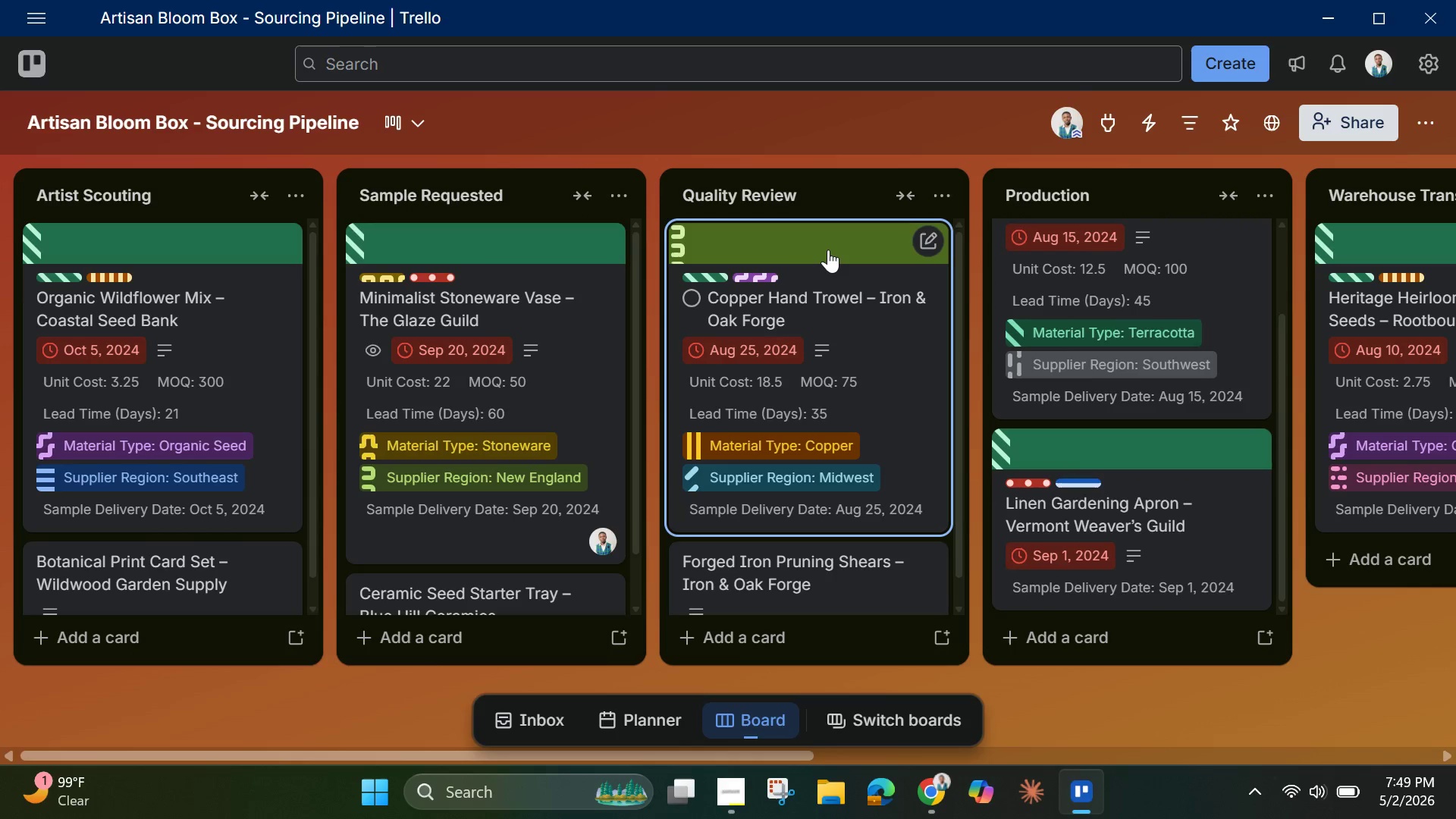 
left_click([828, 246])
 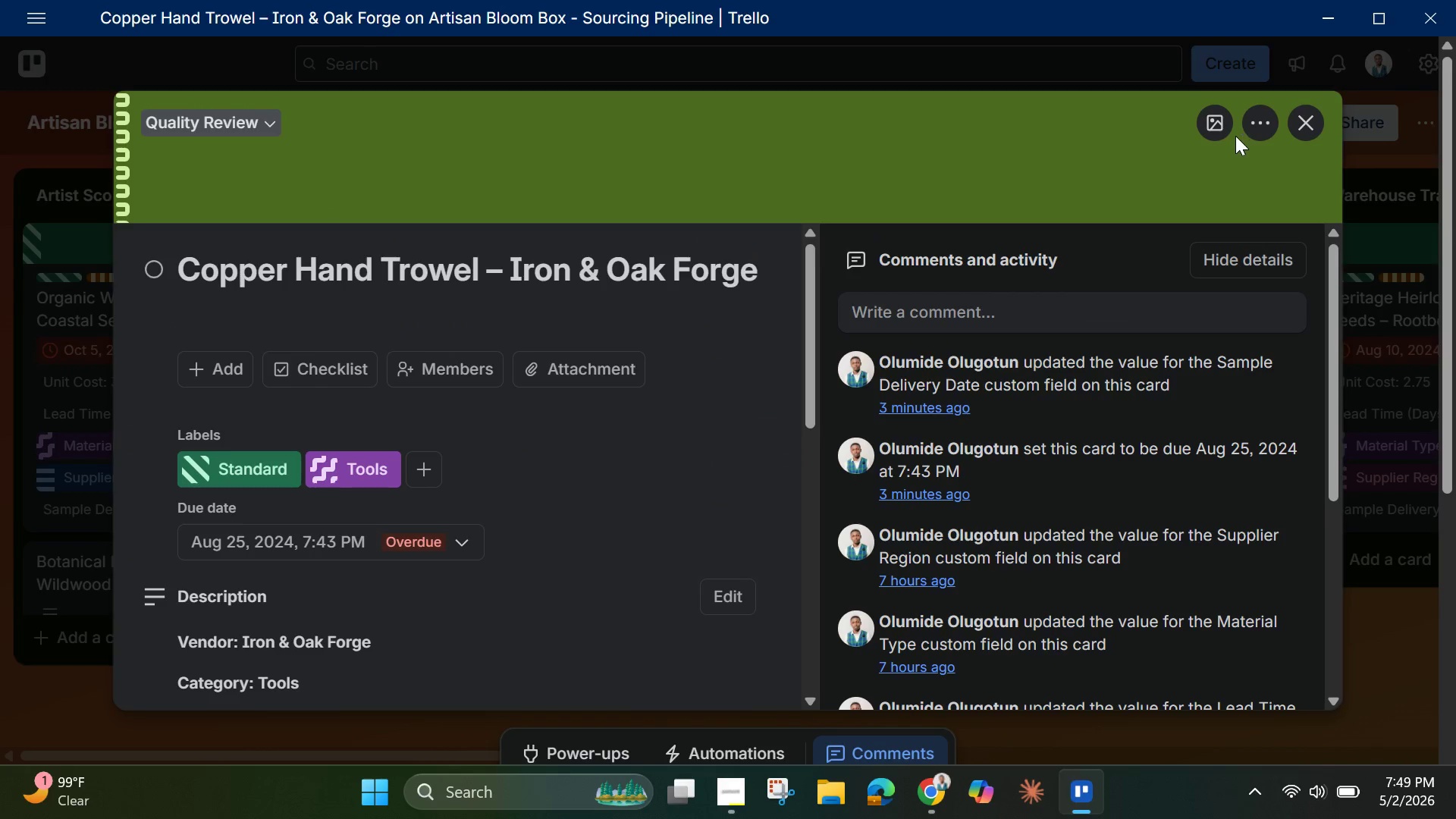 
left_click([1207, 121])
 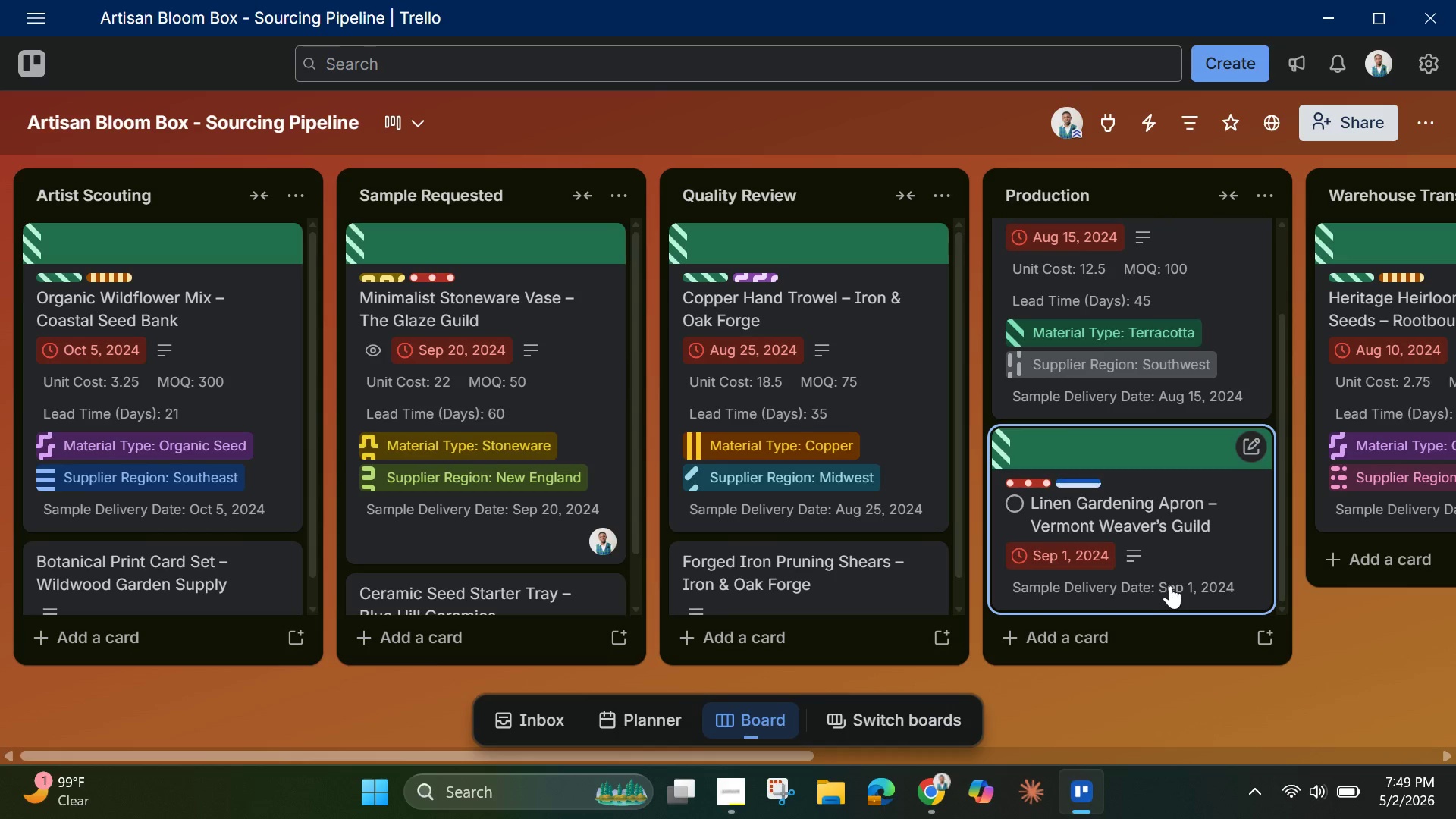 
wait(12.47)
 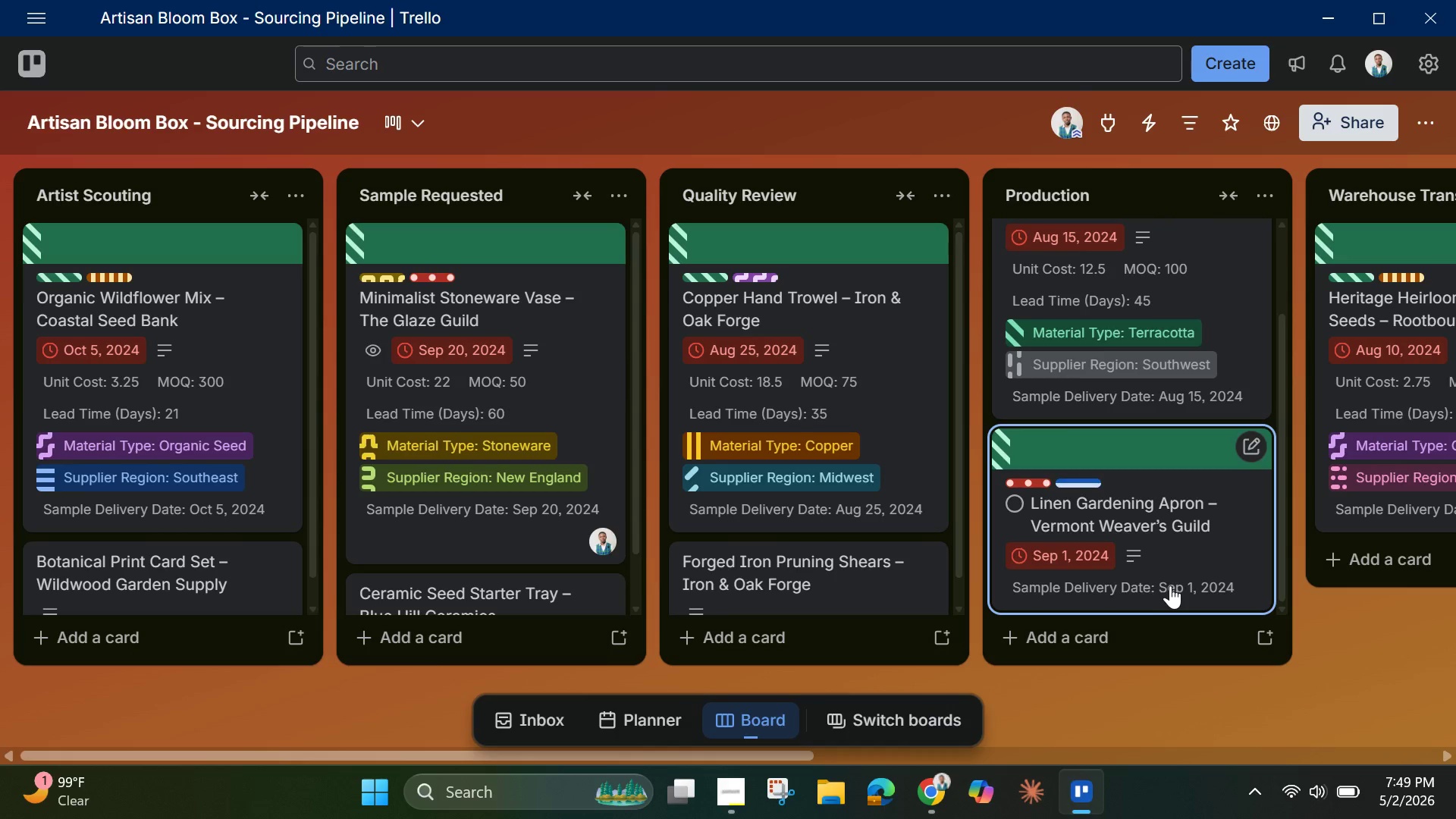 
left_click([535, 595])
 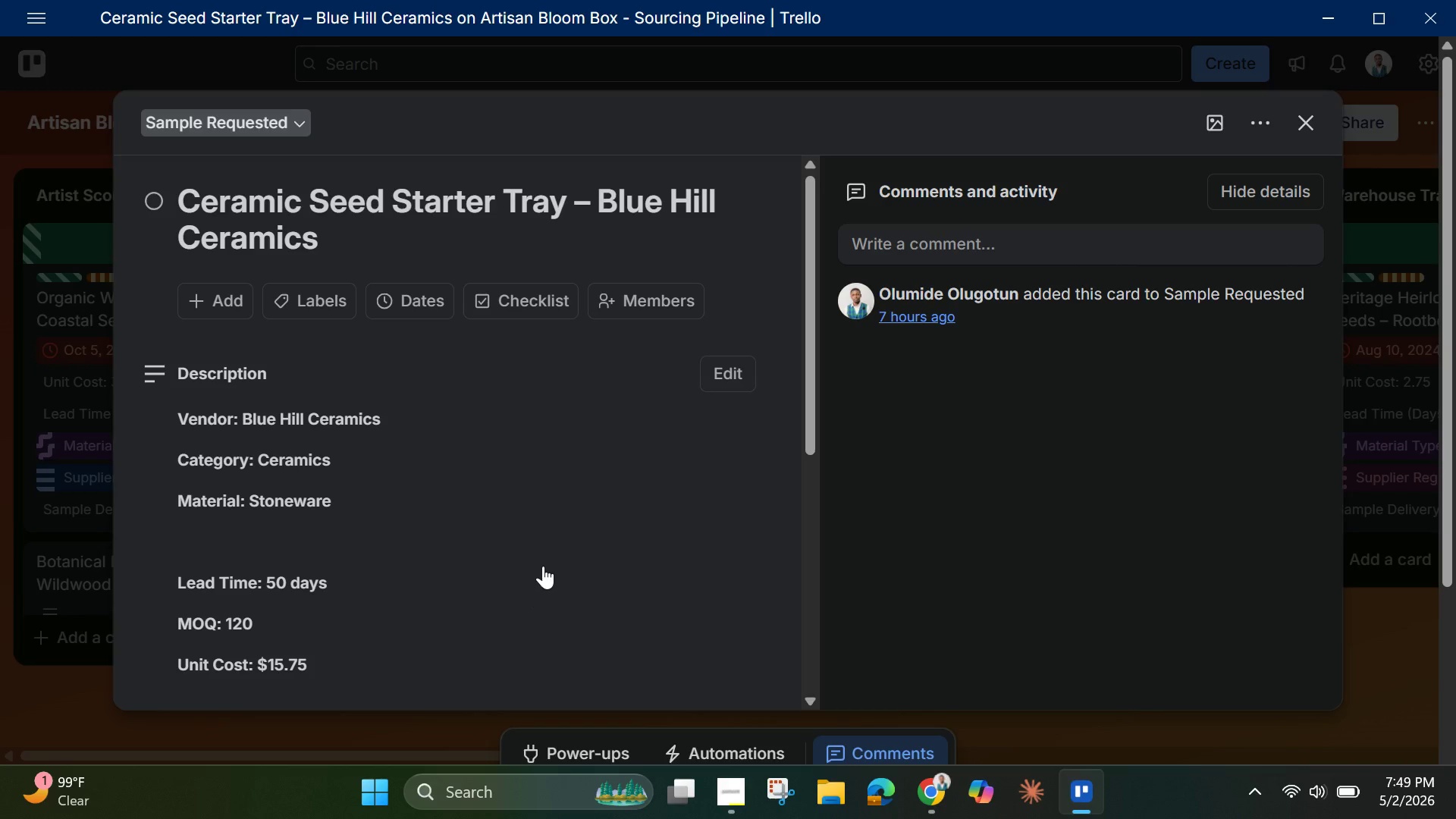 
wait(8.06)
 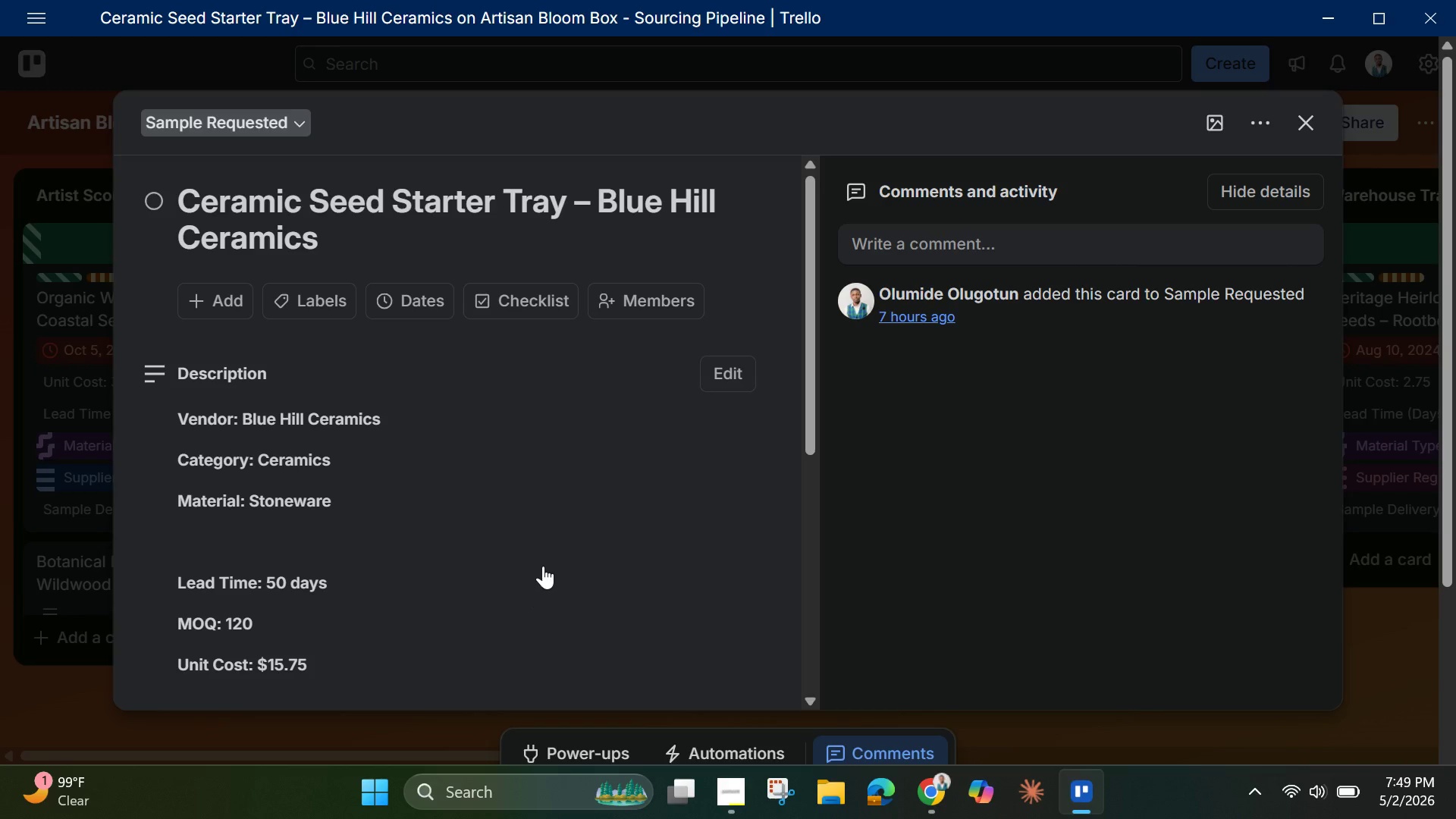 
left_click([314, 303])
 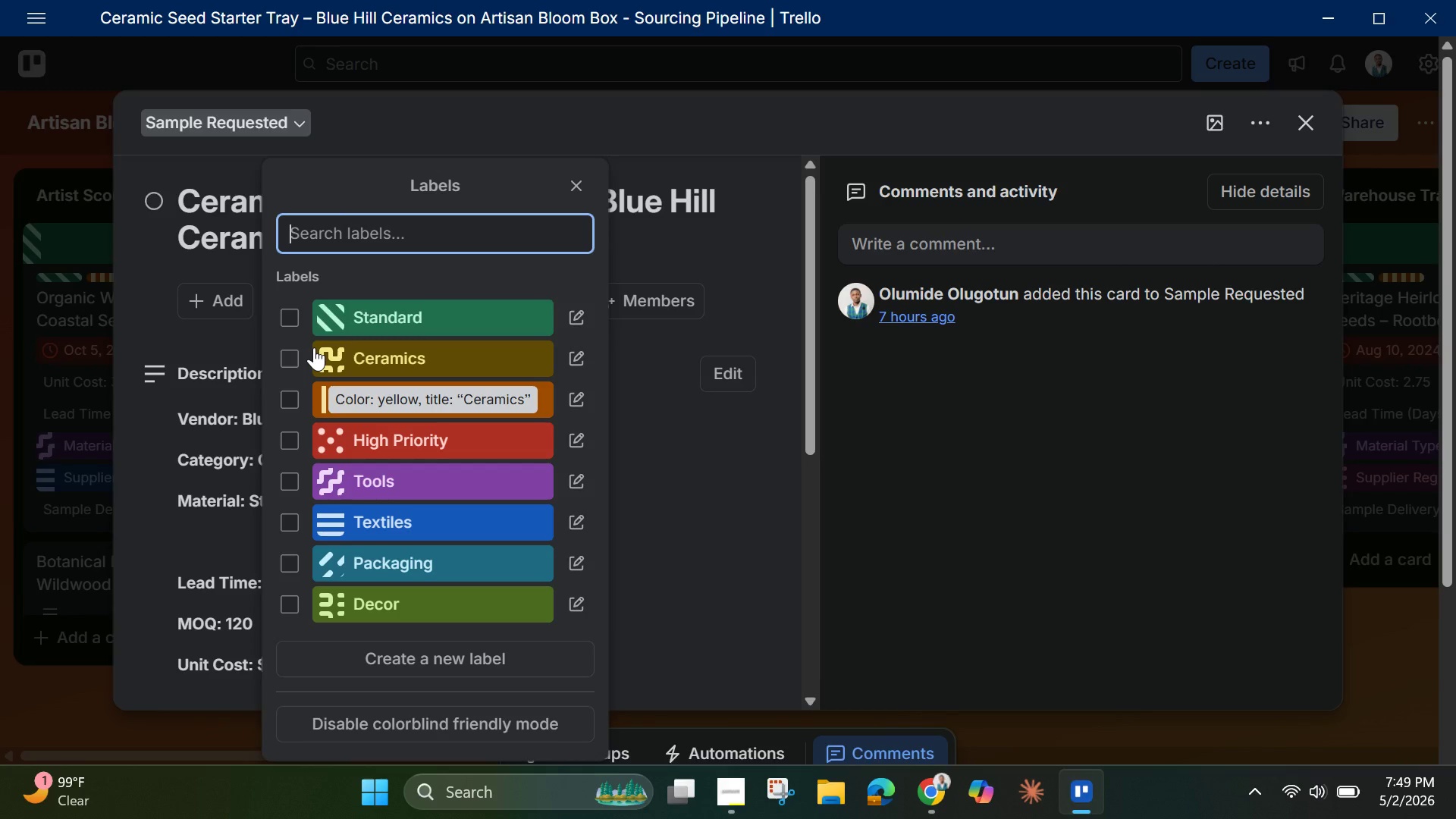 
wait(10.39)
 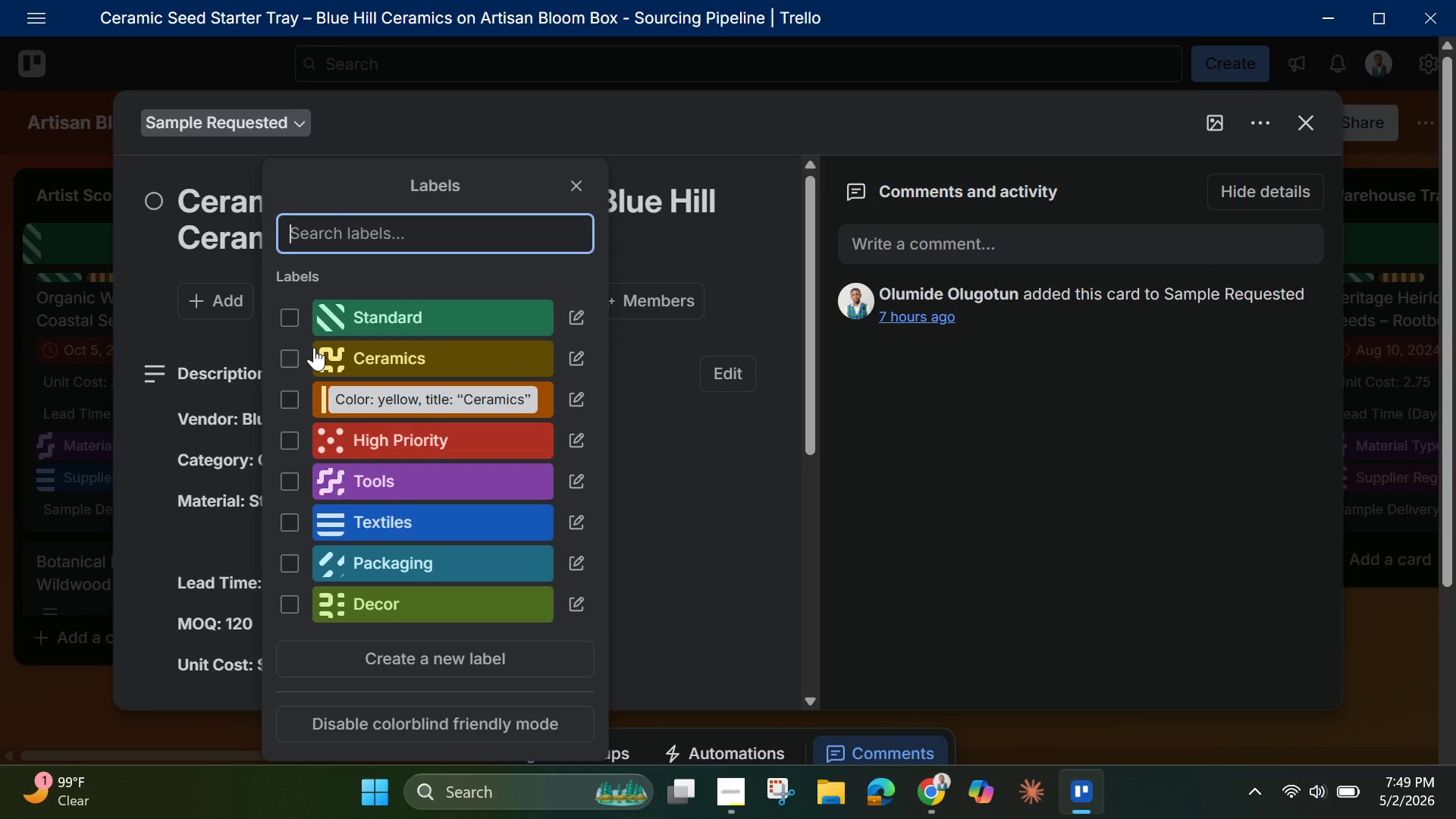 
left_click([282, 359])
 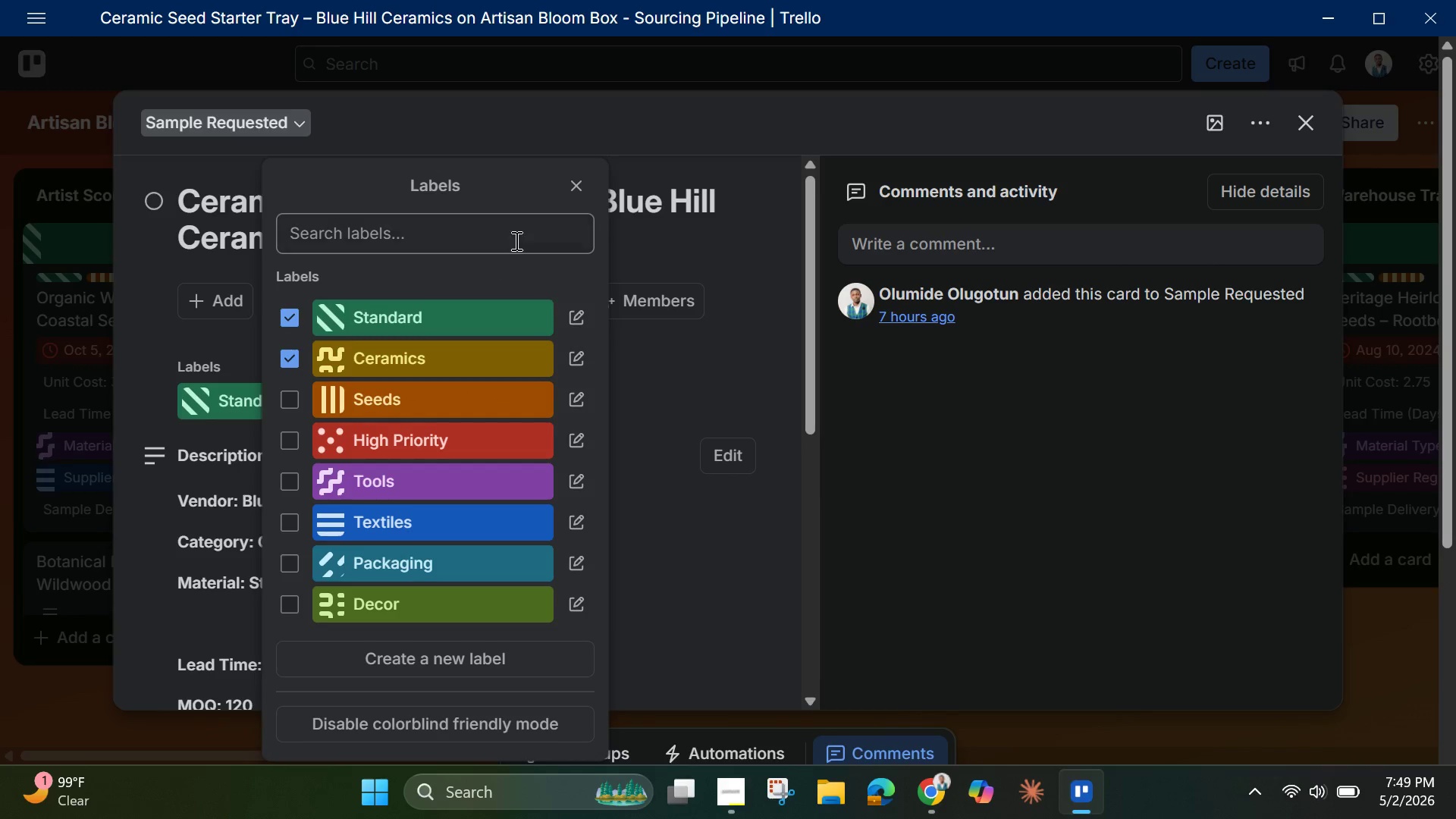 
left_click([576, 181])
 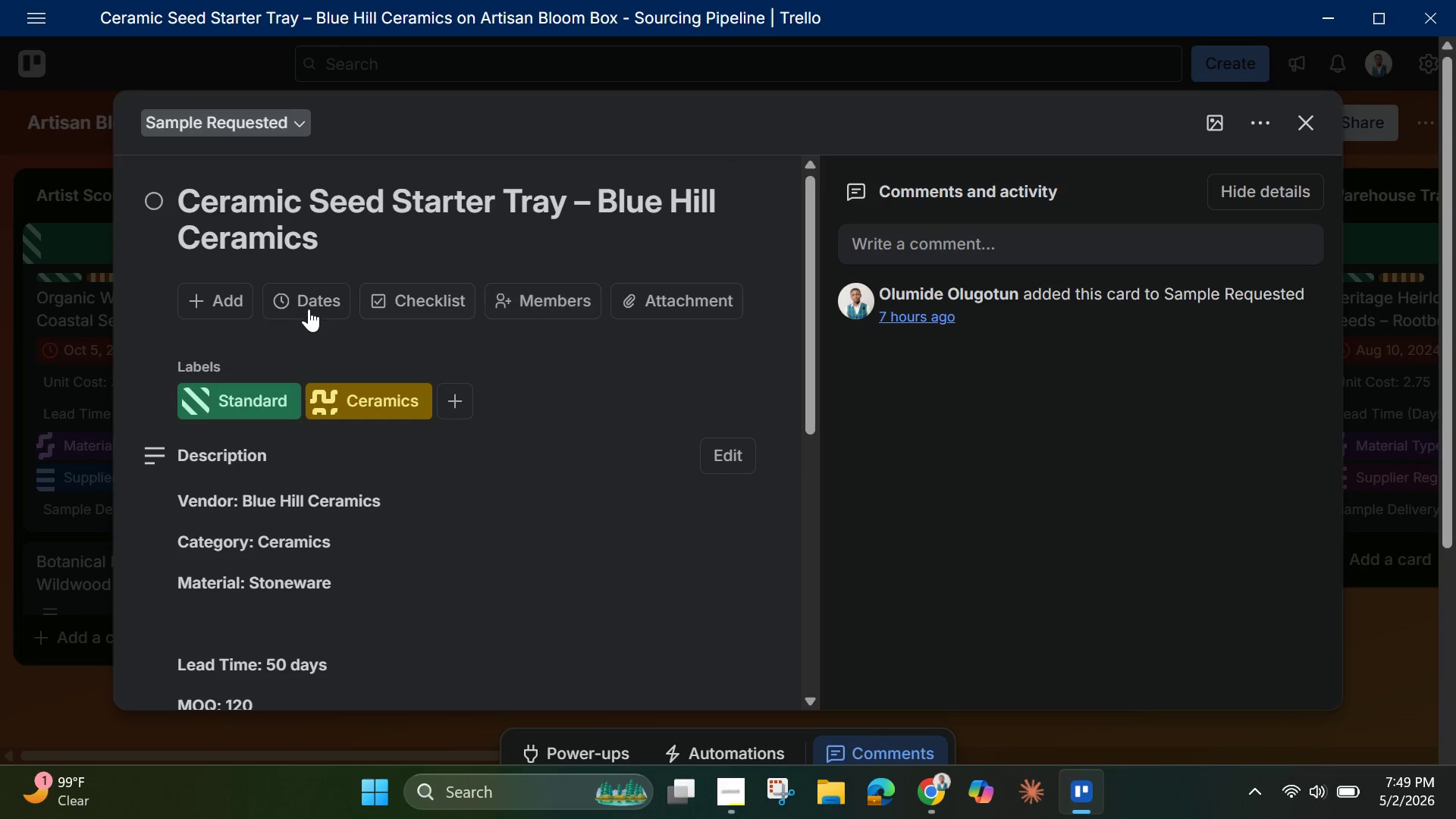 
left_click([300, 300])
 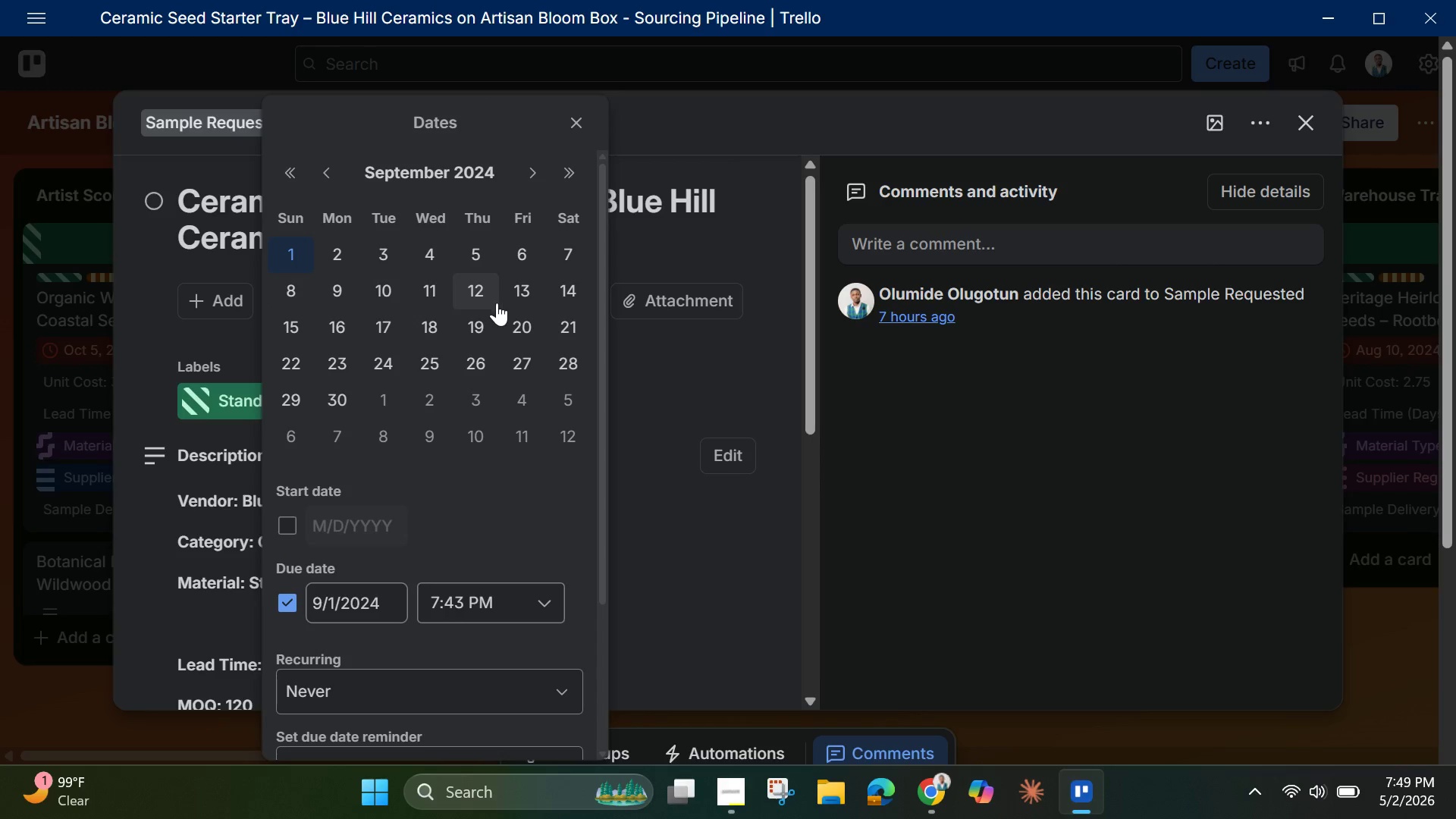 
wait(5.23)
 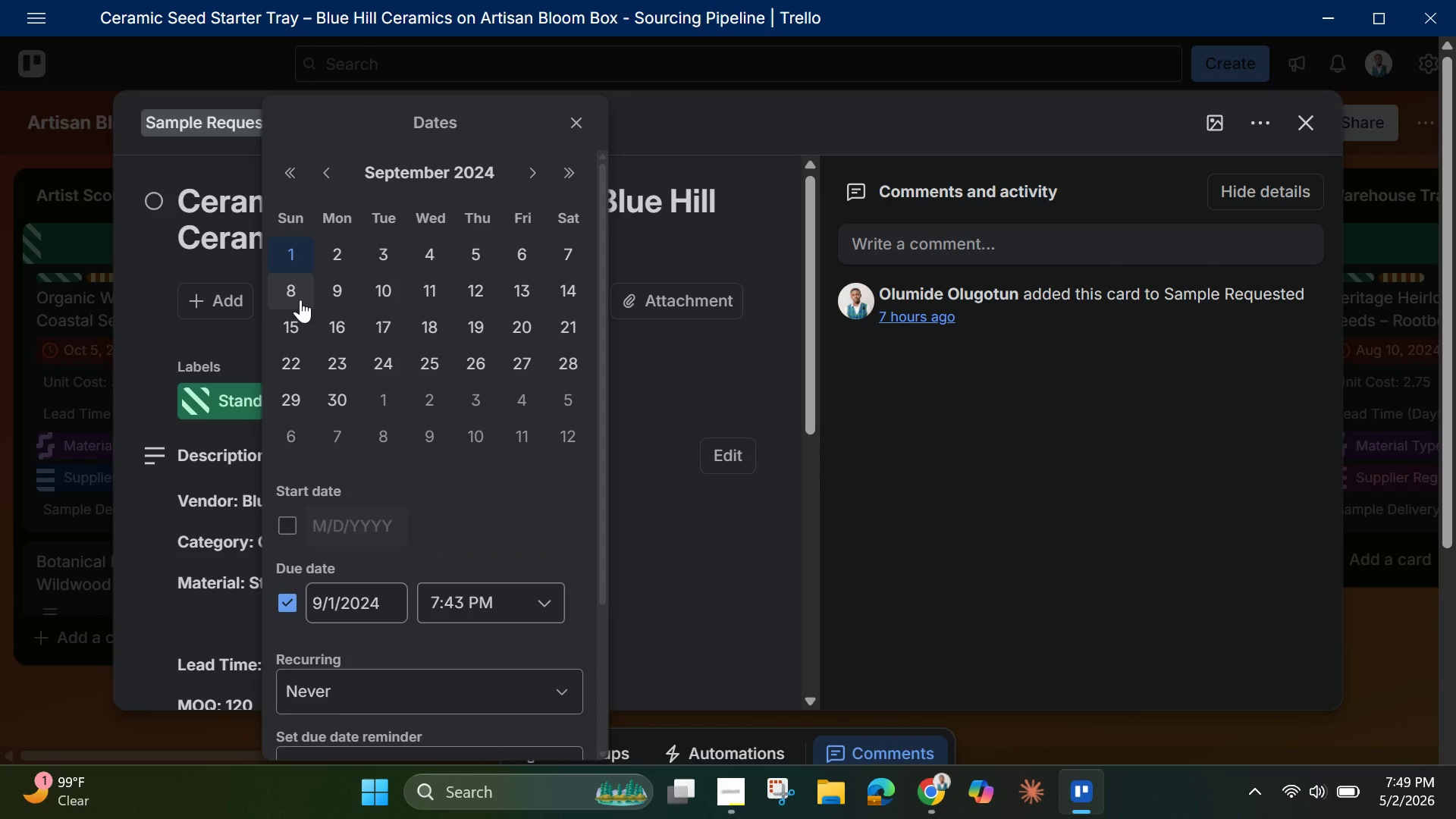 
left_click([538, 170])
 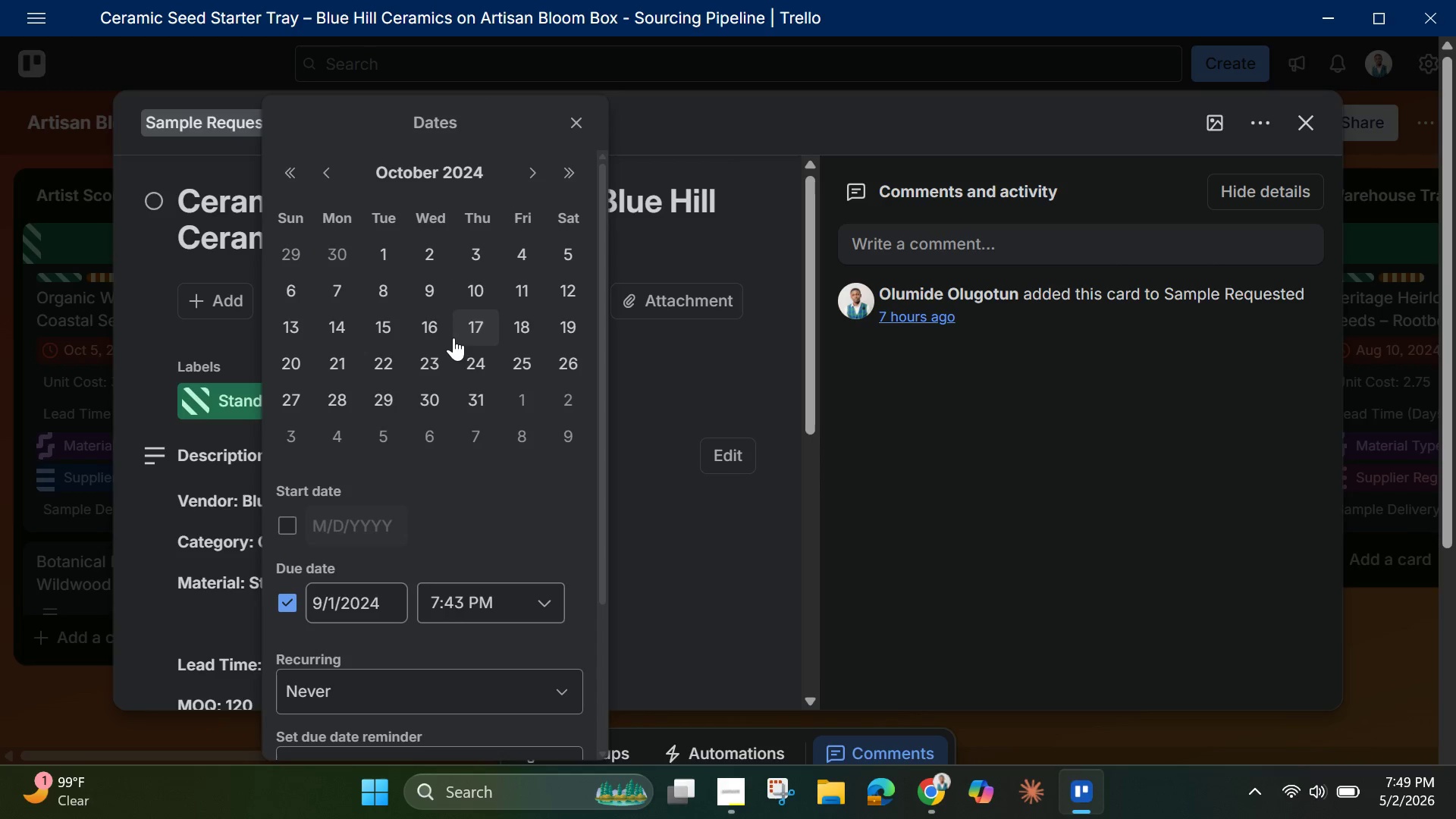 
wait(5.31)
 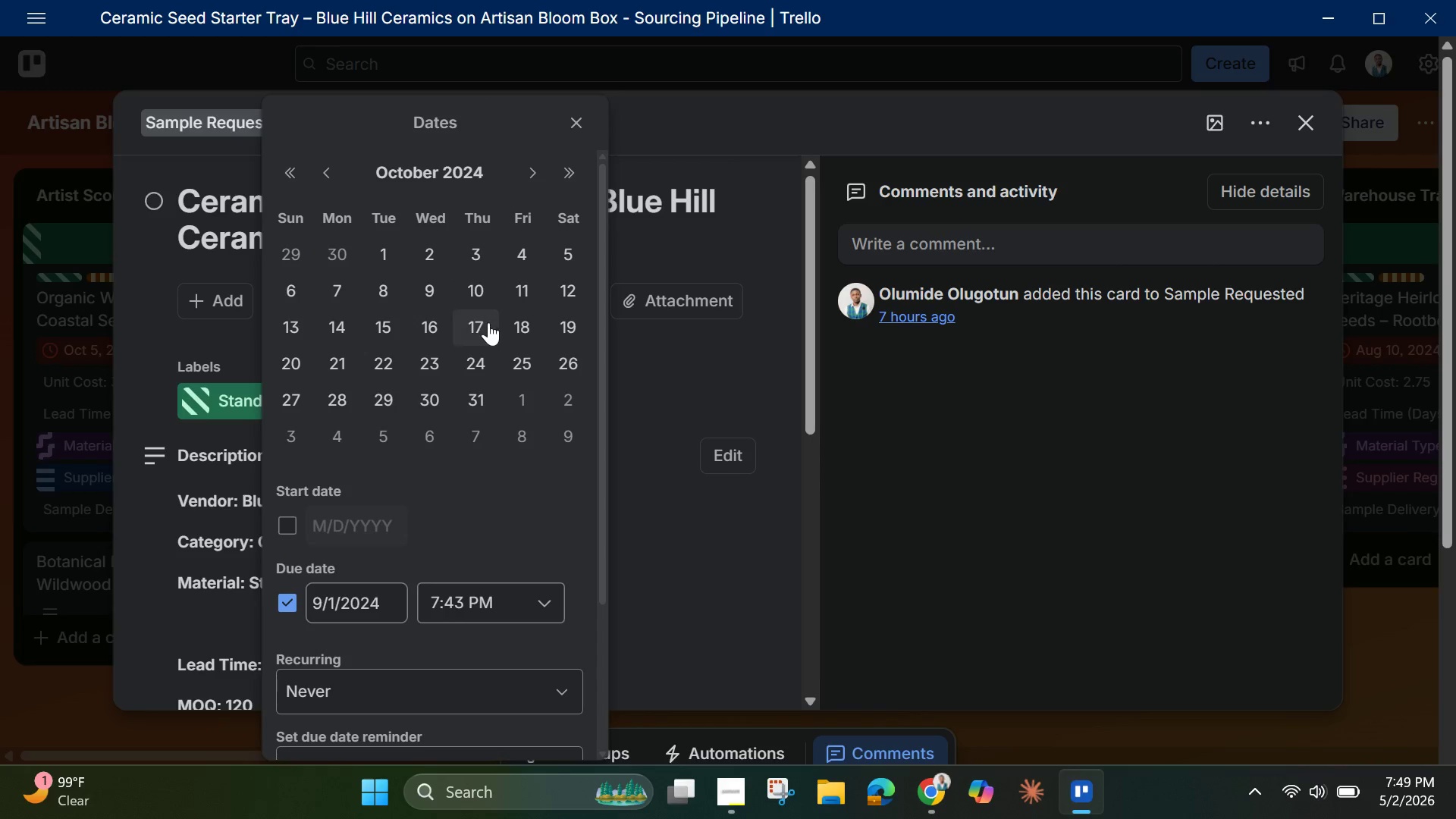 
left_click([380, 331])
 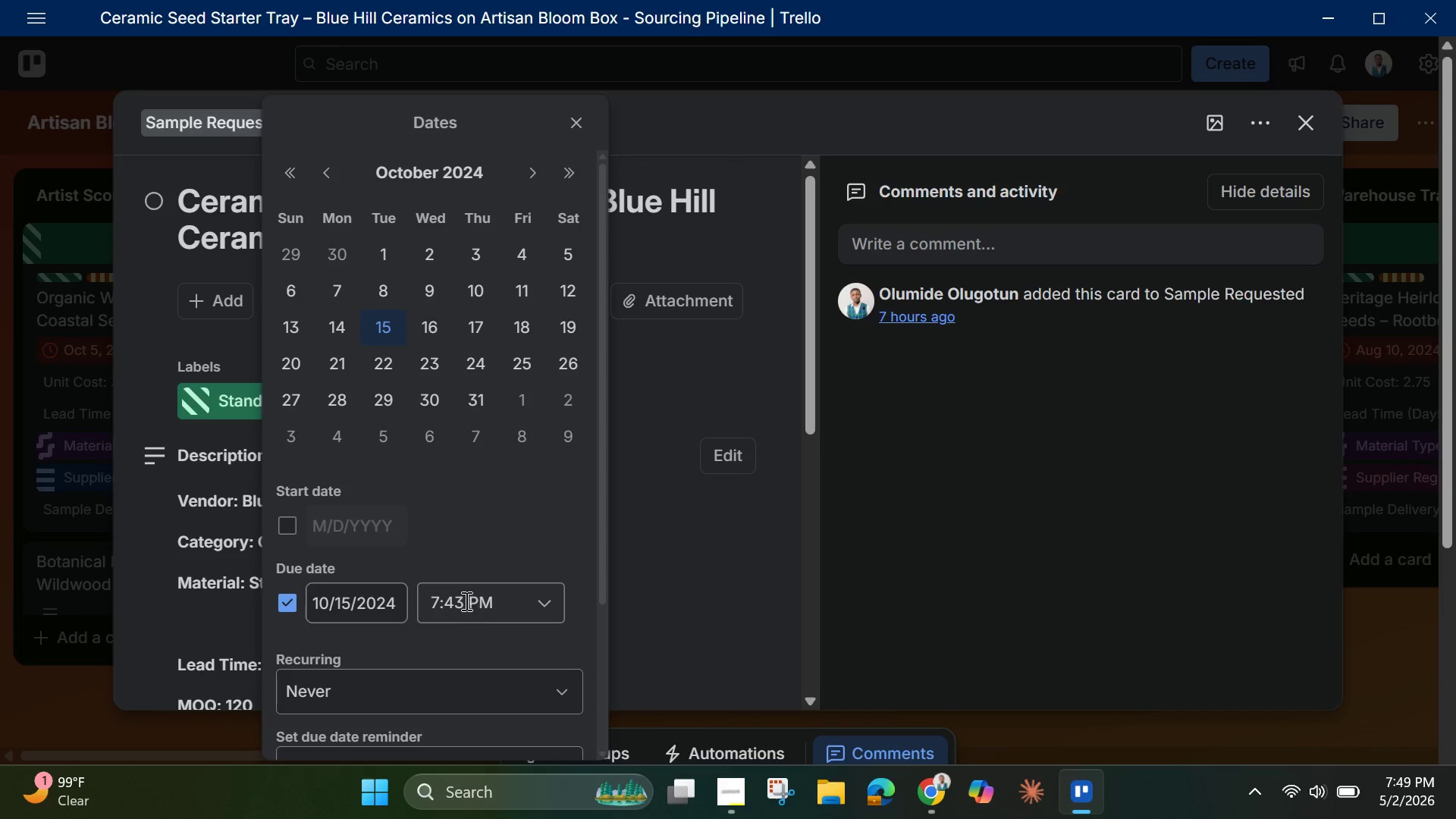 
scroll: coordinate [485, 634], scroll_direction: down, amount: 2.0
 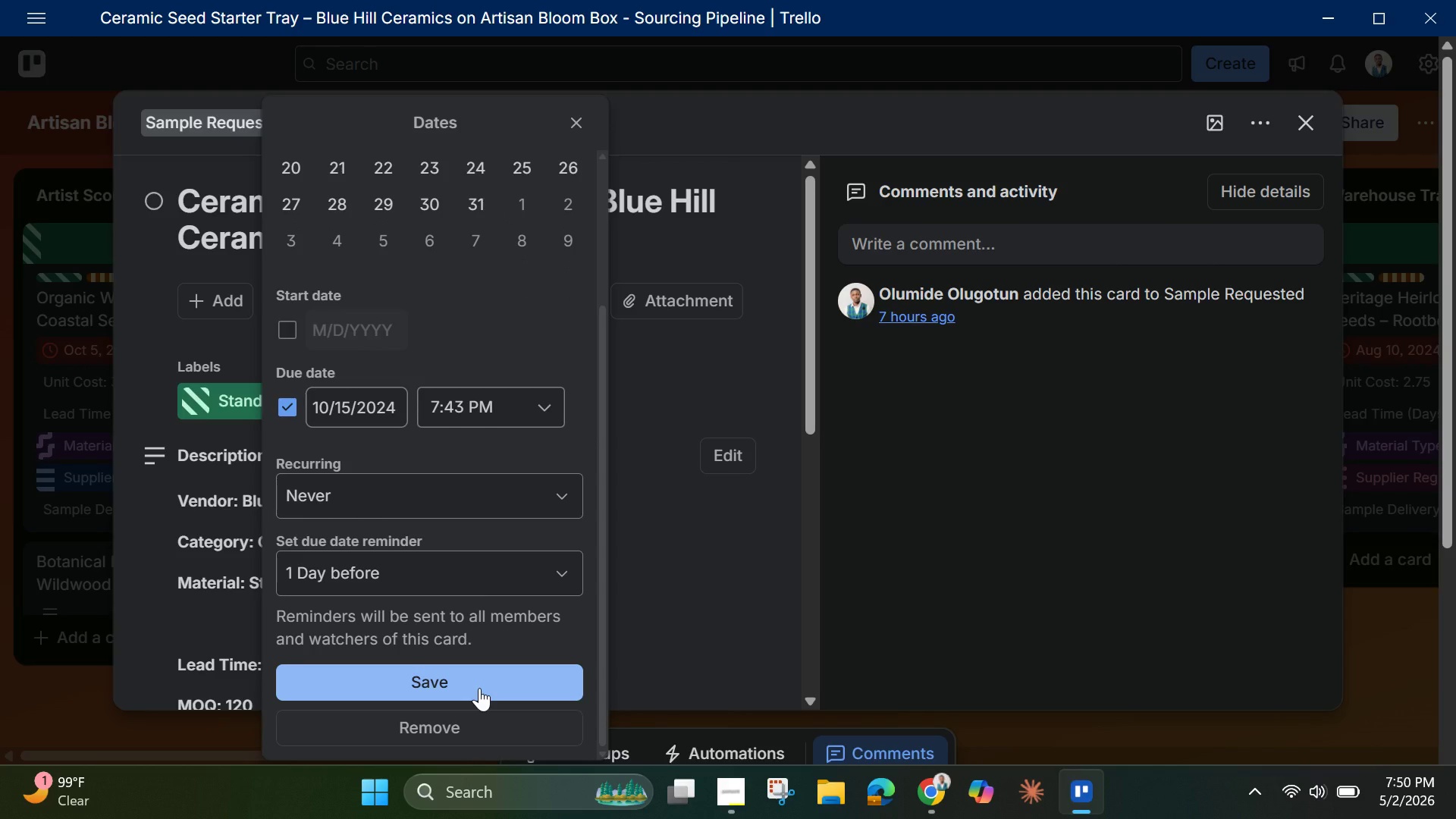 
left_click([479, 688])
 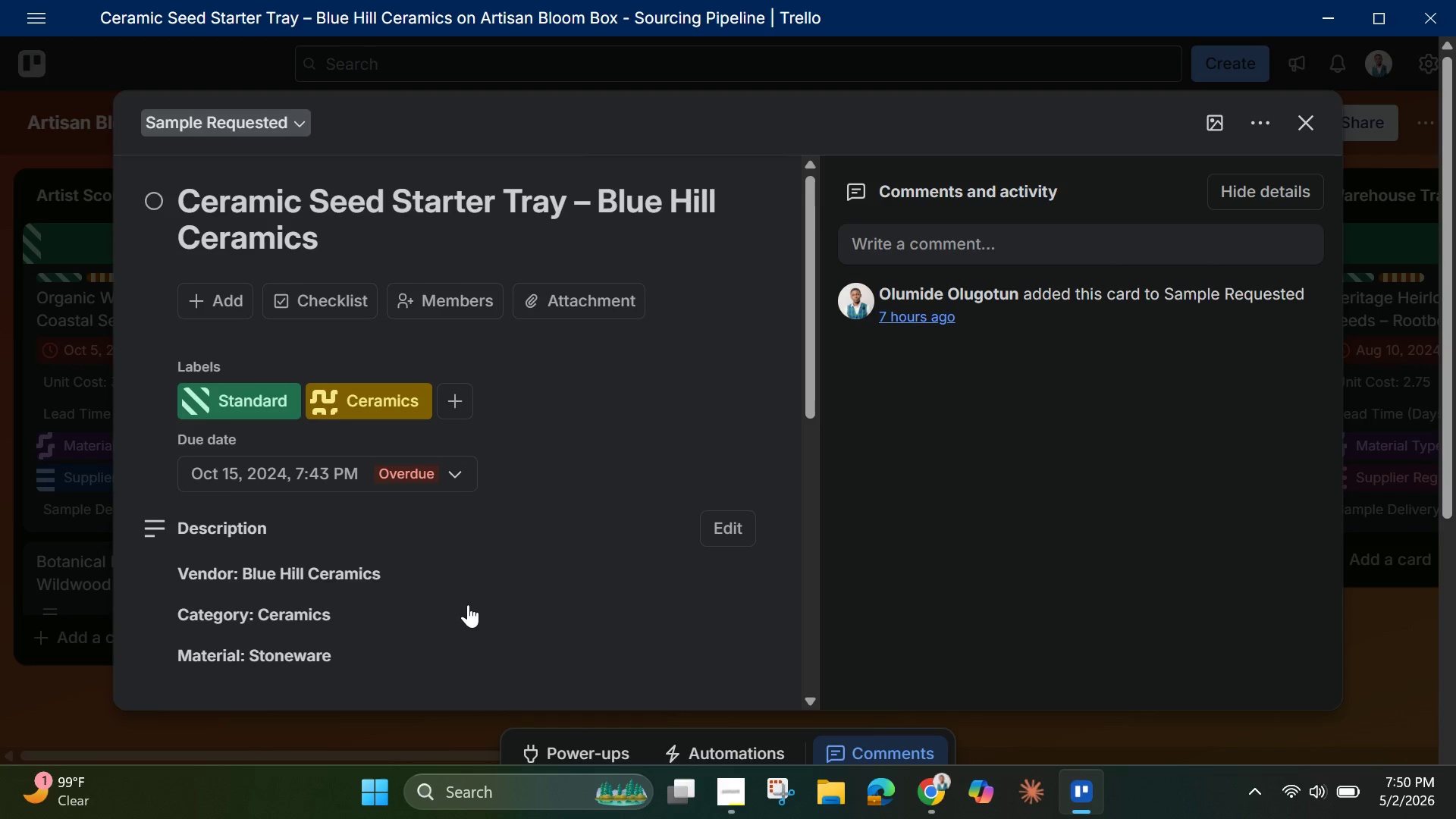 
scroll: coordinate [468, 615], scroll_direction: down, amount: 3.0
 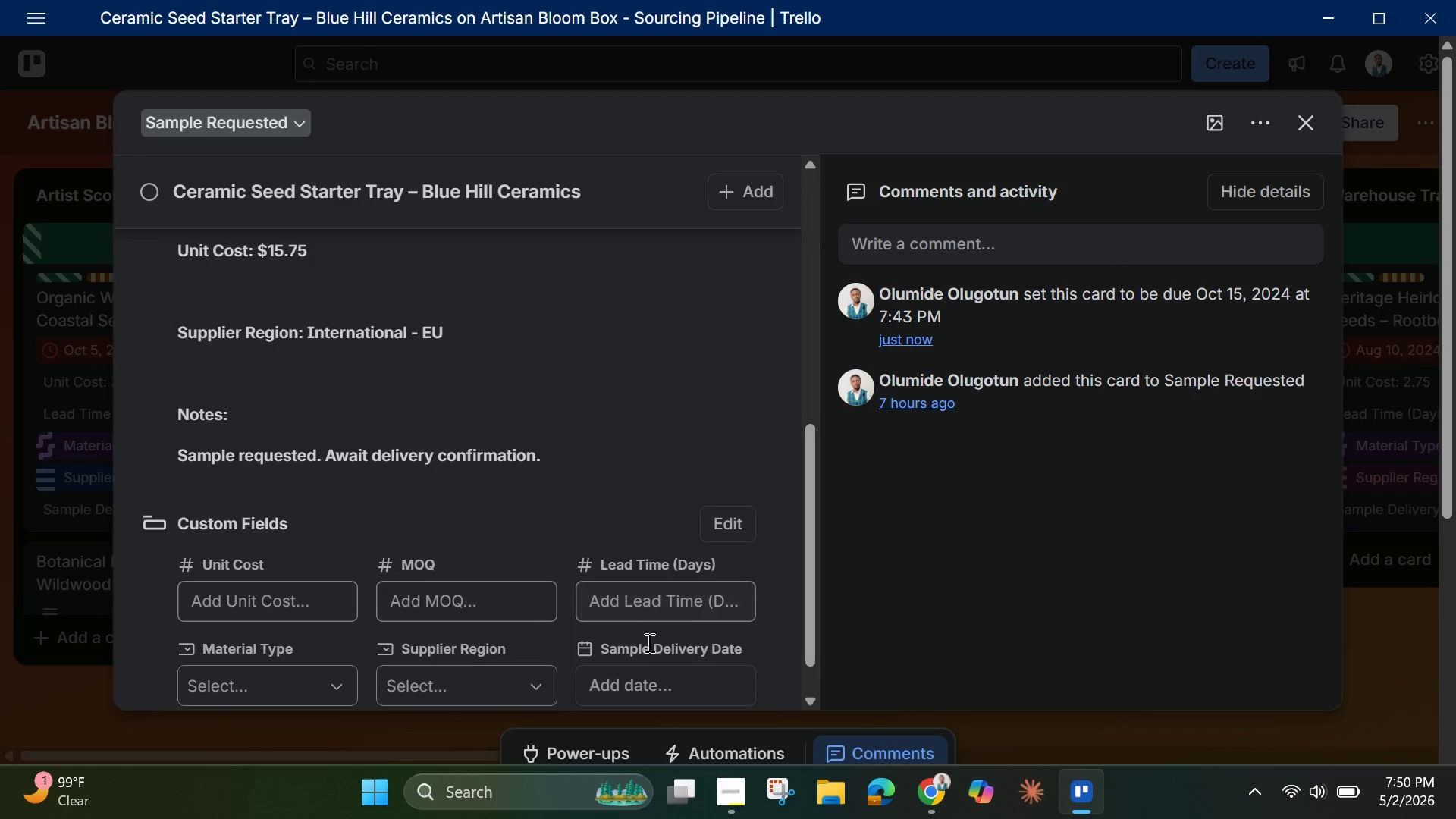 
left_click([637, 679])
 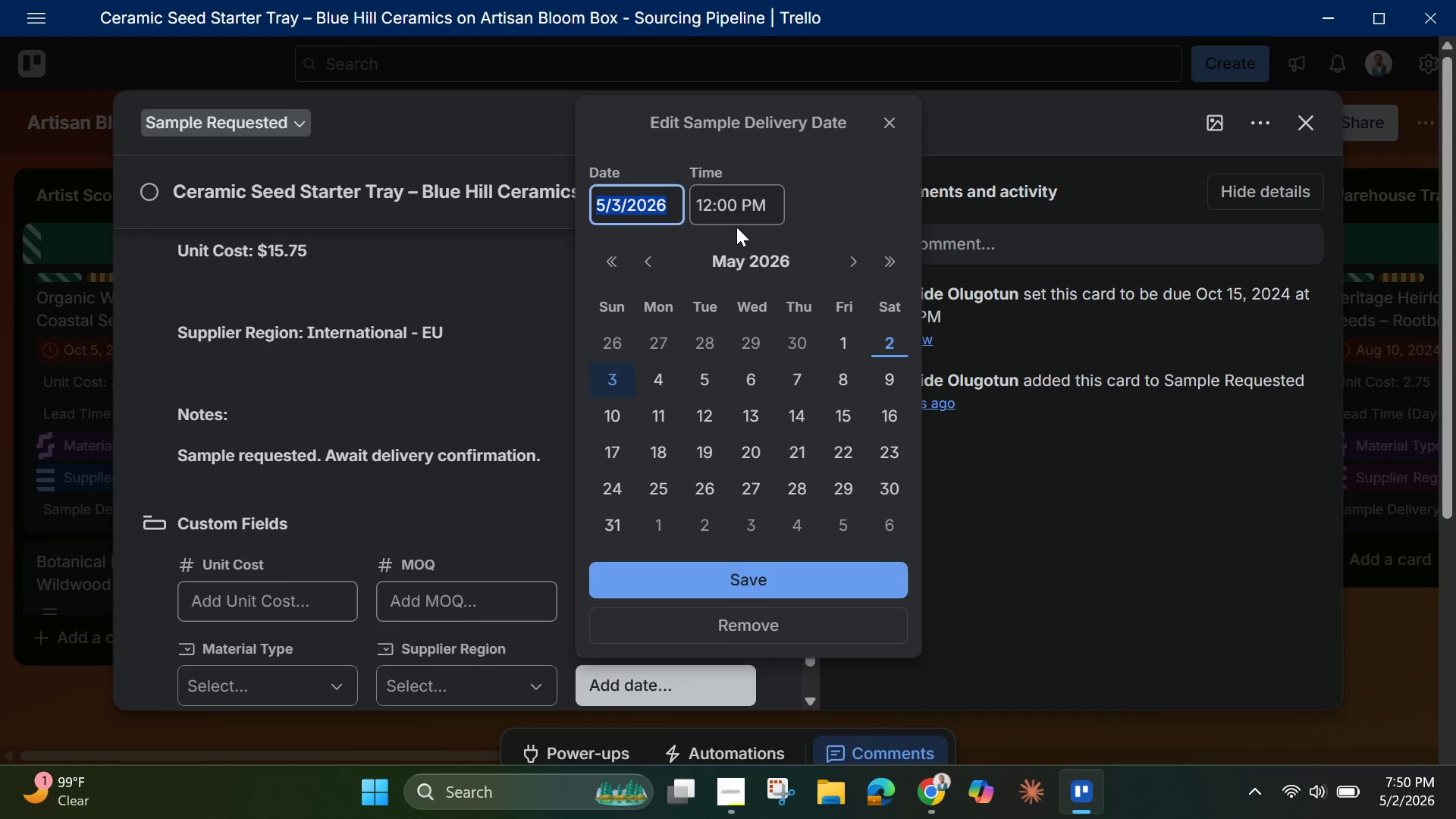 
left_click([739, 208])
 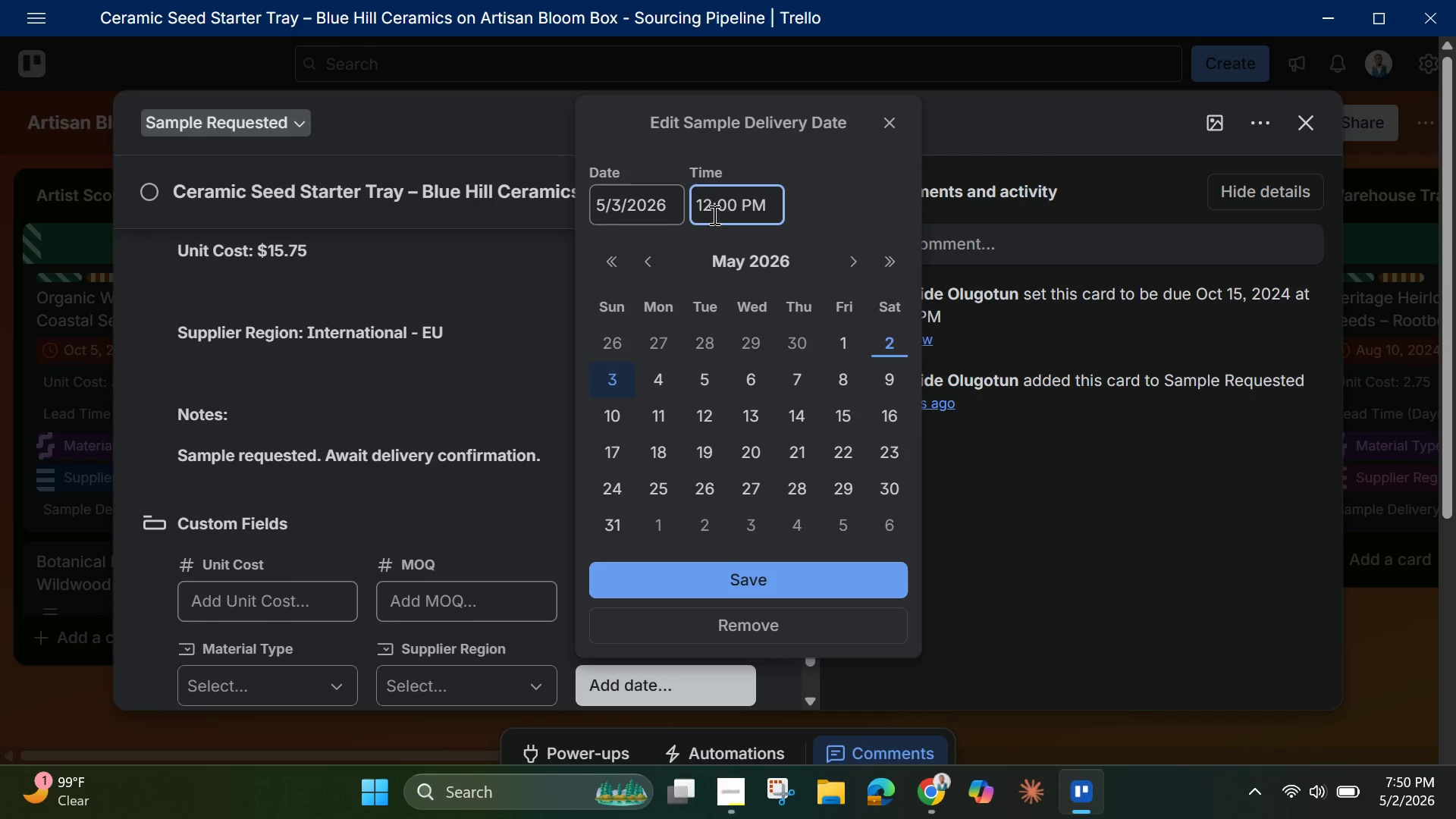 
left_click([711, 210])
 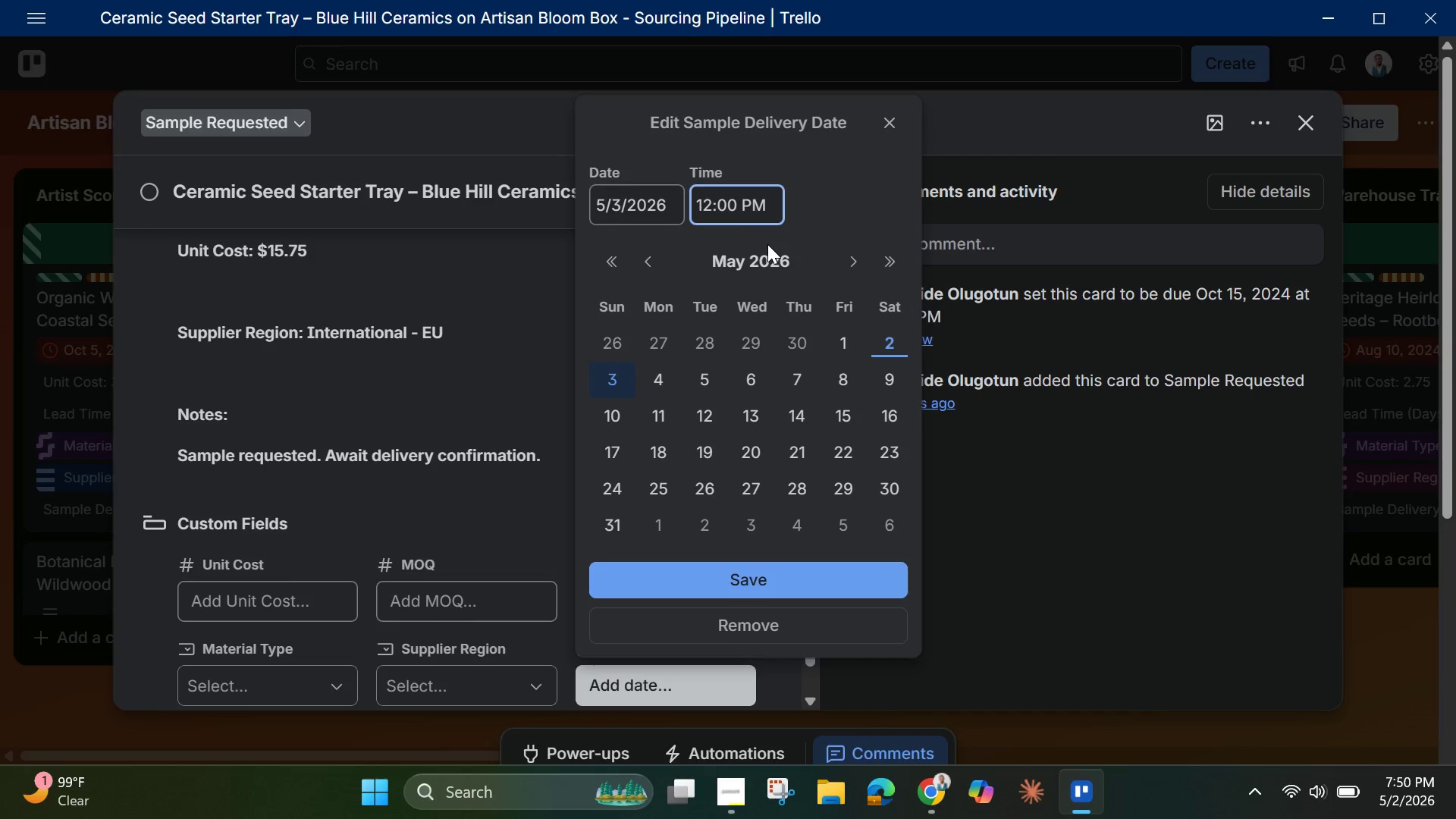 
key(Backspace)
 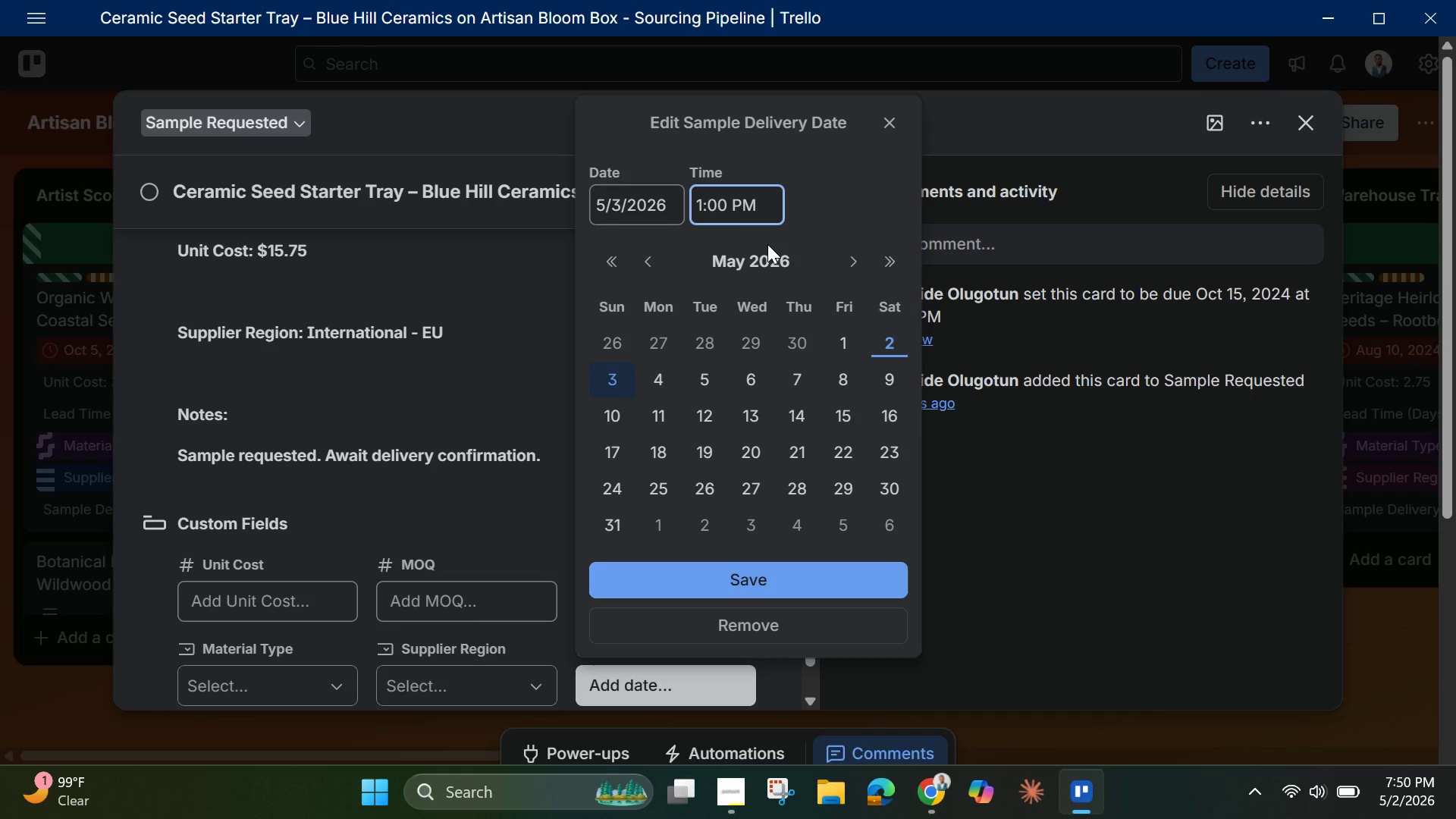 
key(Backspace)
 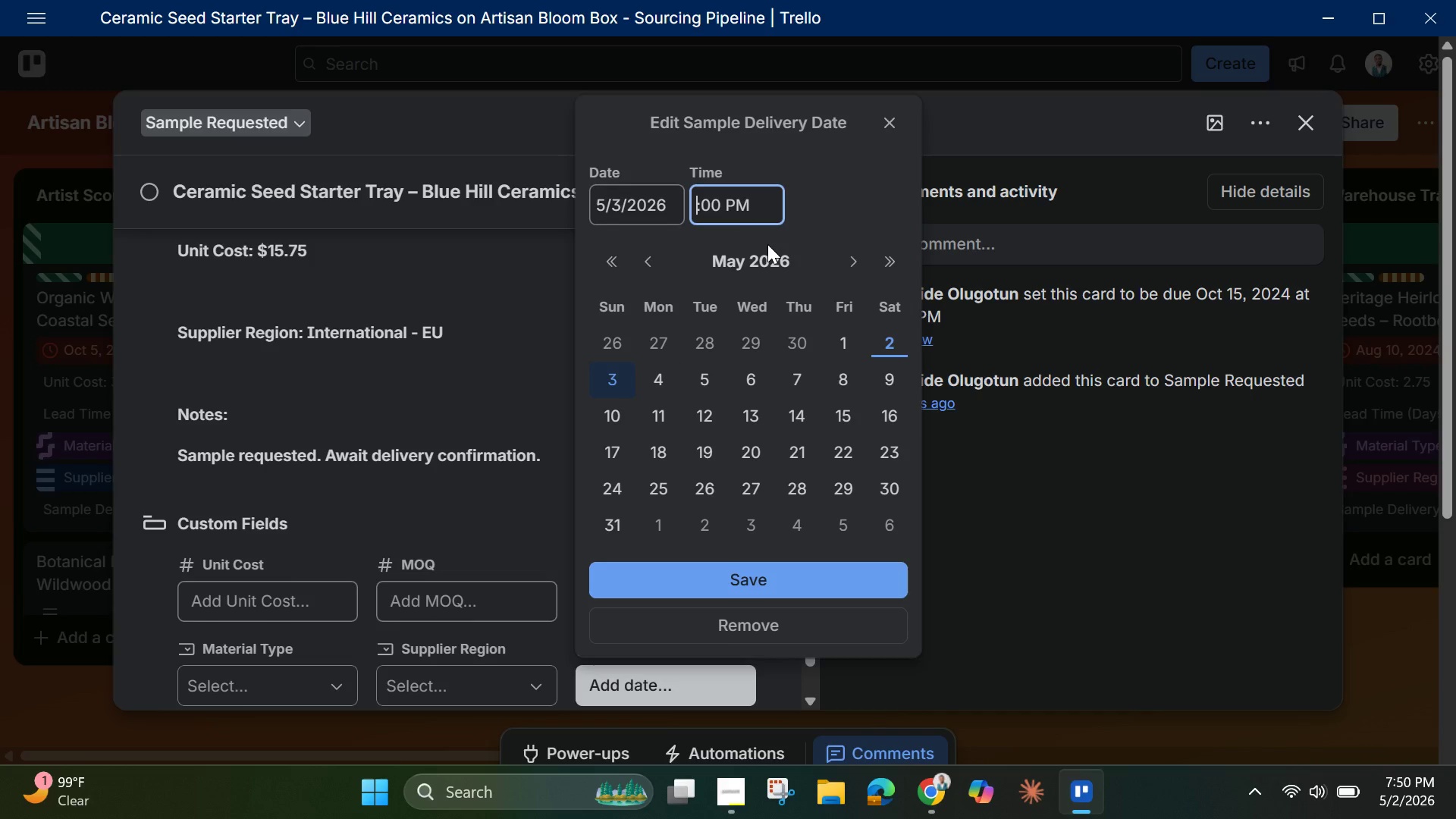 
key(7)
 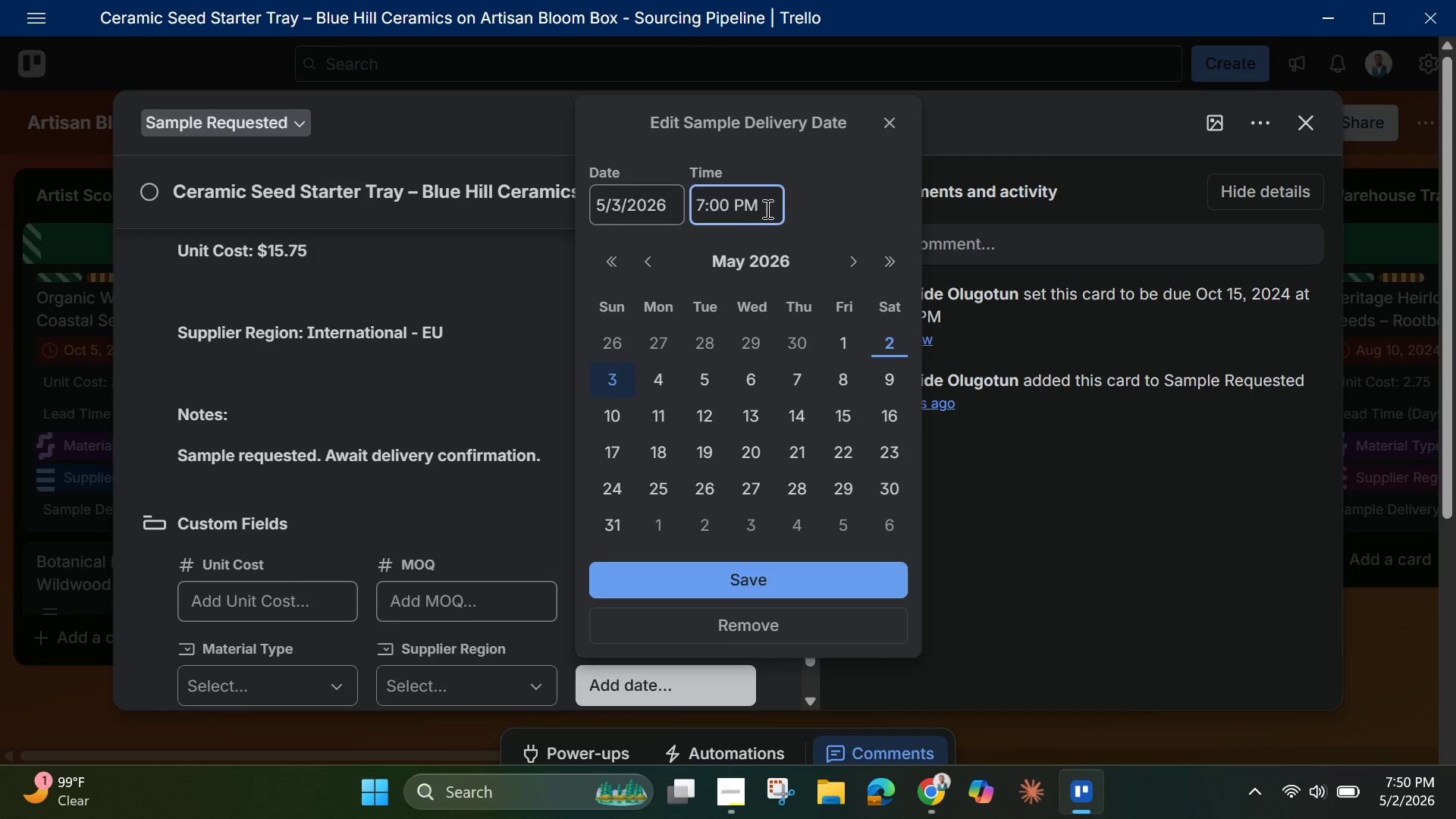 
left_click([726, 209])
 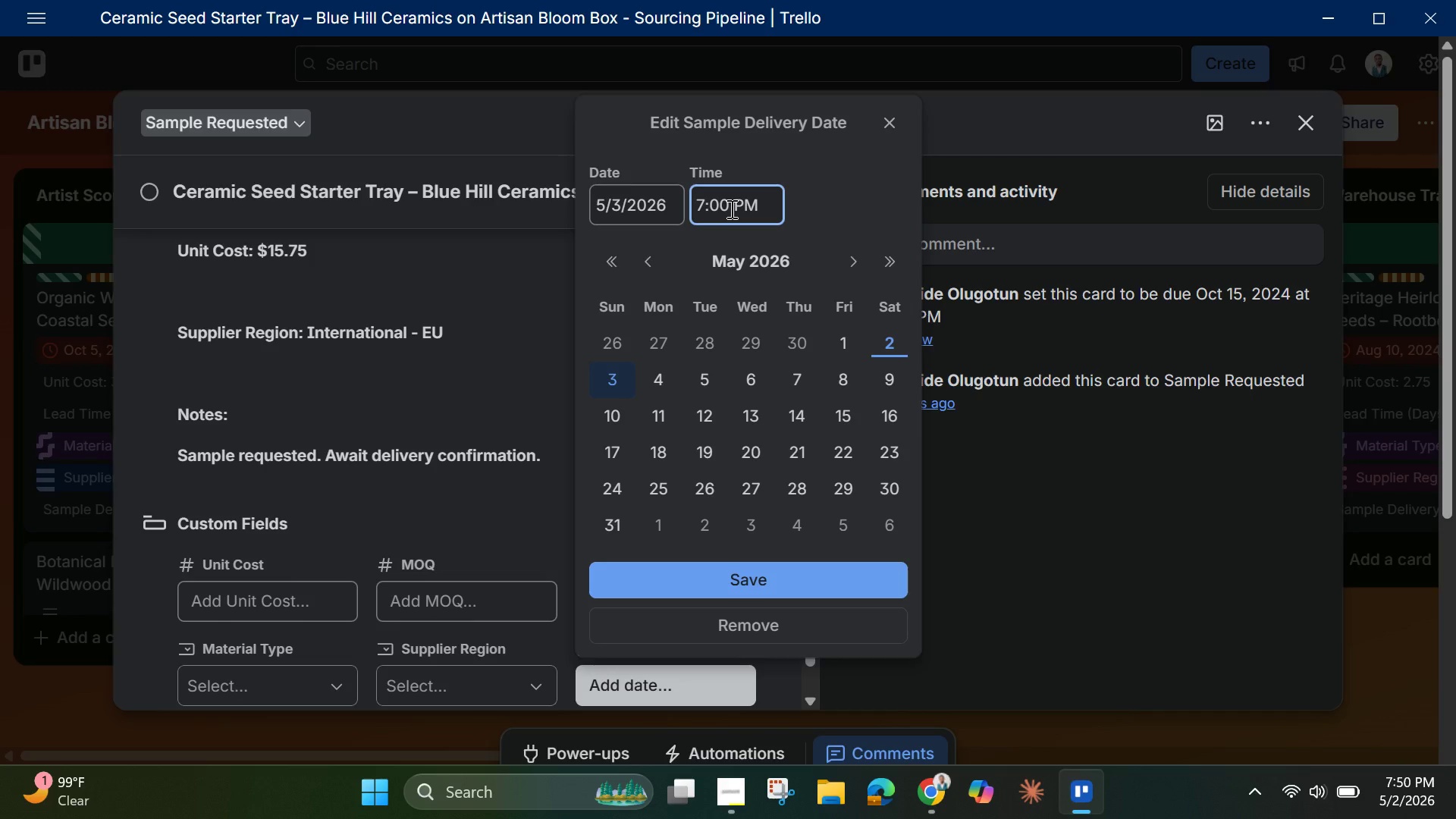 
key(Backspace)
key(Backspace)
type(43)
 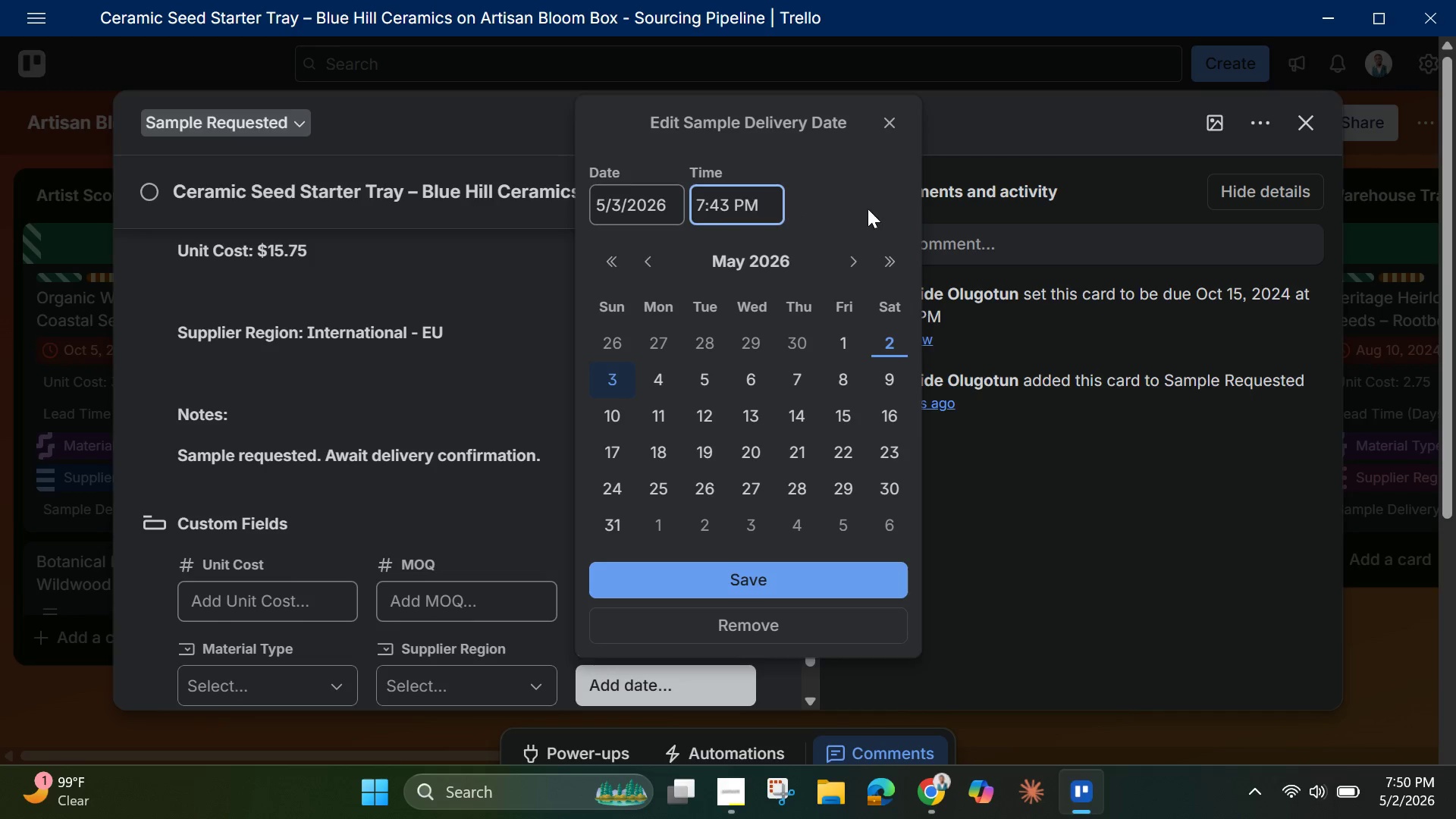 
left_click([850, 211])
 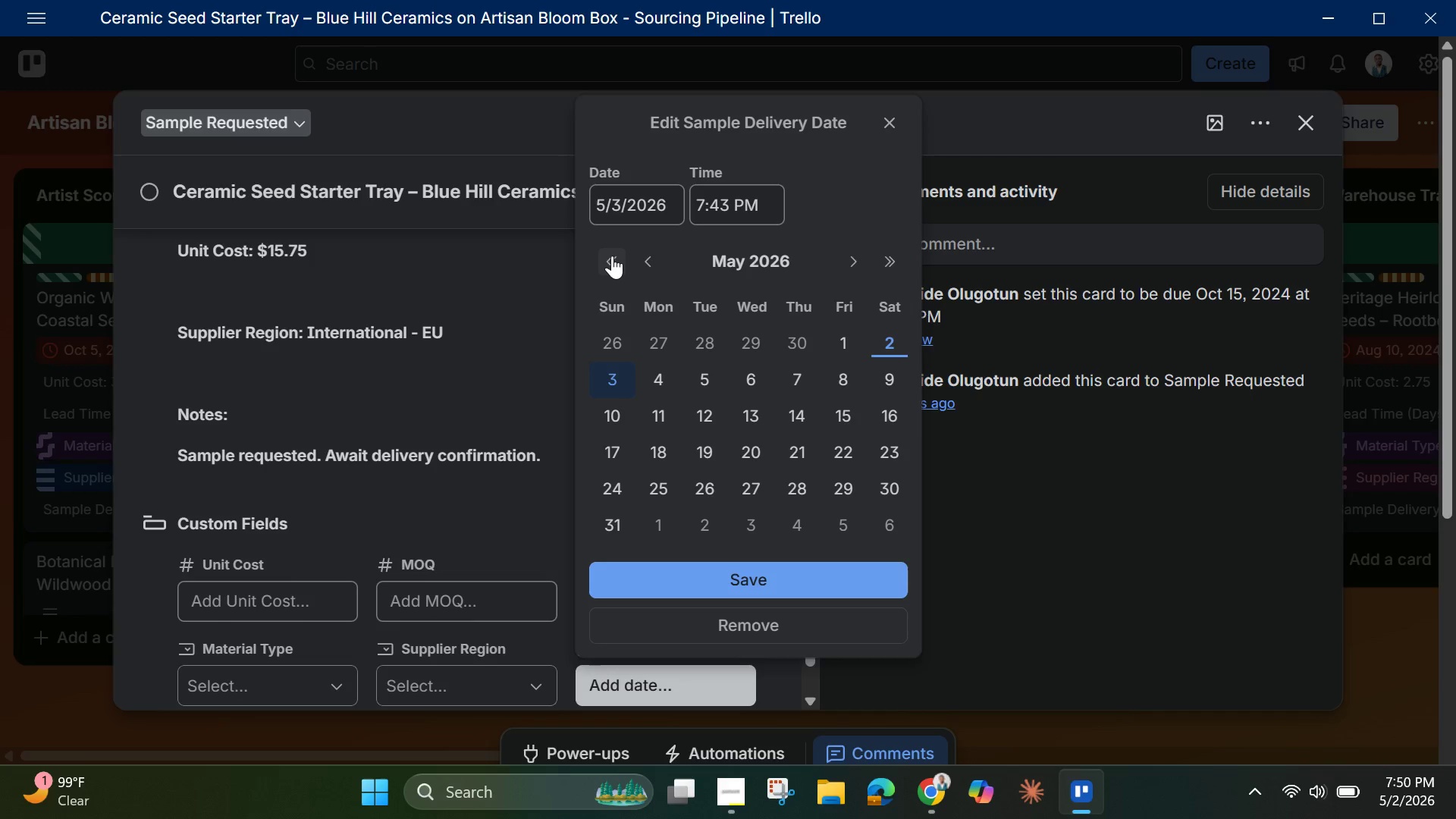 
double_click([612, 256])
 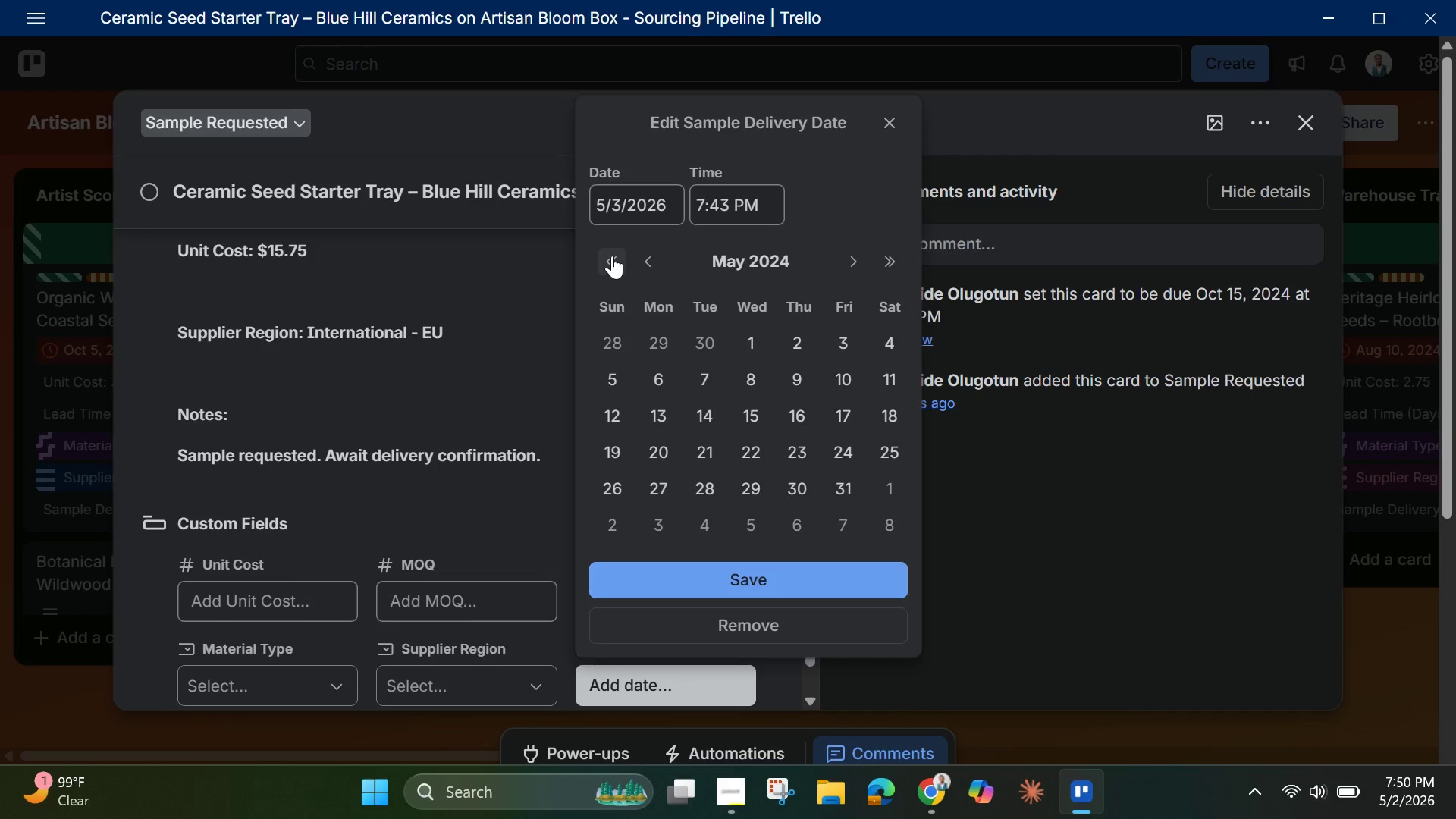 
left_click([612, 256])
 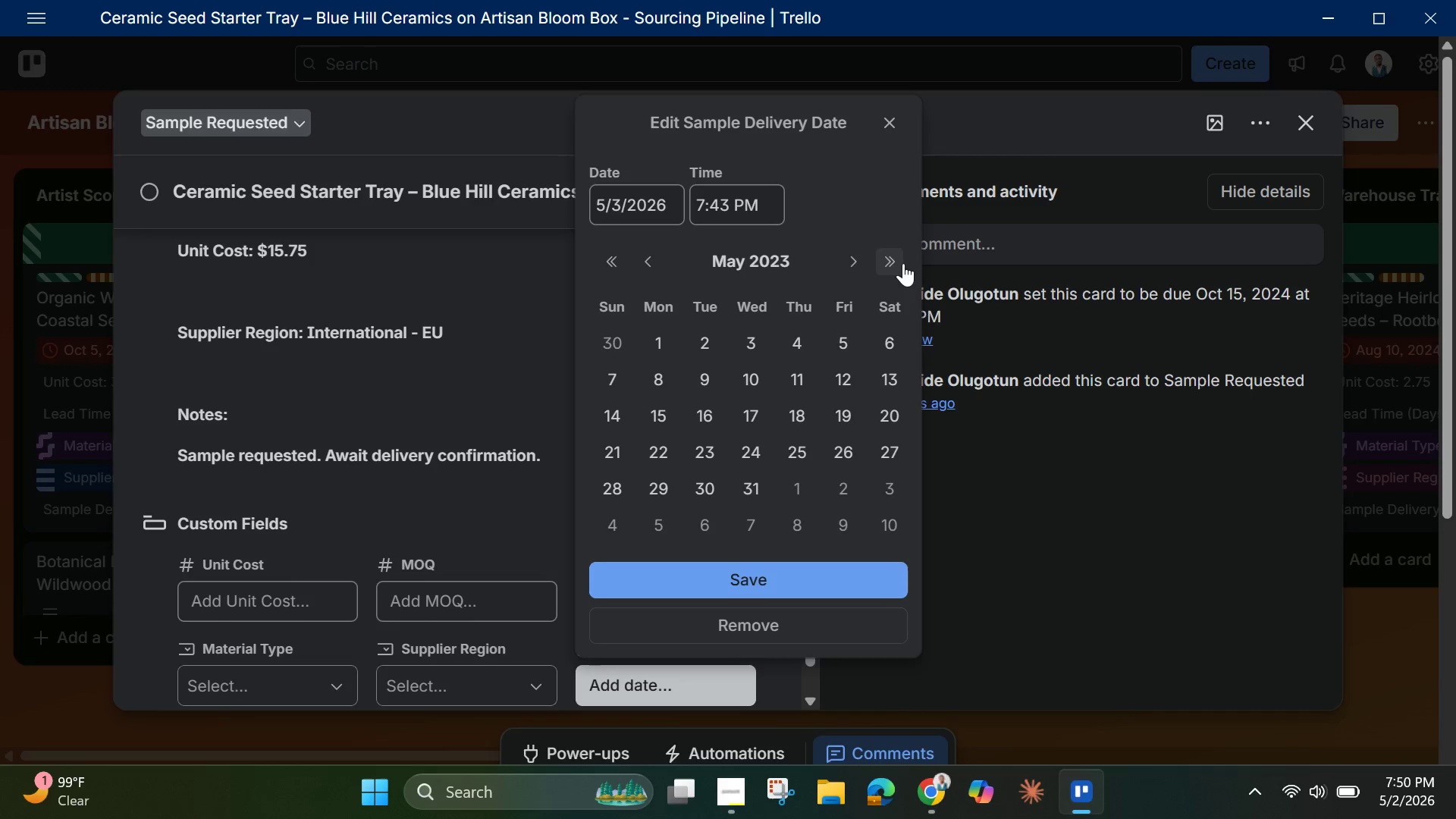 
left_click([902, 263])
 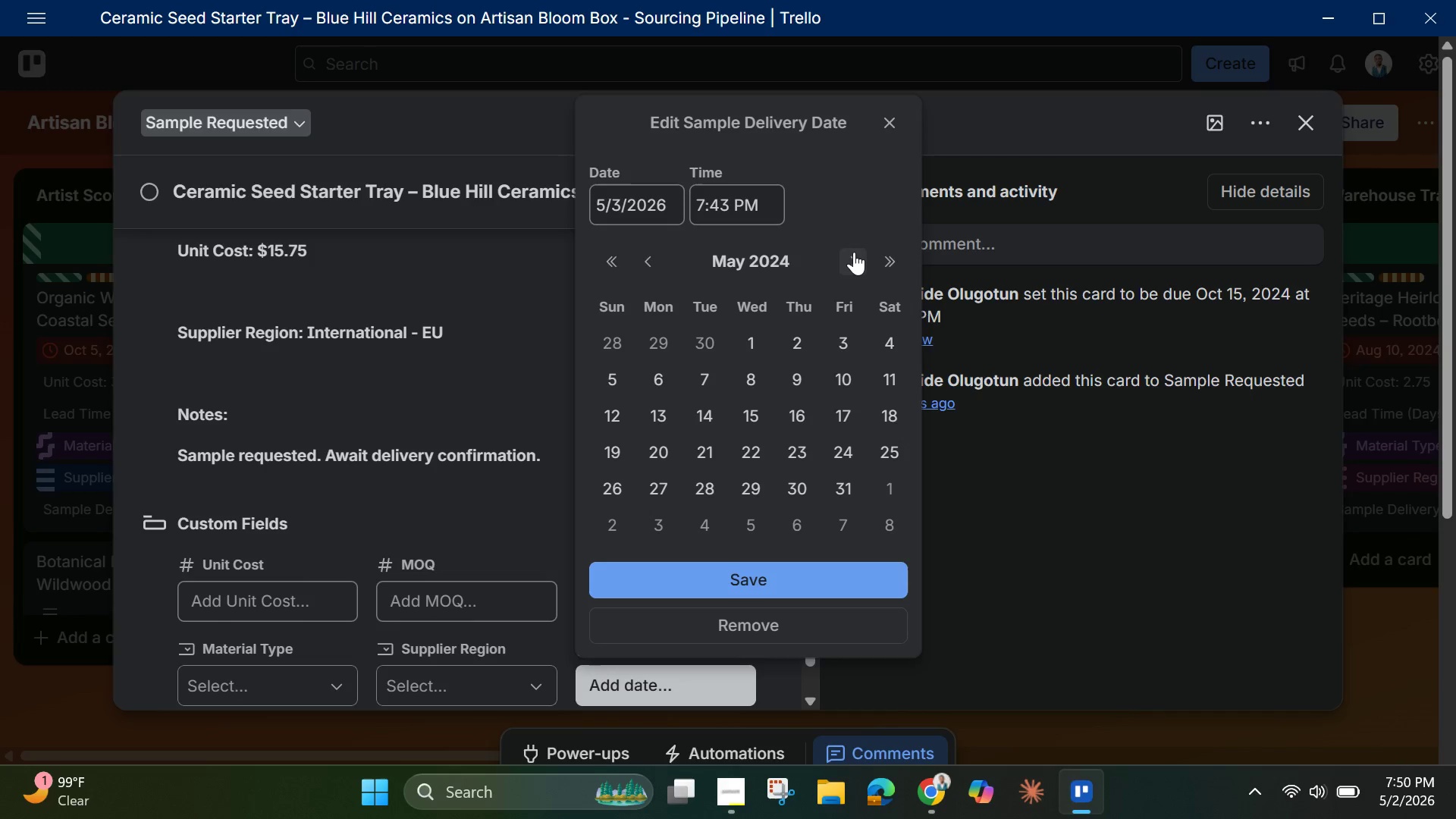 
double_click([854, 252])
 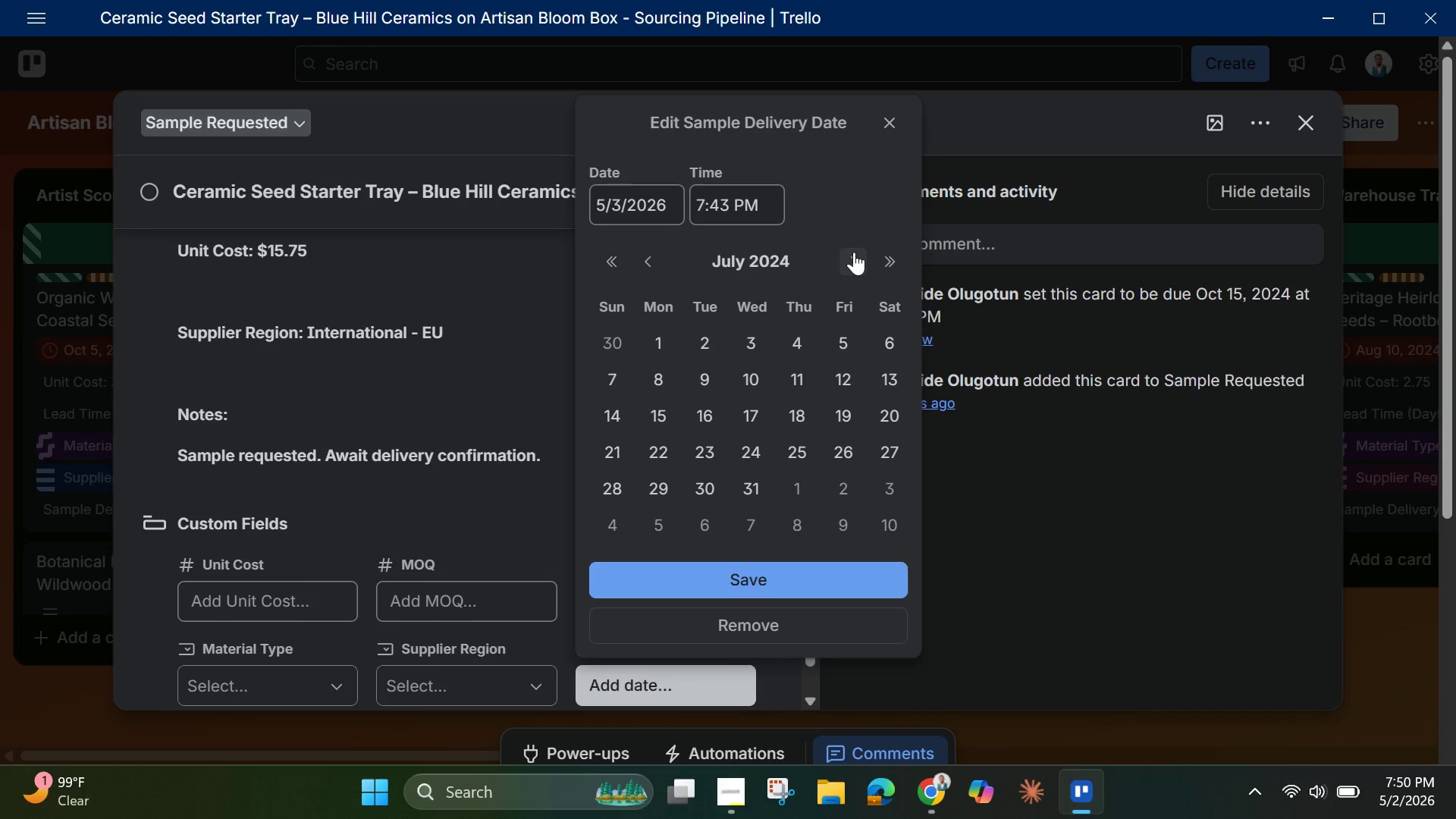 
triple_click([854, 252])
 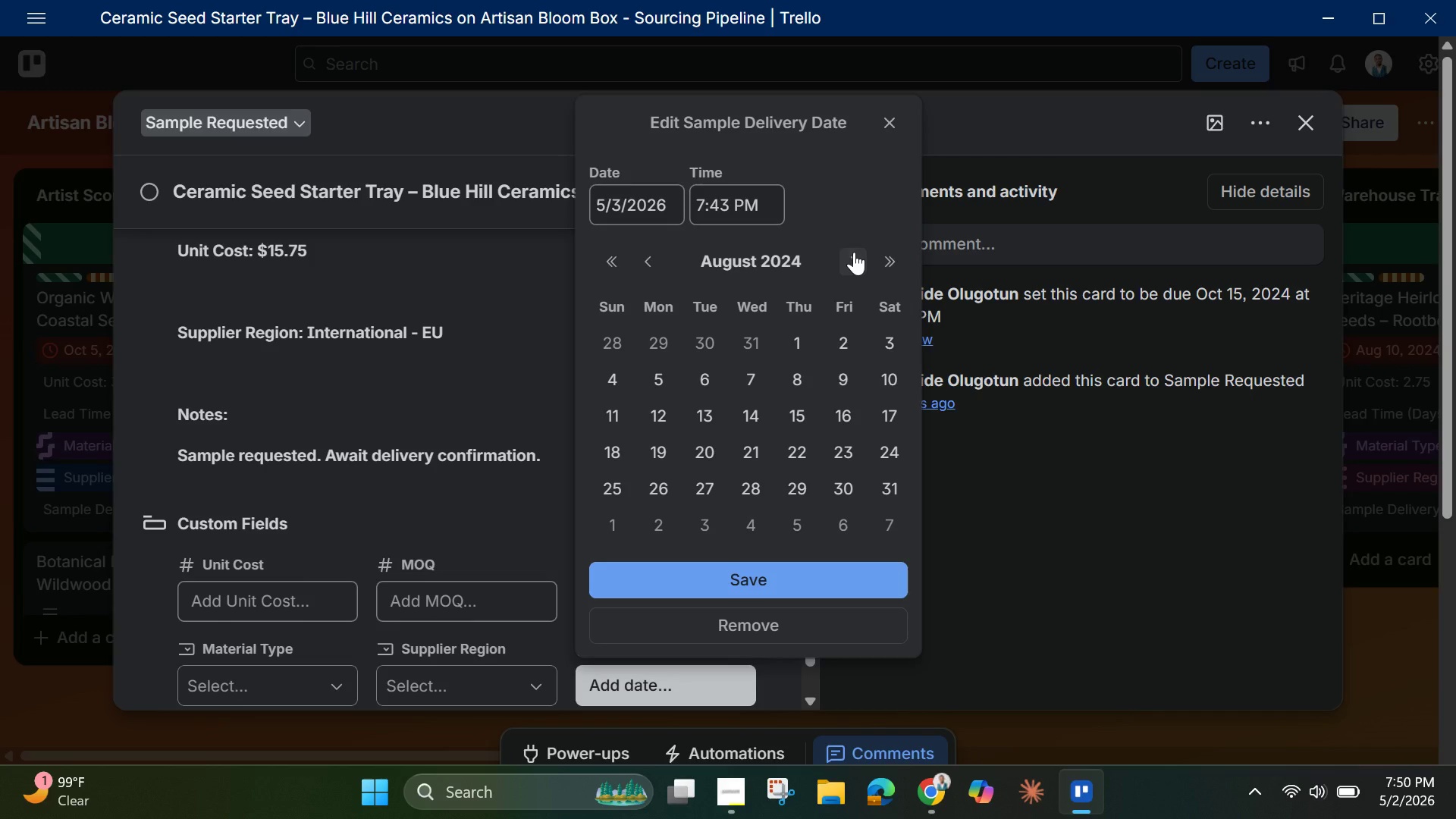 
left_click([854, 252])
 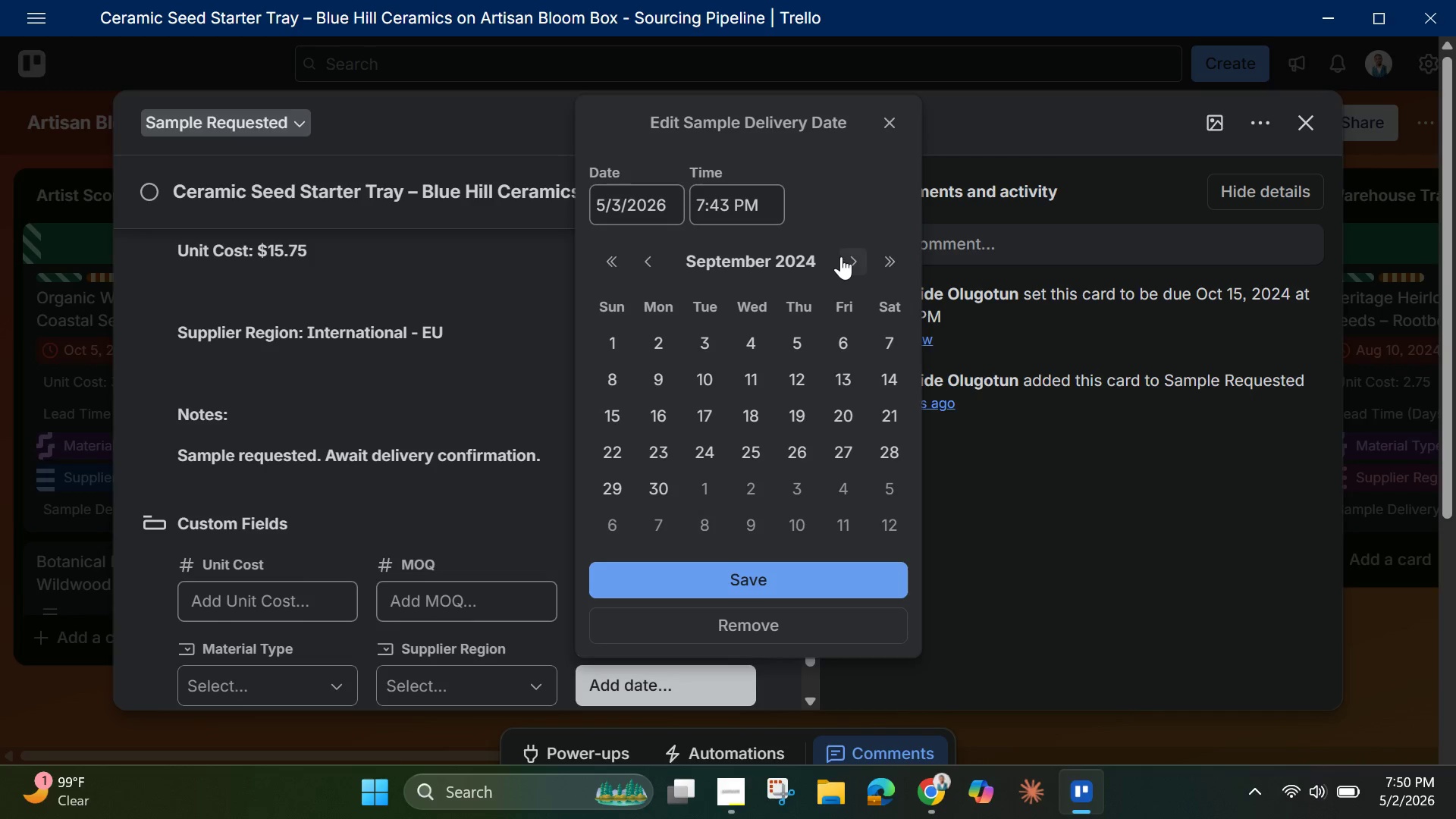 
left_click([850, 256])
 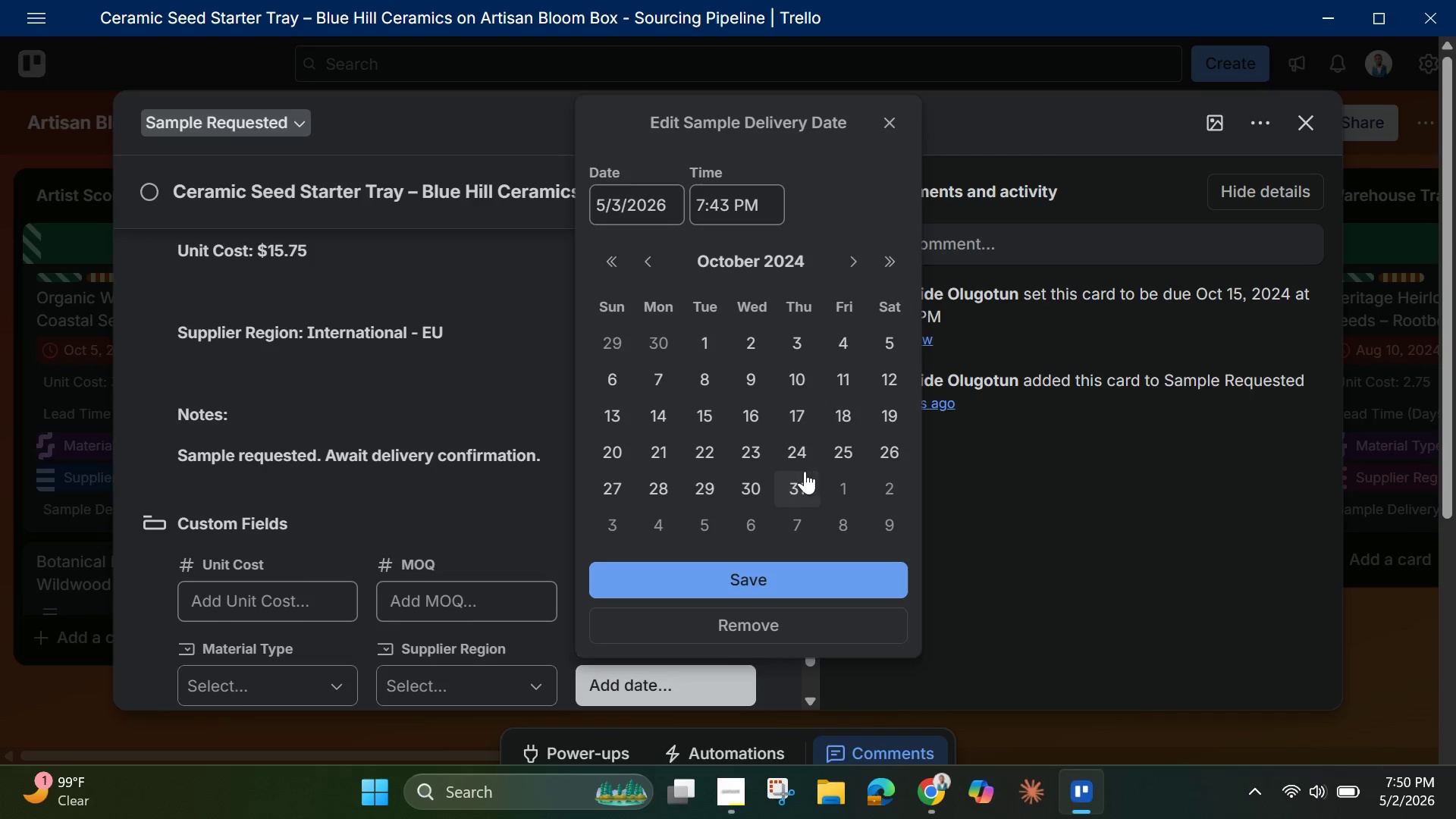 
left_click([706, 415])
 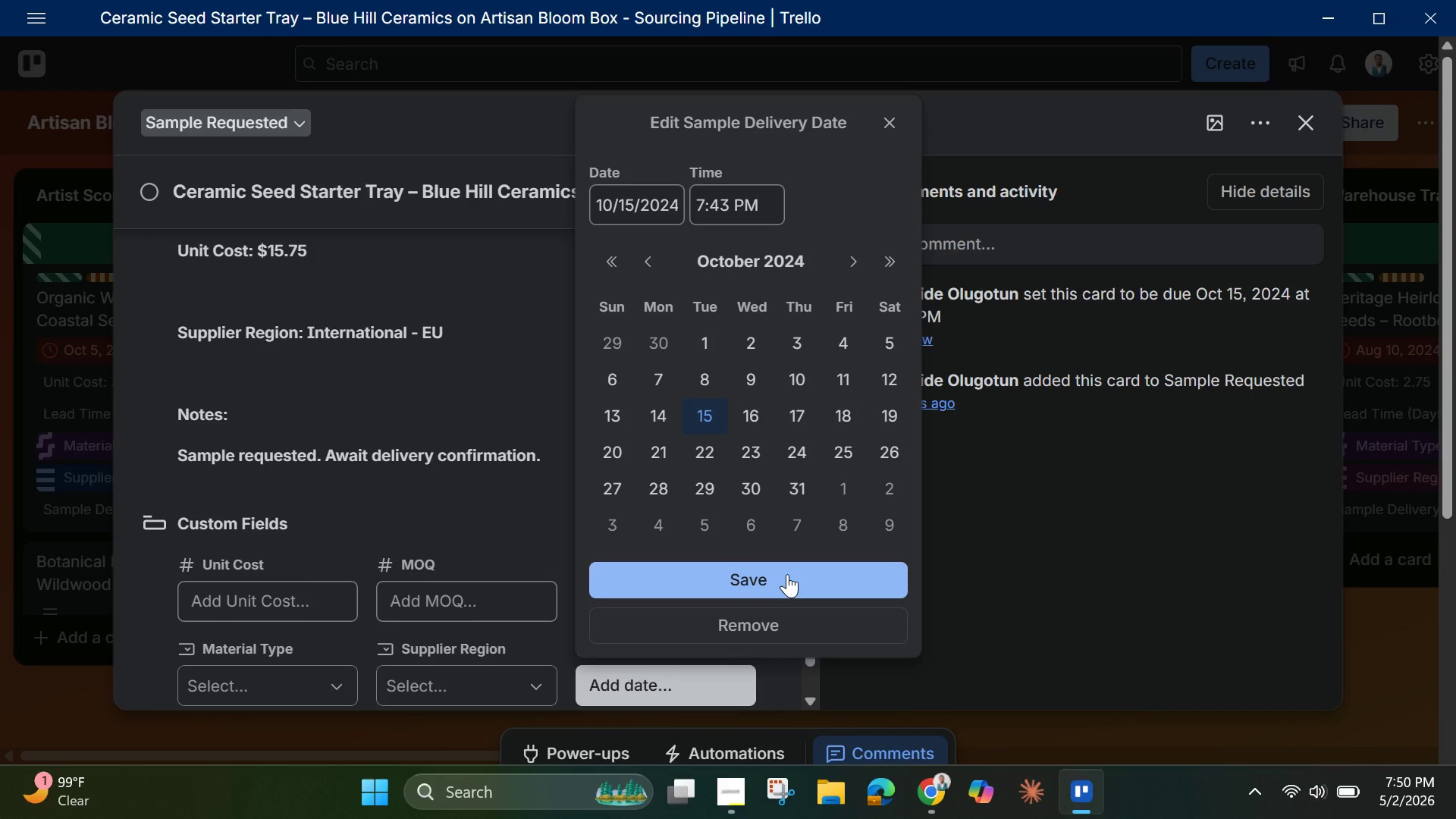 
left_click([787, 574])
 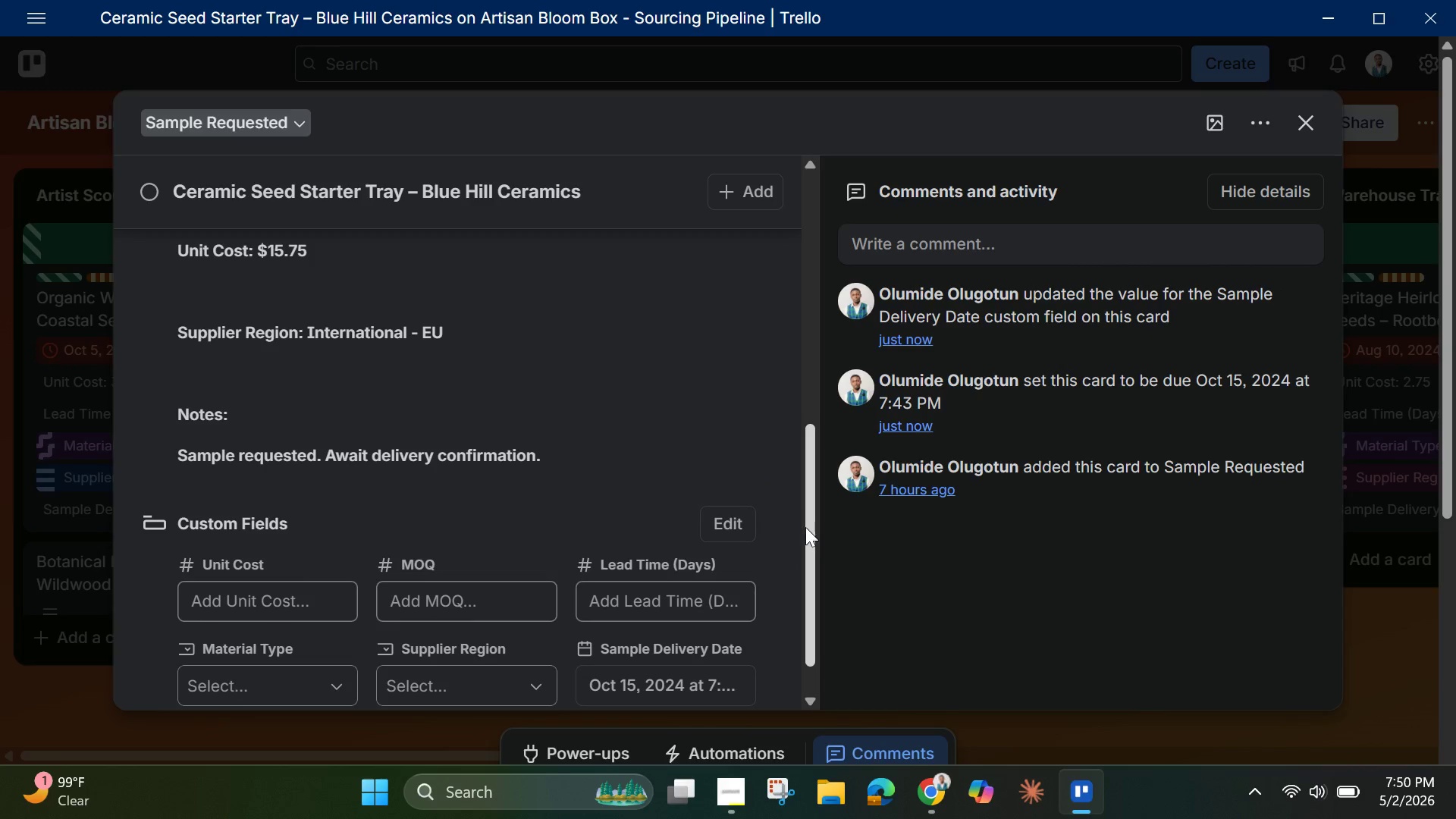 
left_click_drag(start_coordinate=[810, 538], to_coordinate=[773, 306])
 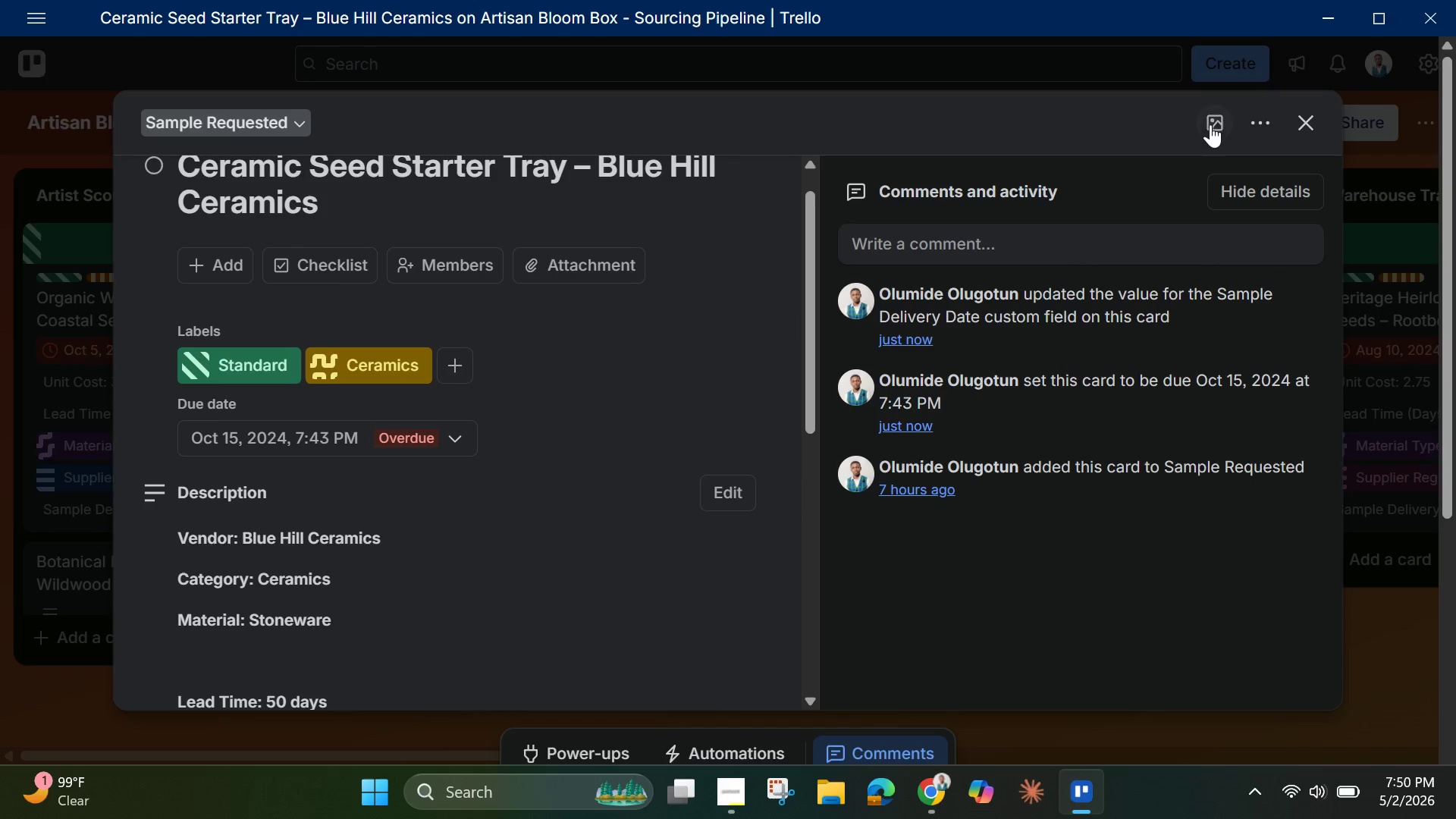 
left_click([1213, 118])
 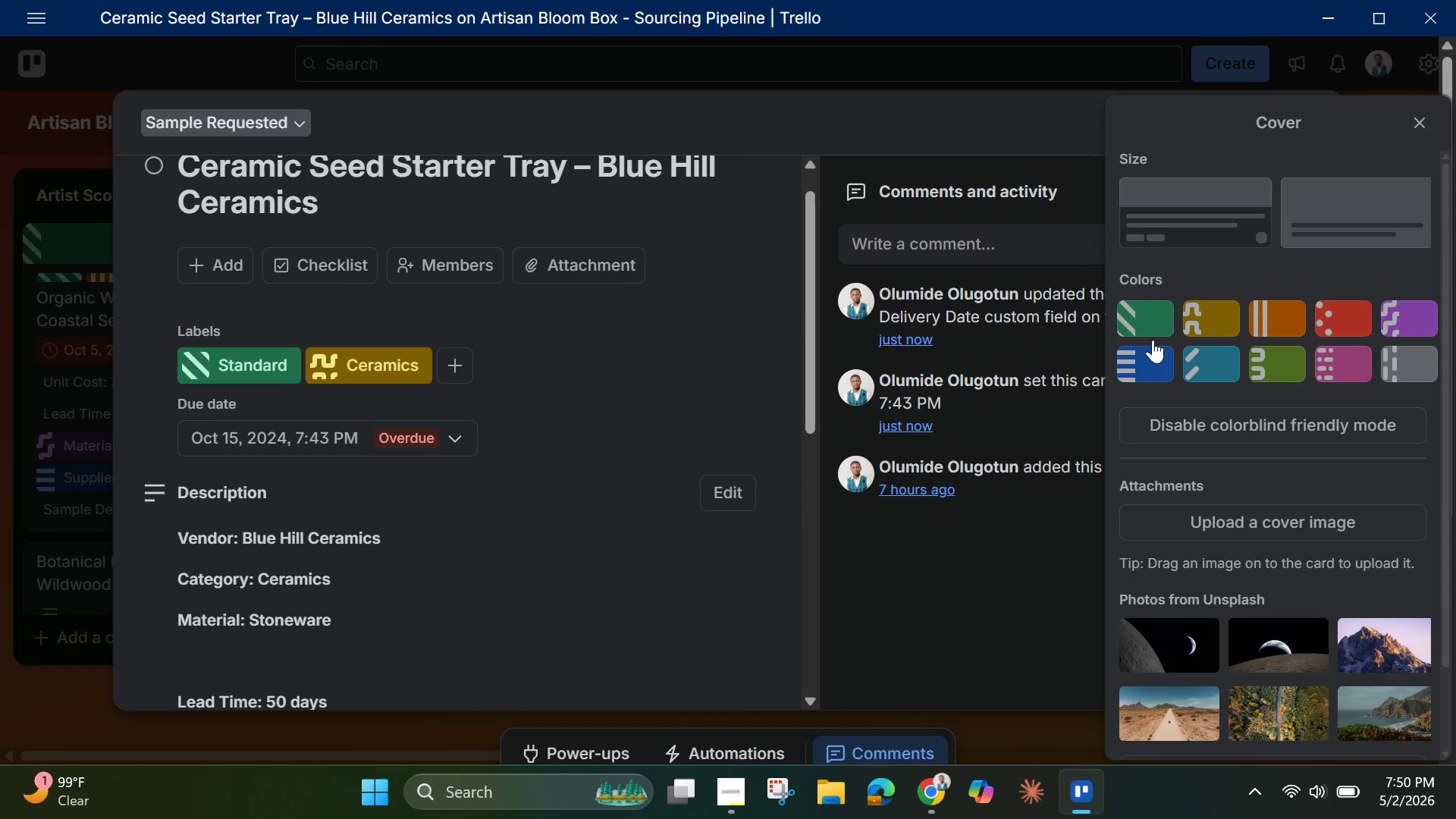 
left_click([1145, 309])
 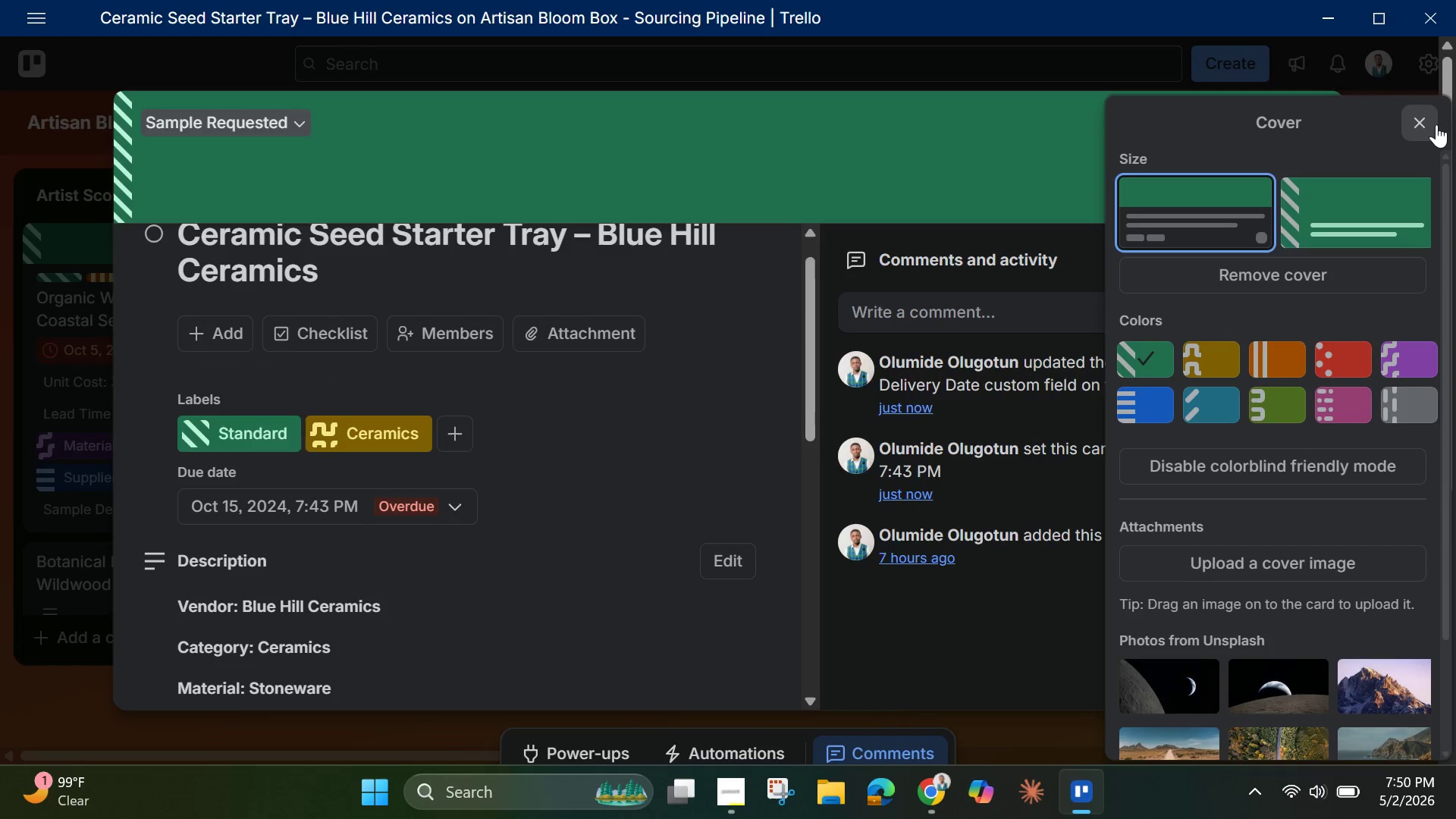 
left_click([1426, 118])
 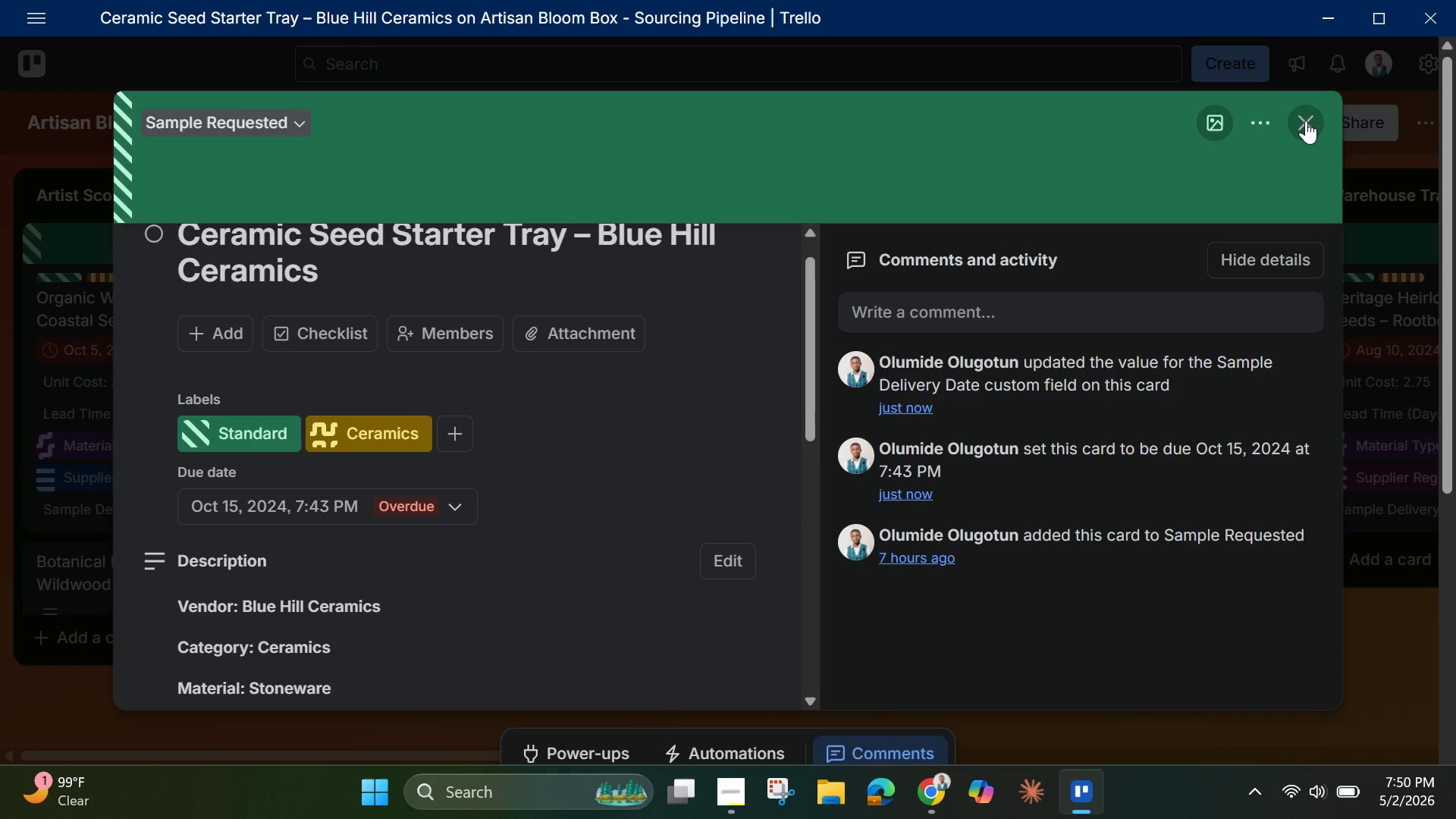 
left_click([1304, 121])
 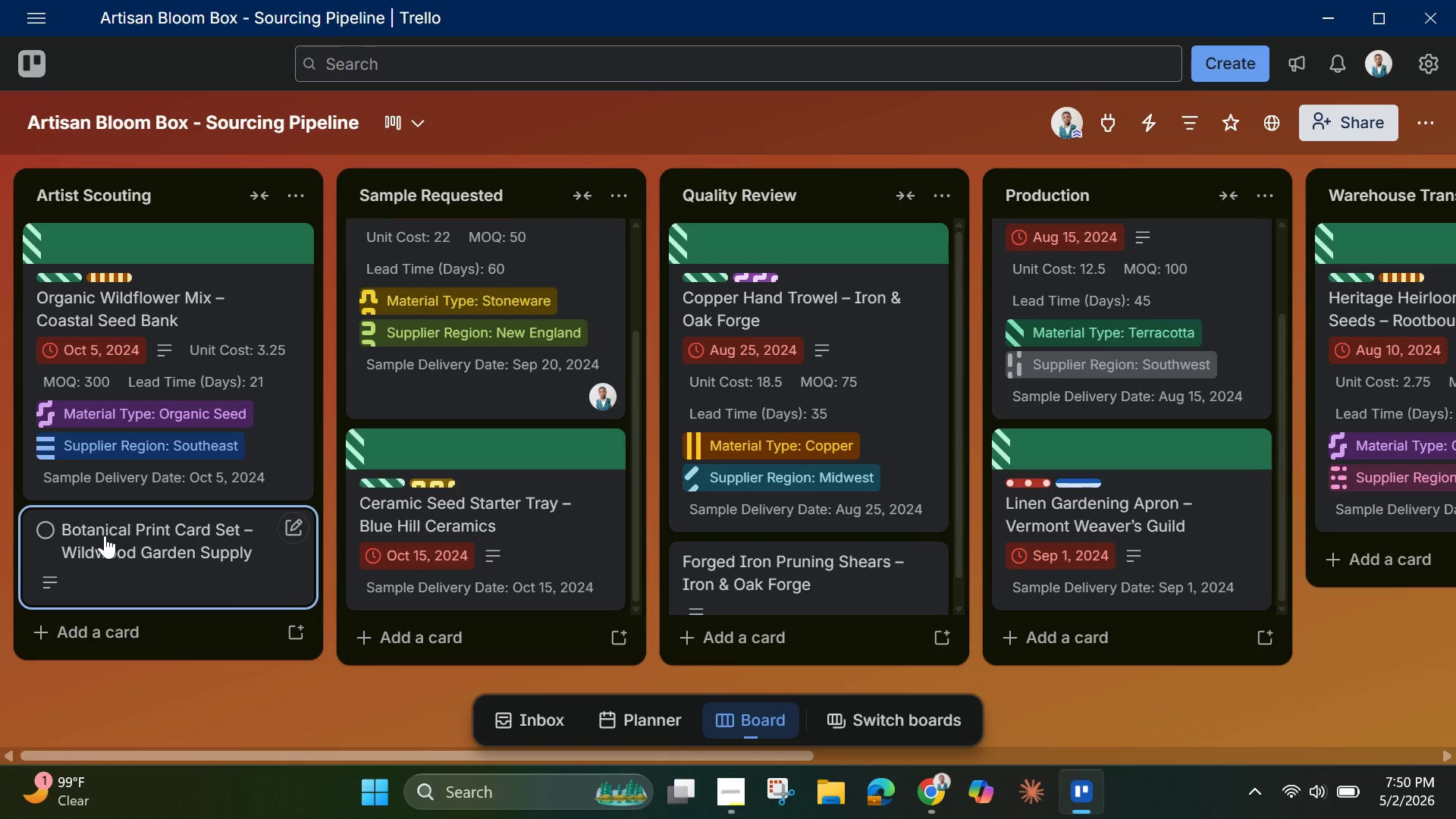 
wait(12.4)
 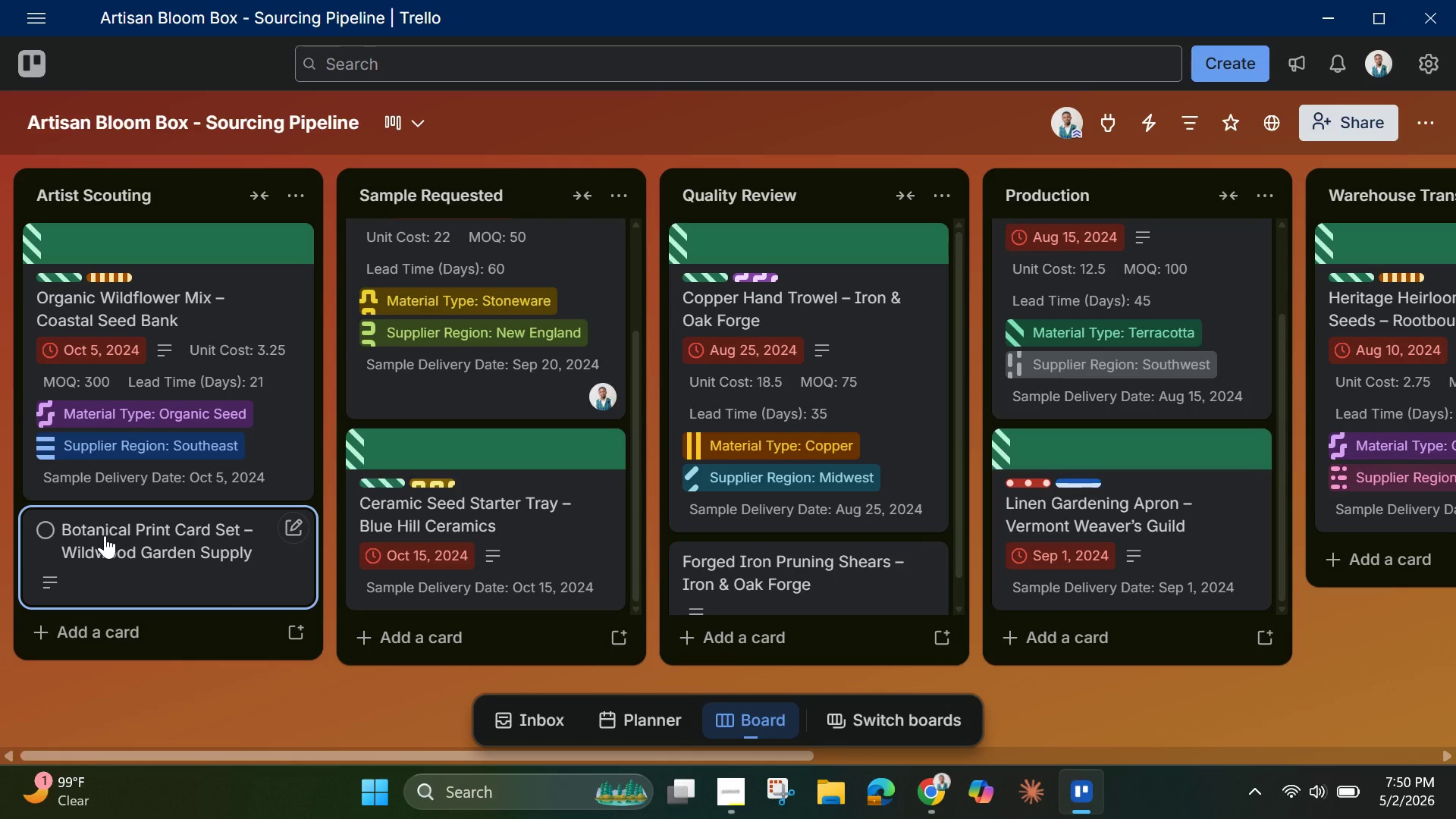 
mouse_move([608, 532])
 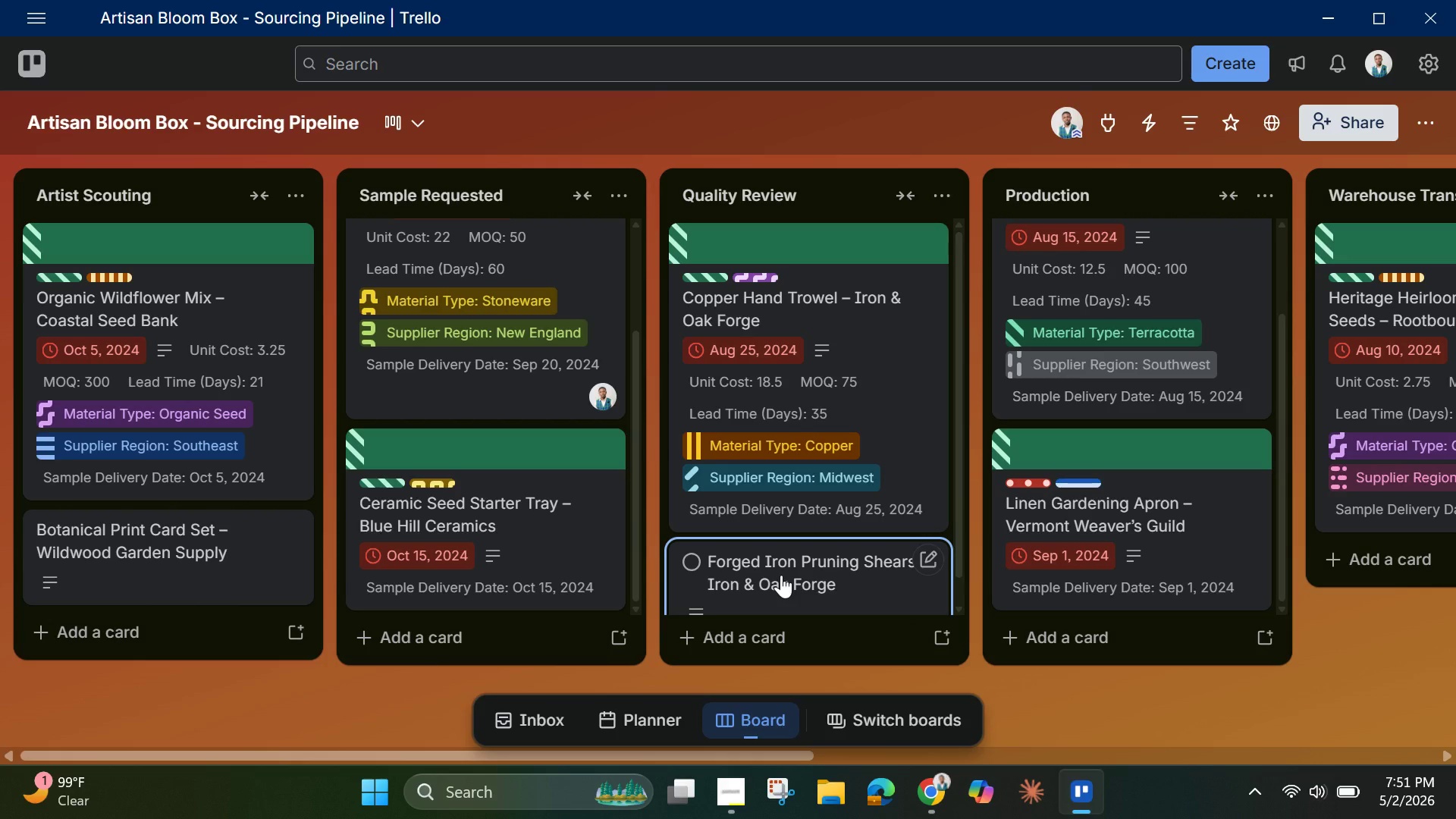 
left_click([785, 577])
 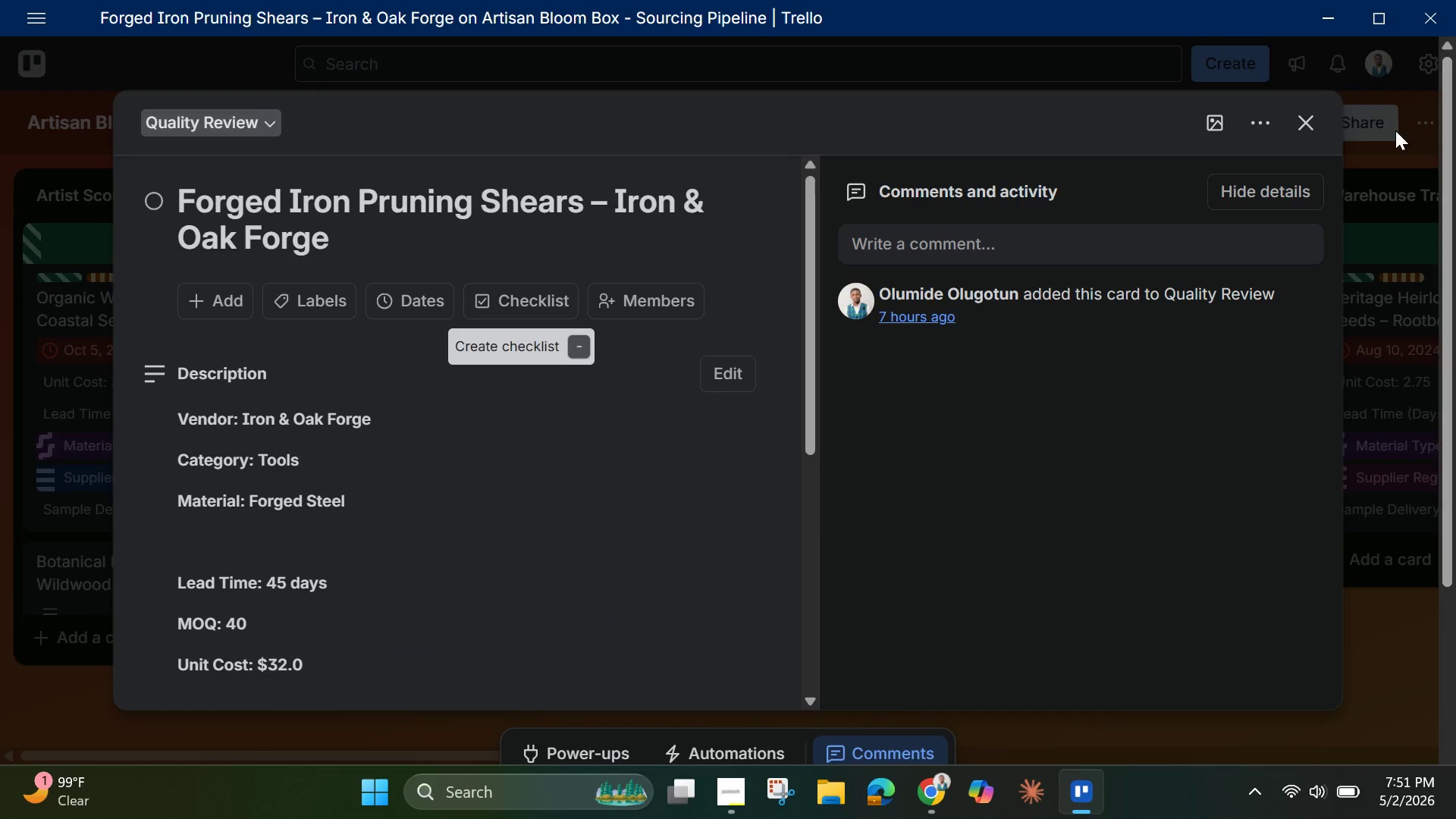 
left_click([1223, 133])
 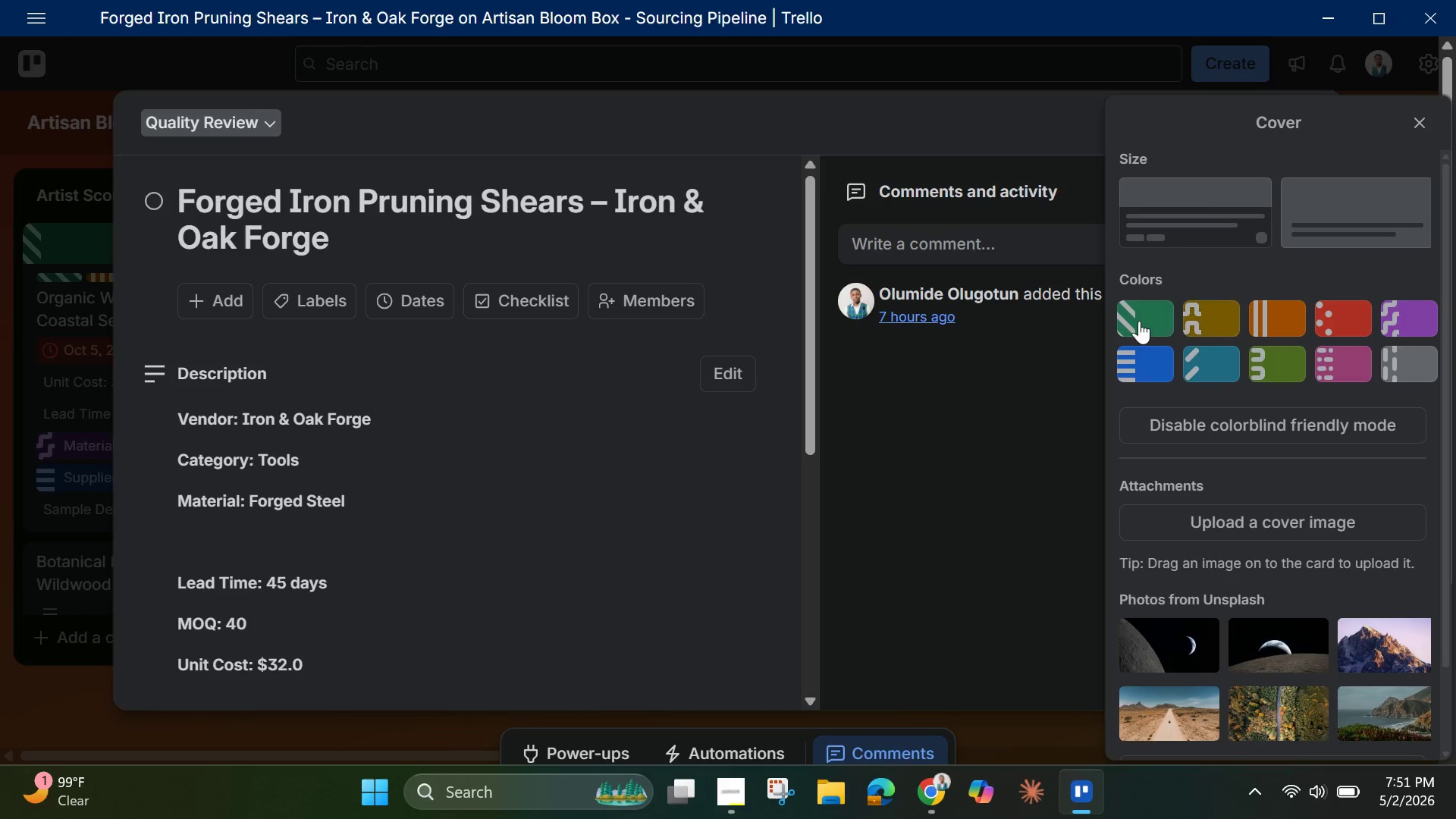 
left_click([1144, 322])
 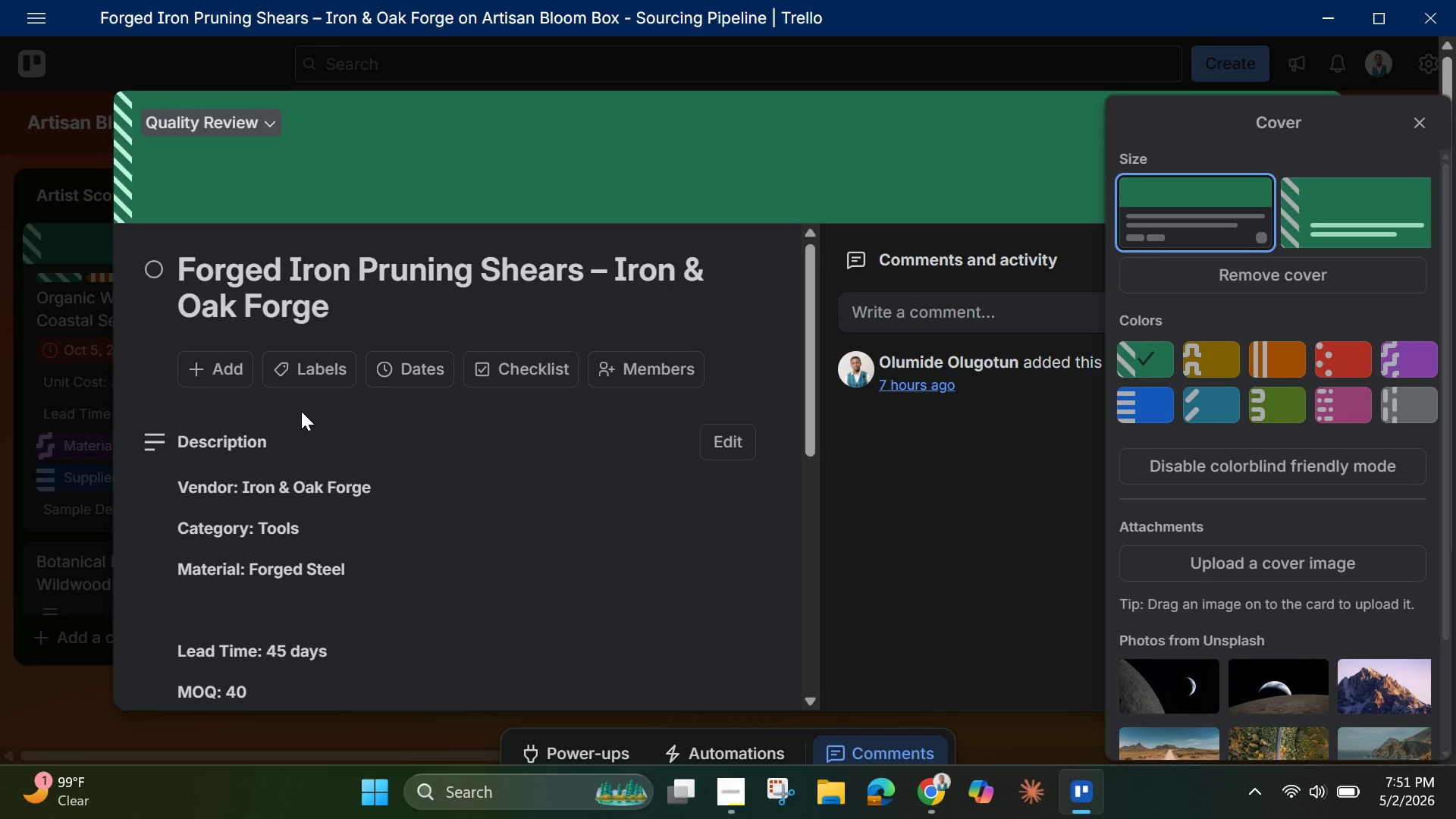 
wait(12.19)
 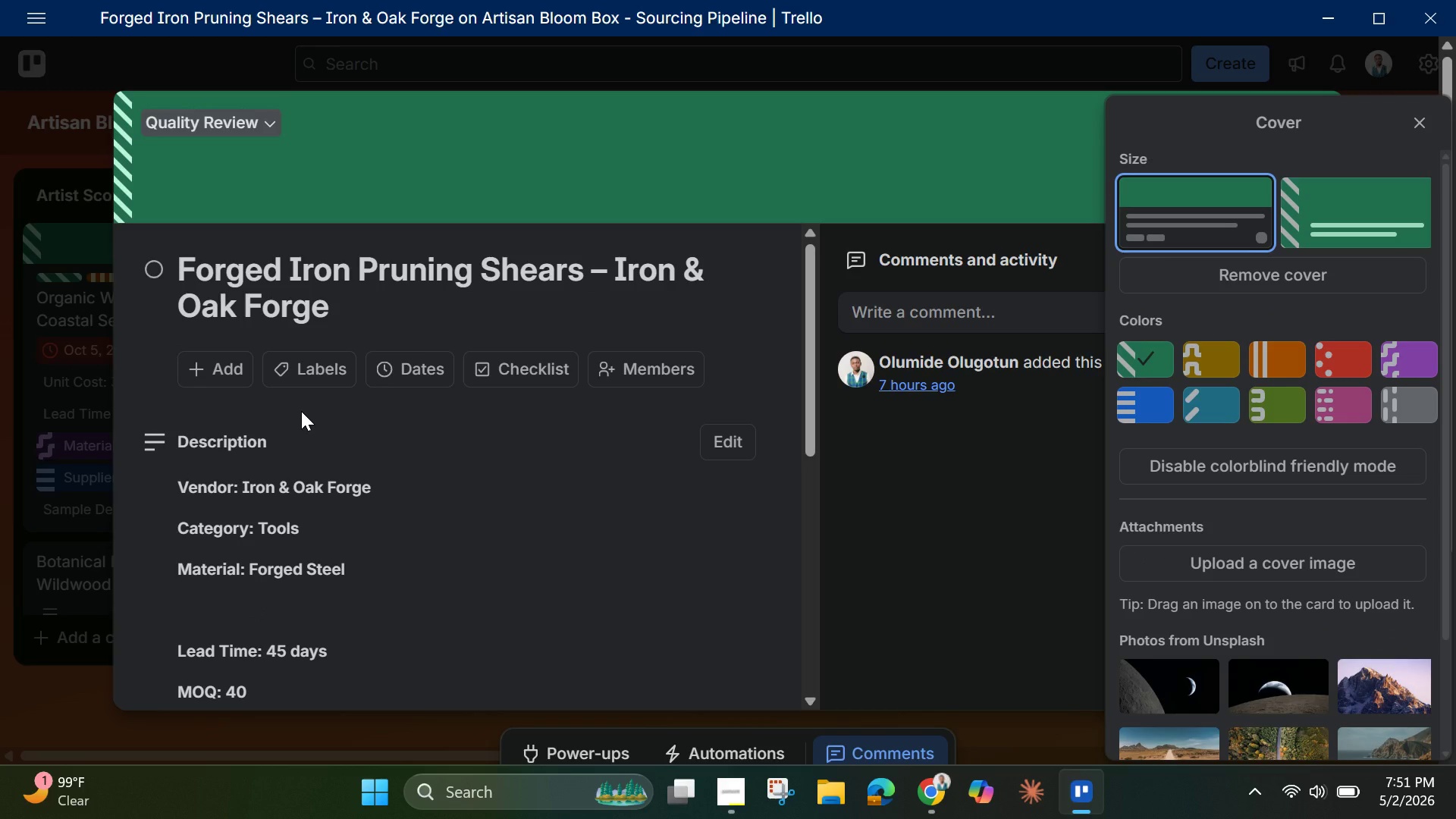 
mouse_move([333, 402])
 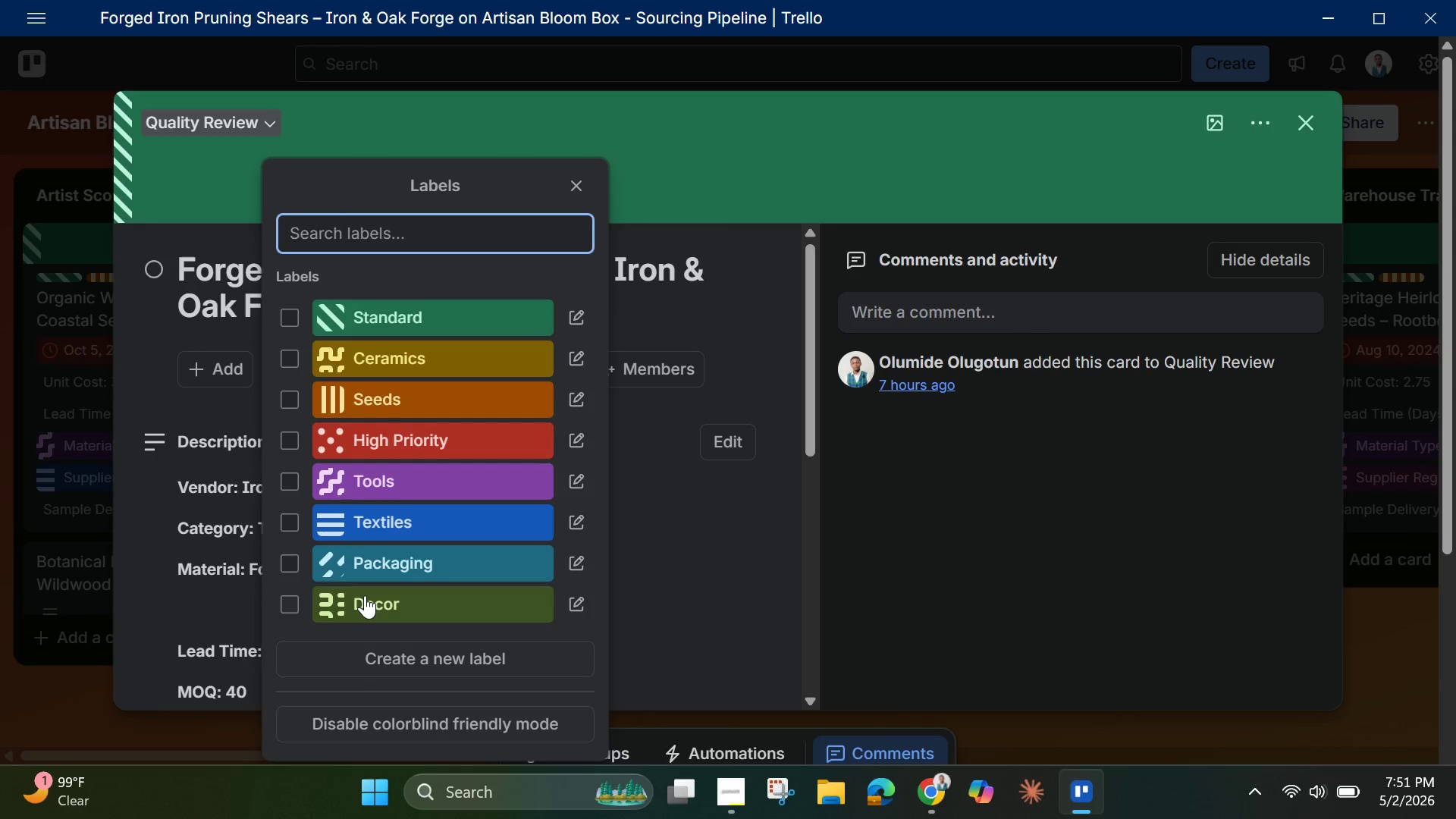 
wait(7.64)
 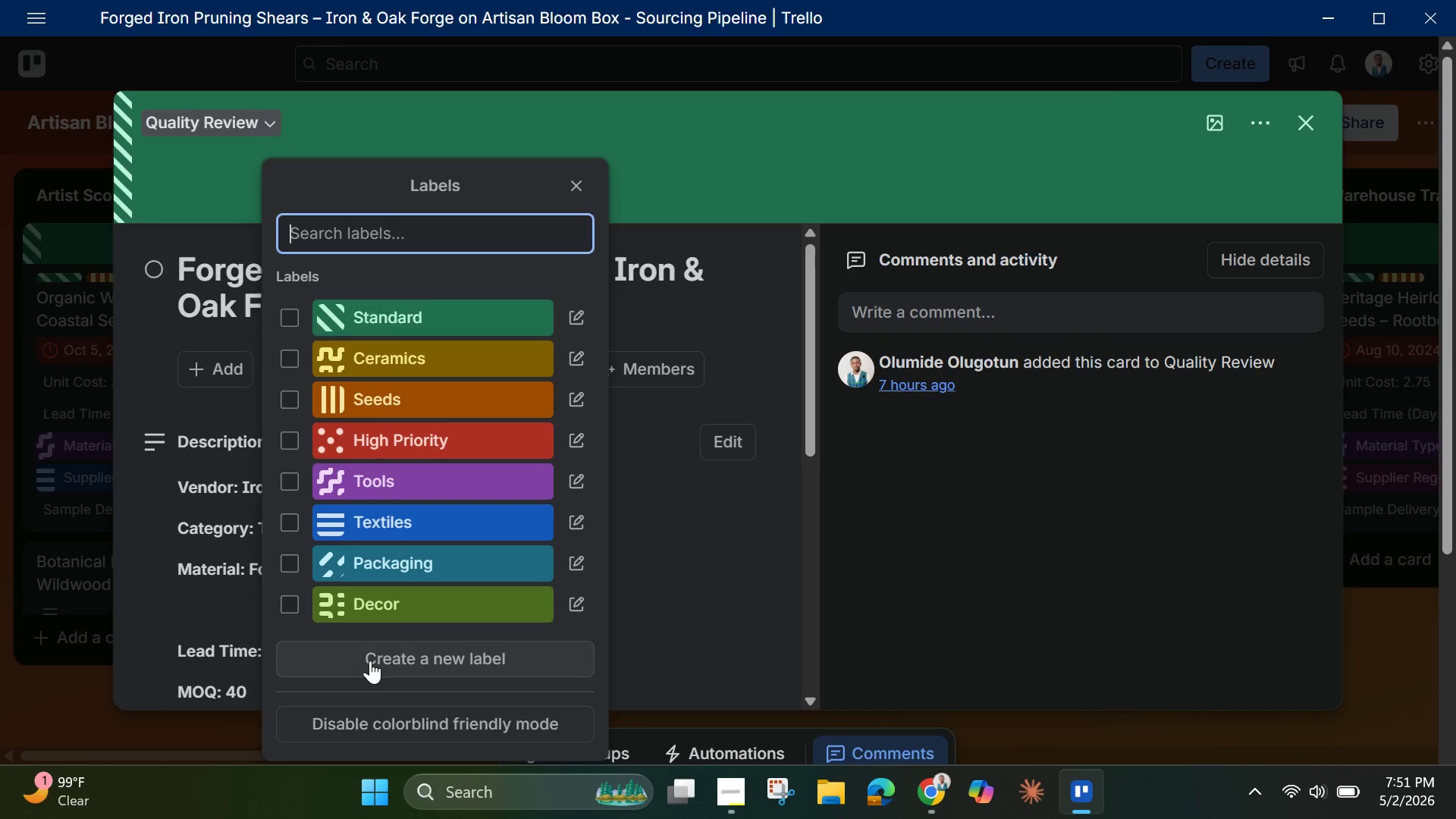 
left_click([288, 473])
 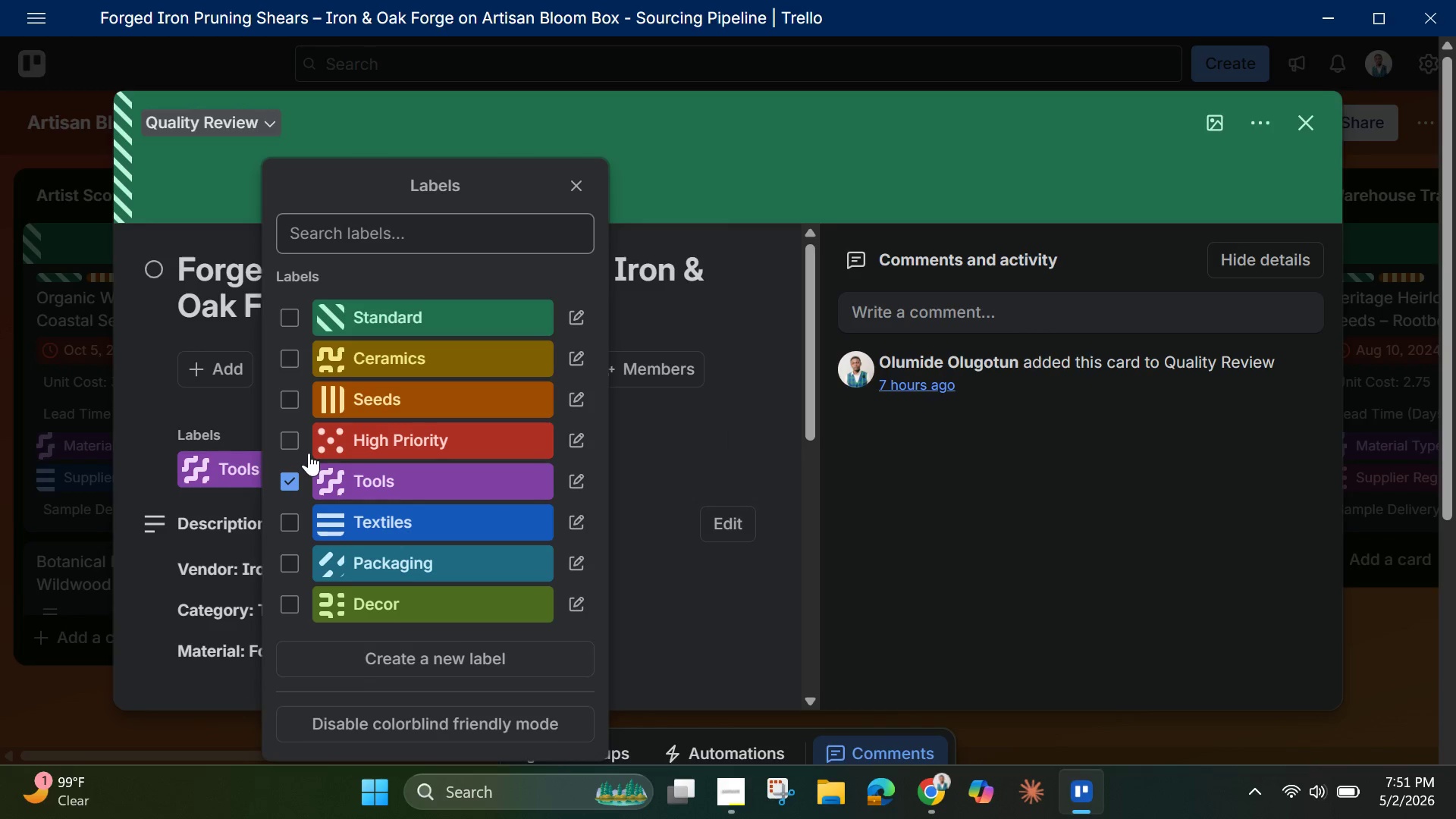 
left_click([290, 441])
 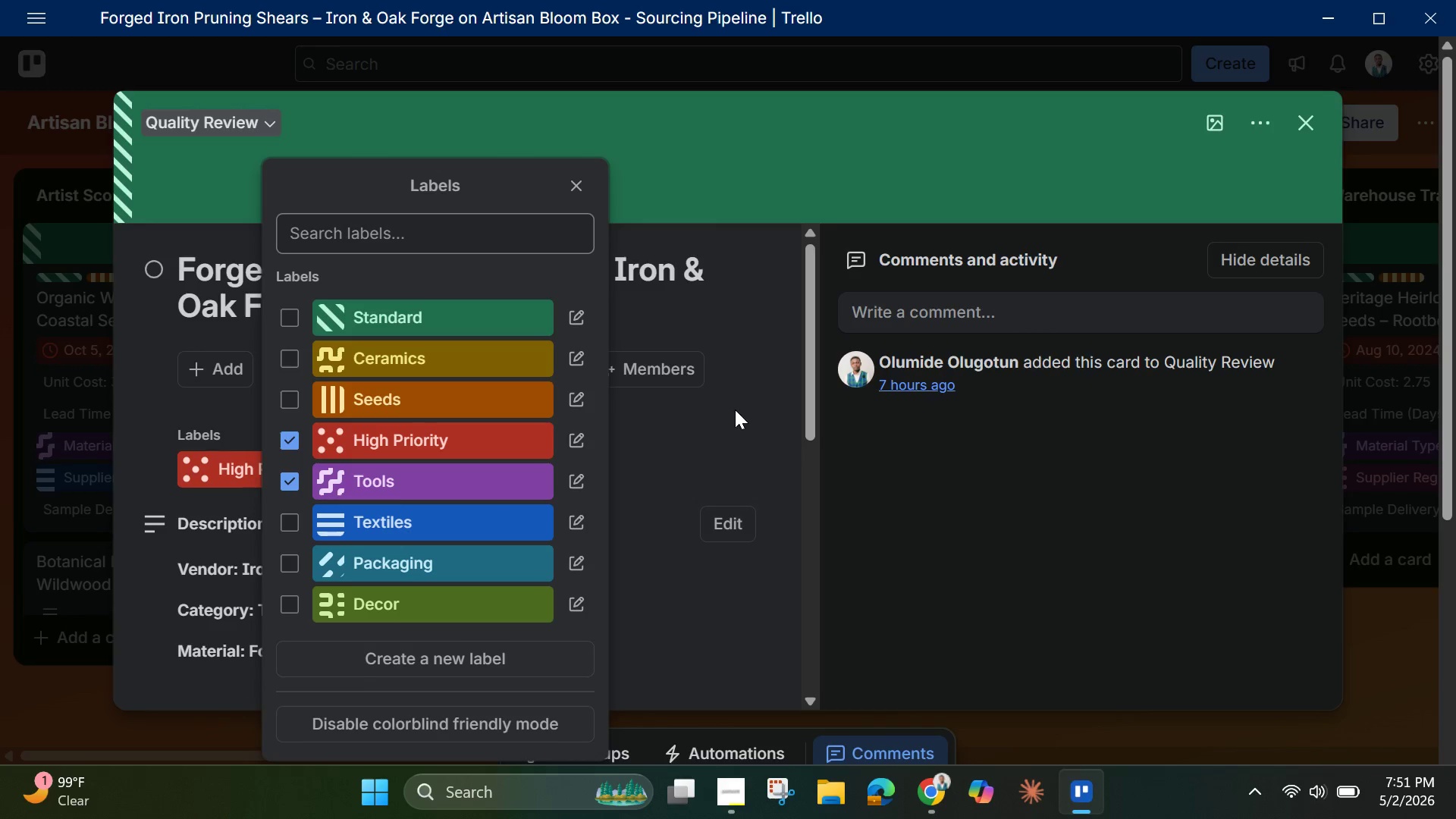 
left_click([736, 410])
 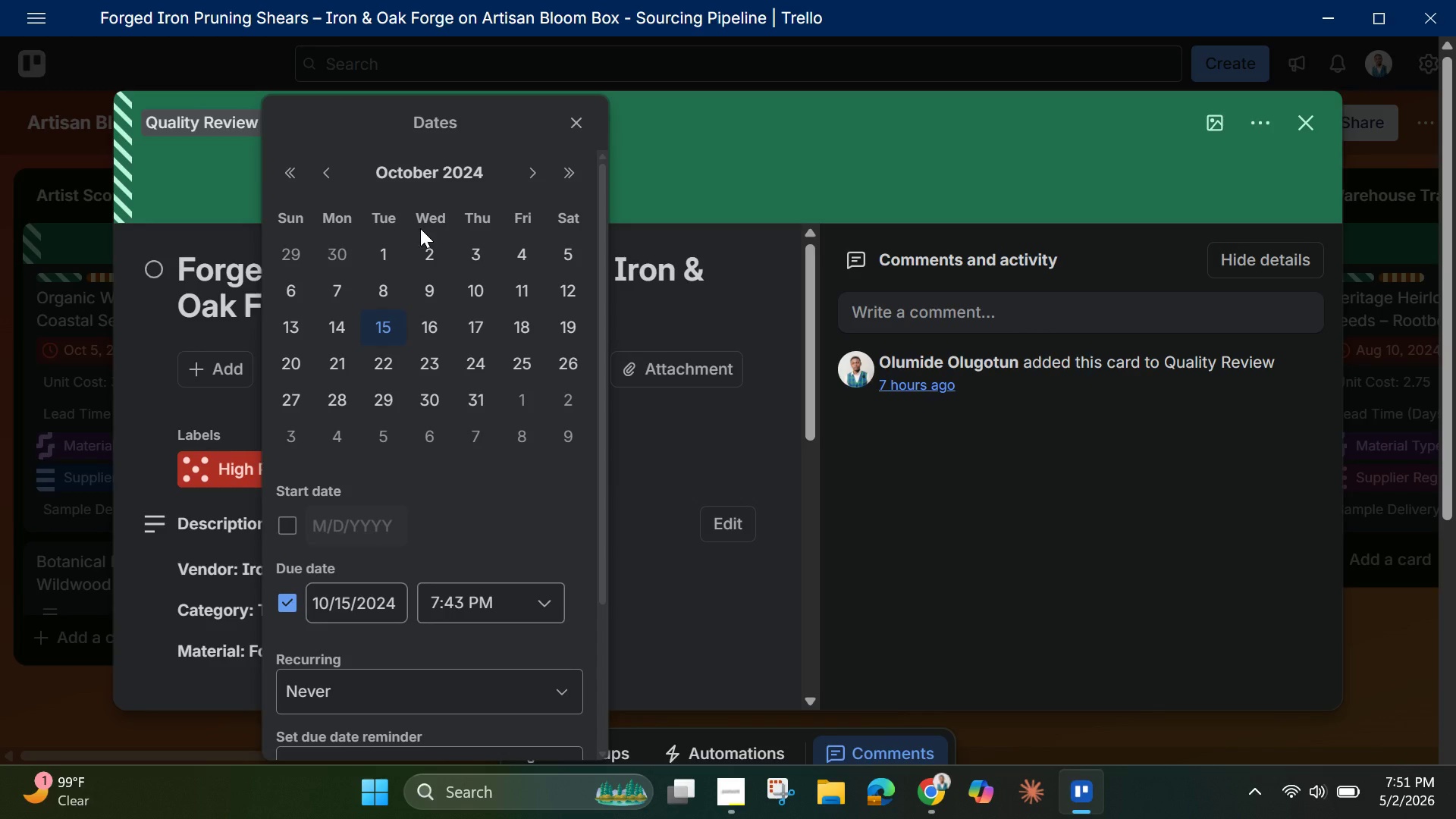 
wait(6.33)
 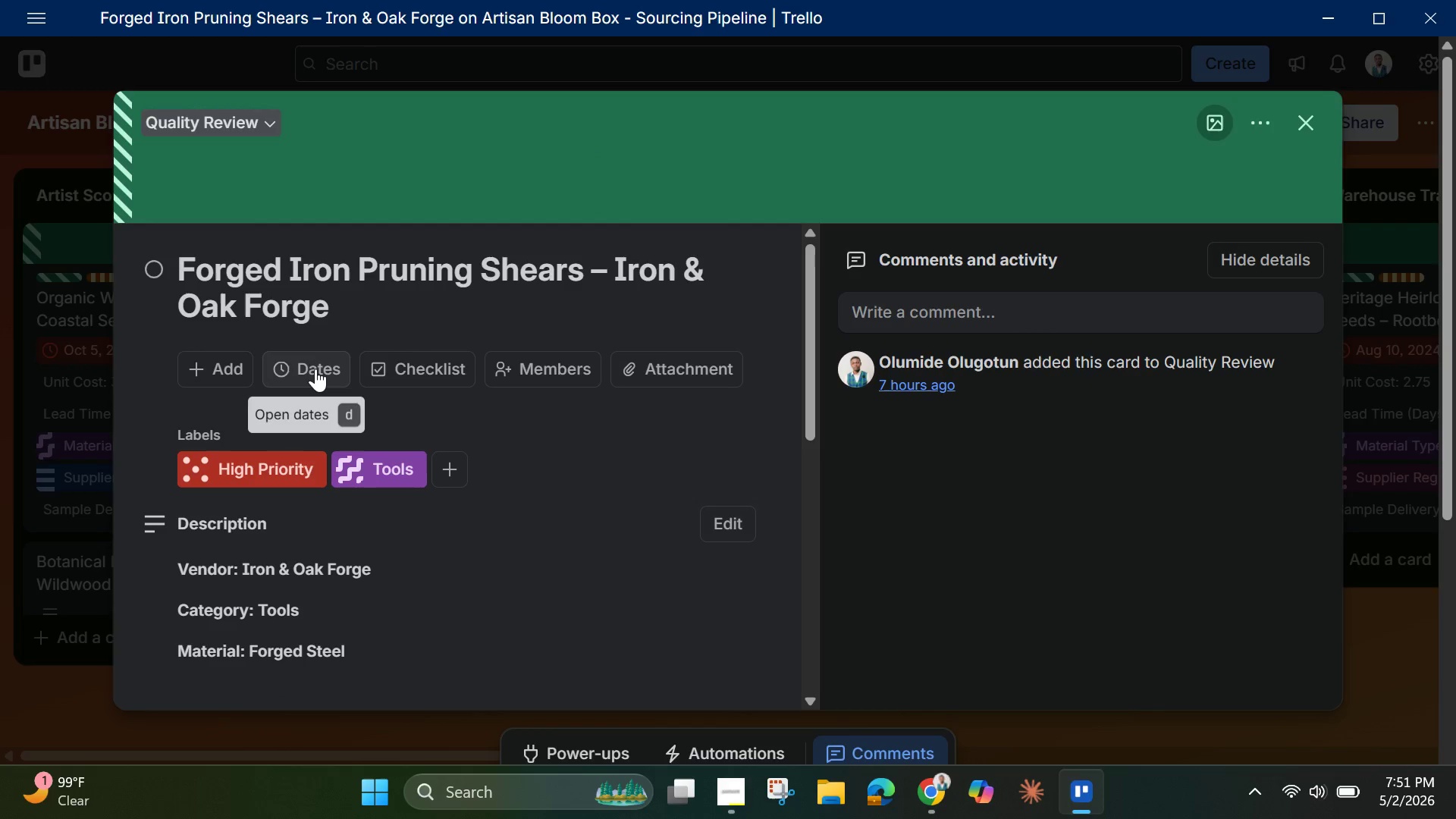 
left_click([318, 169])
 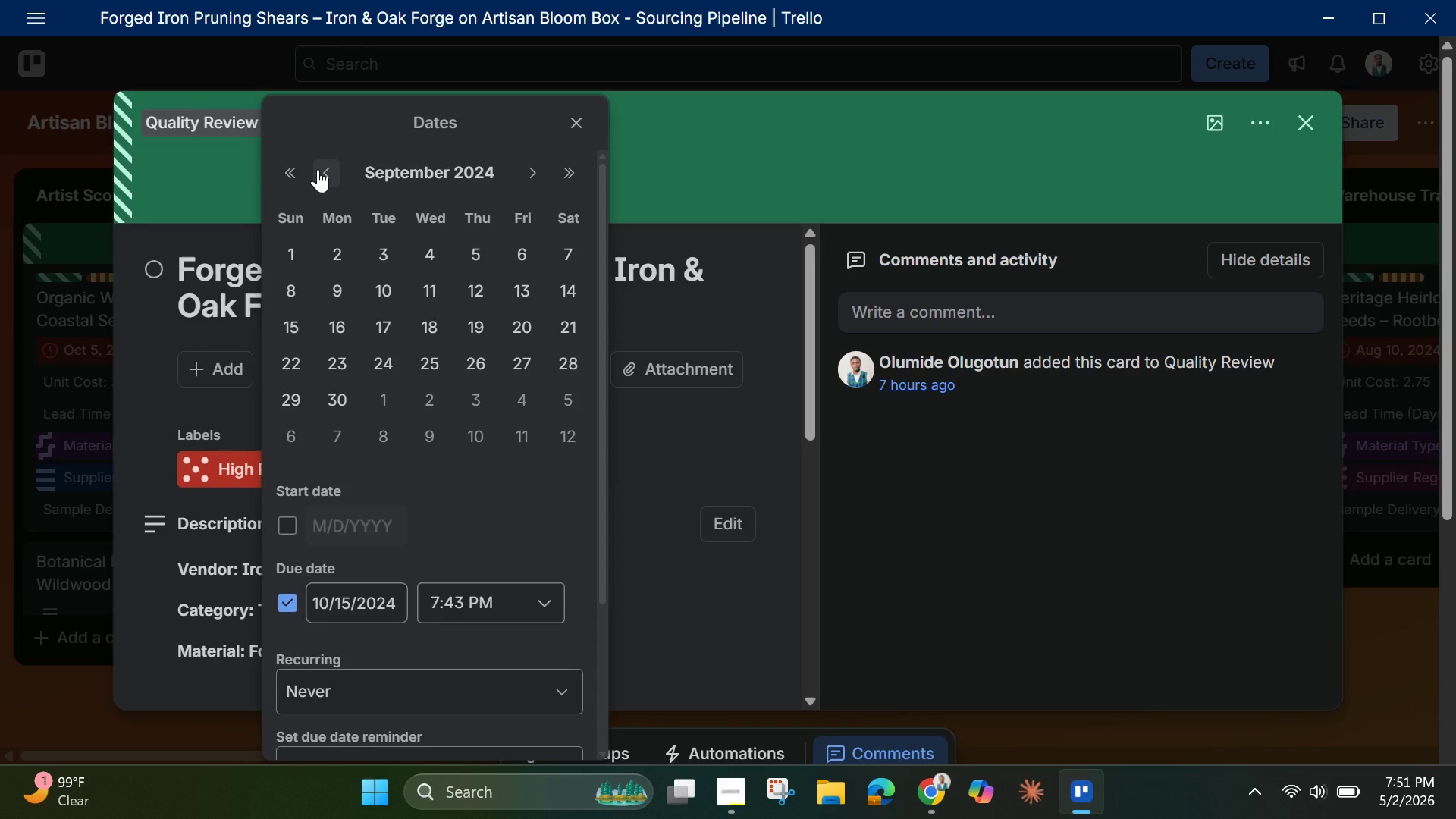 
wait(8.91)
 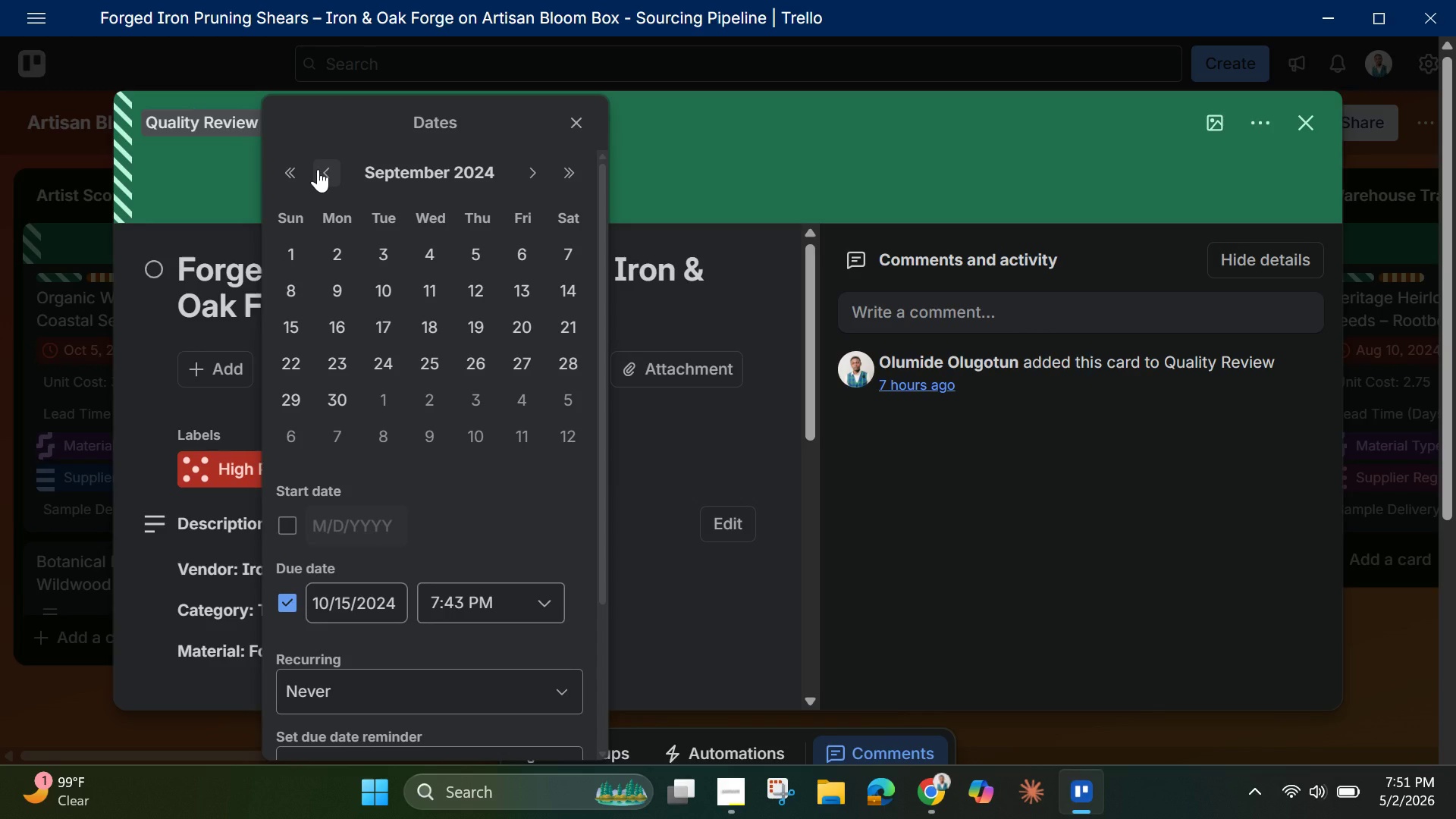 
left_click([334, 172])
 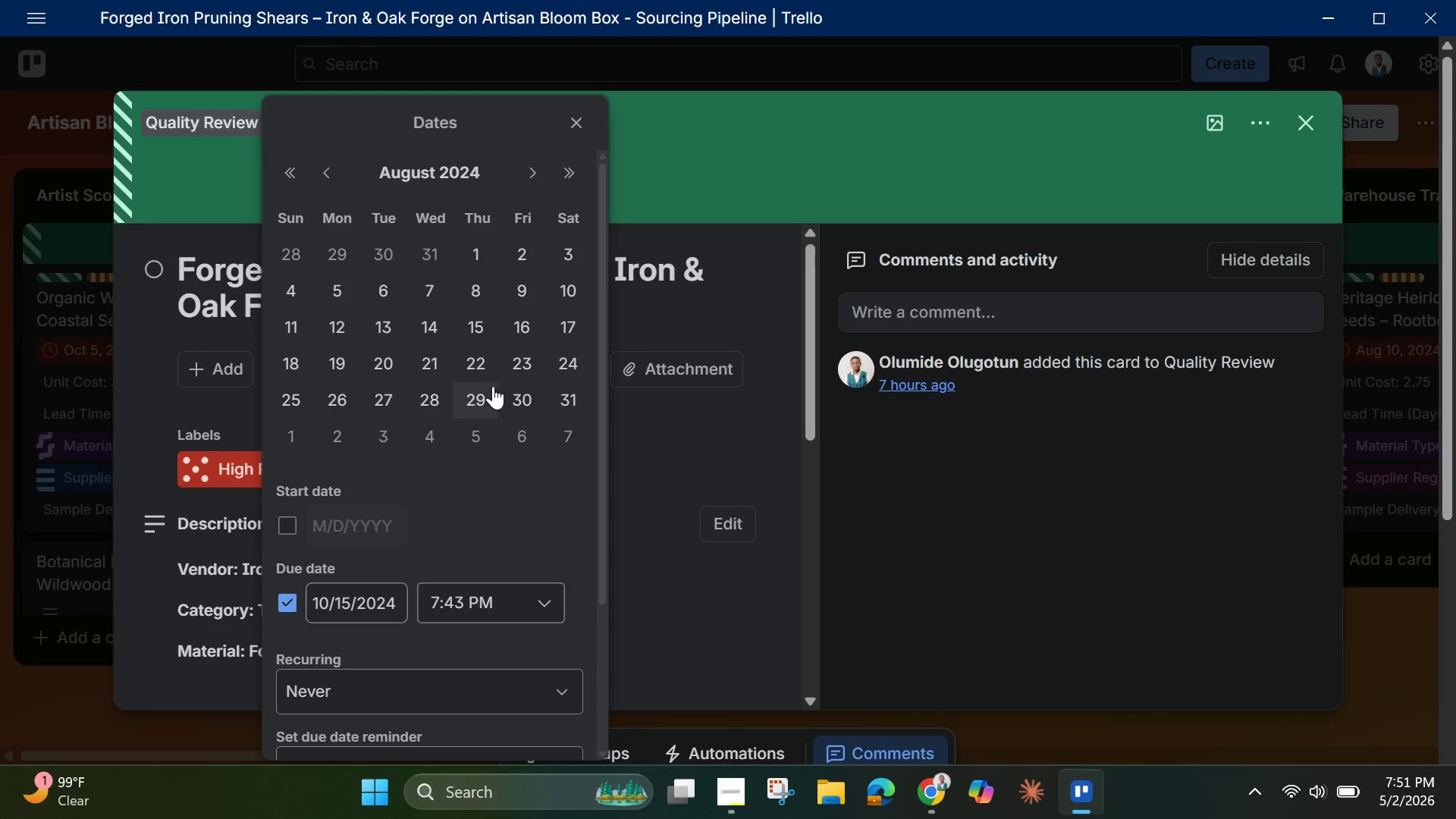 
scroll: coordinate [510, 593], scroll_direction: down, amount: 7.0
 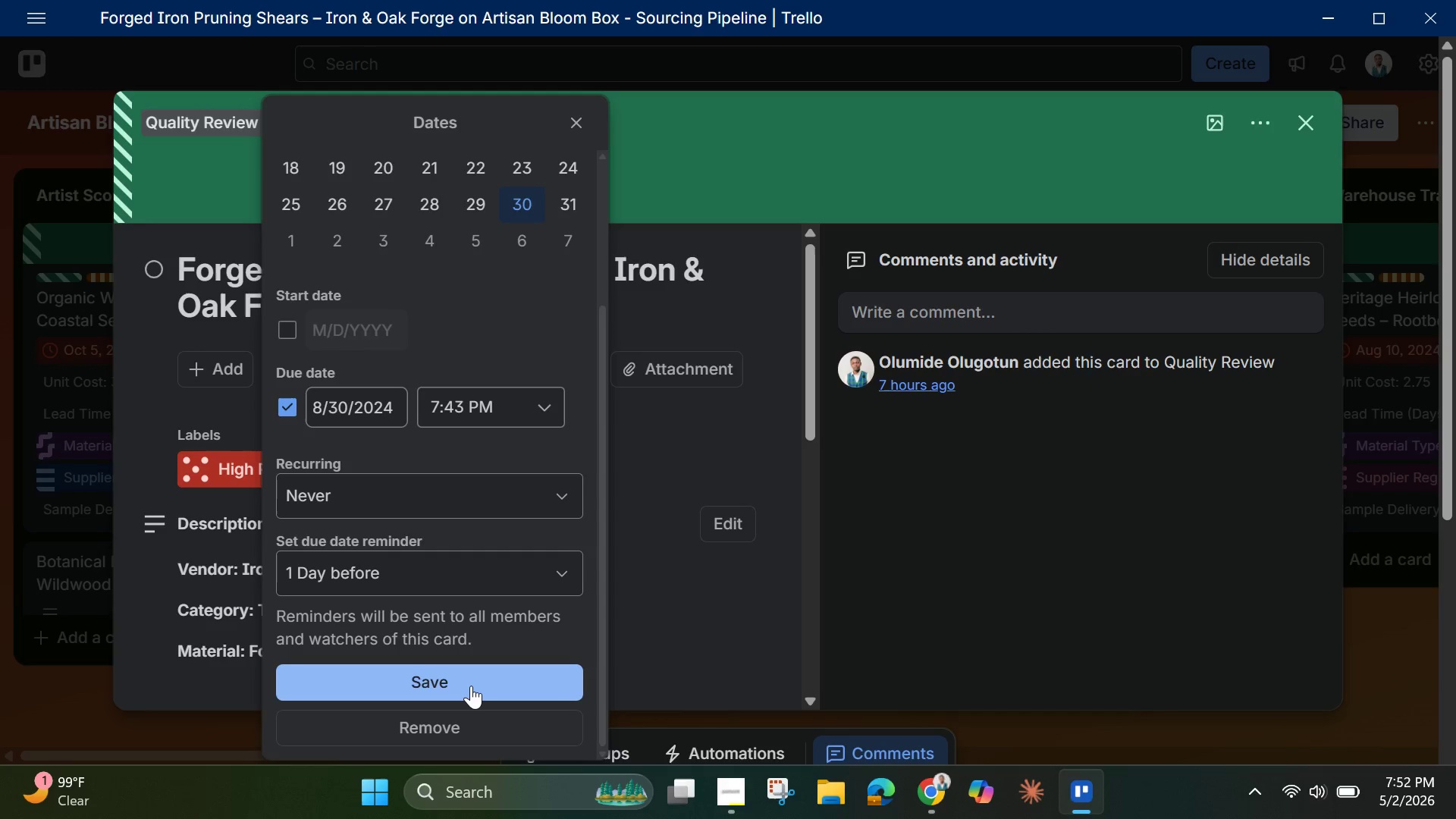 
left_click_drag(start_coordinate=[471, 686], to_coordinate=[467, 686])
 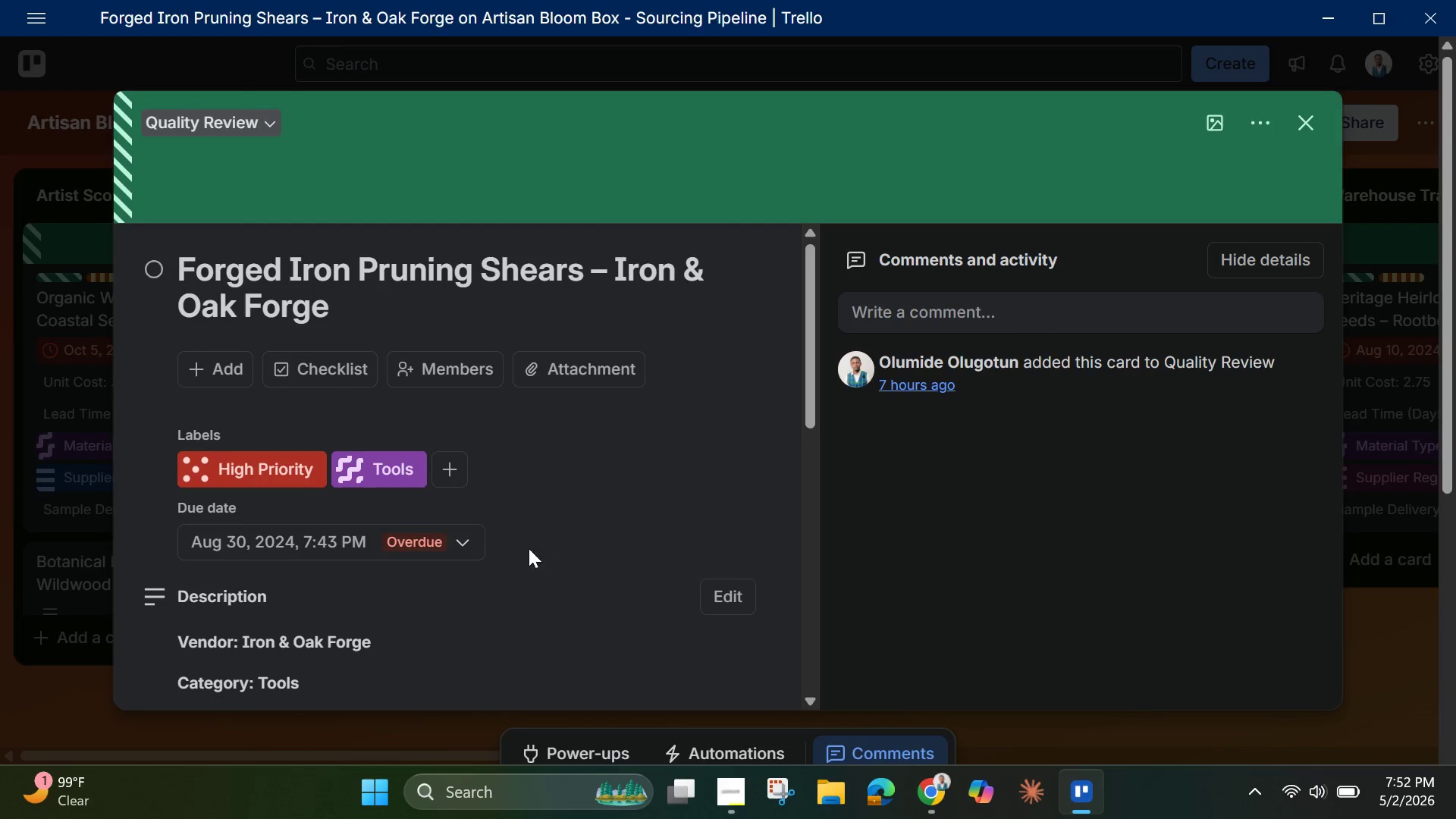 
scroll: coordinate [611, 626], scroll_direction: up, amount: 2.0
 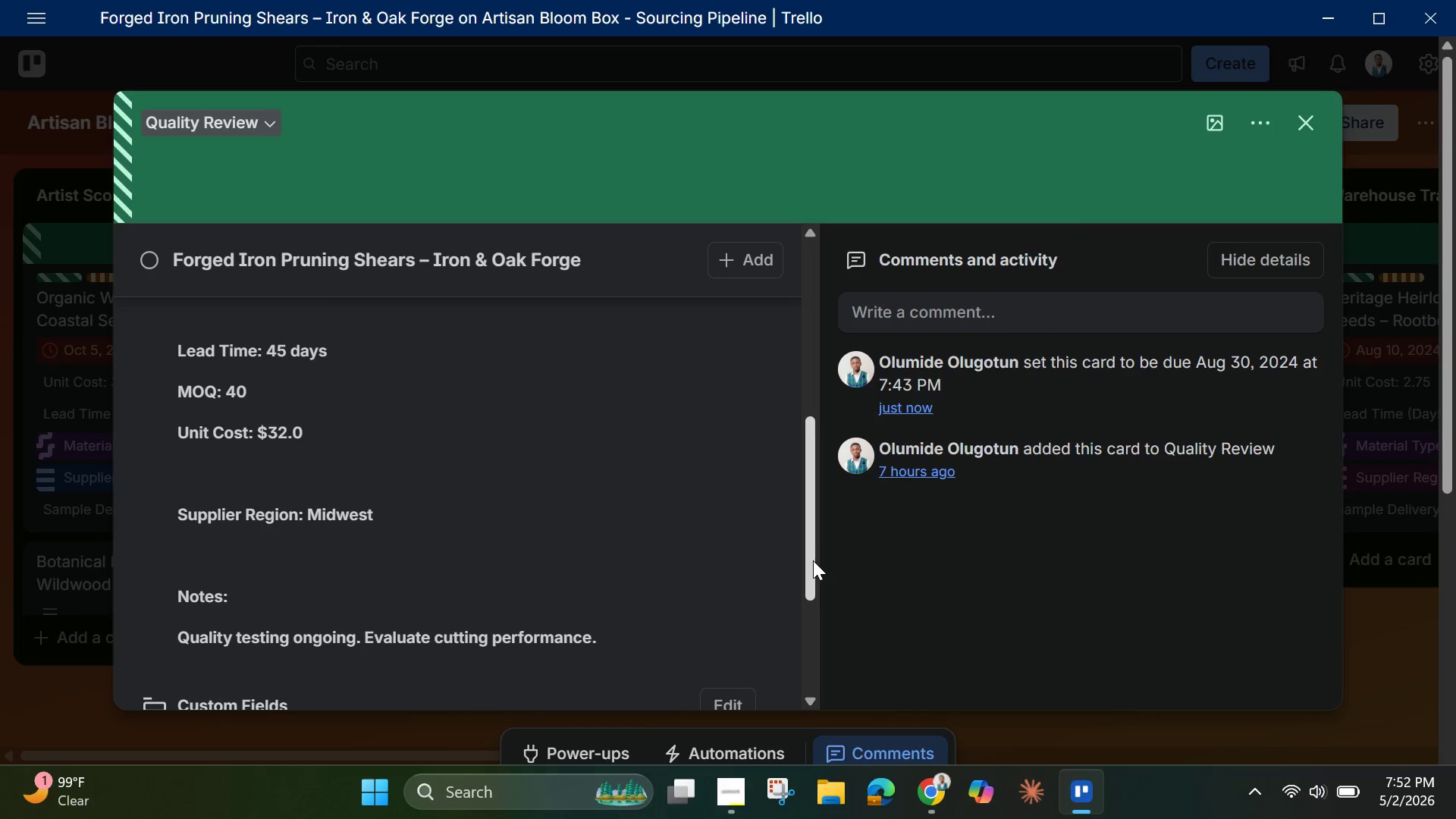 
left_click_drag(start_coordinate=[809, 569], to_coordinate=[807, 694])
 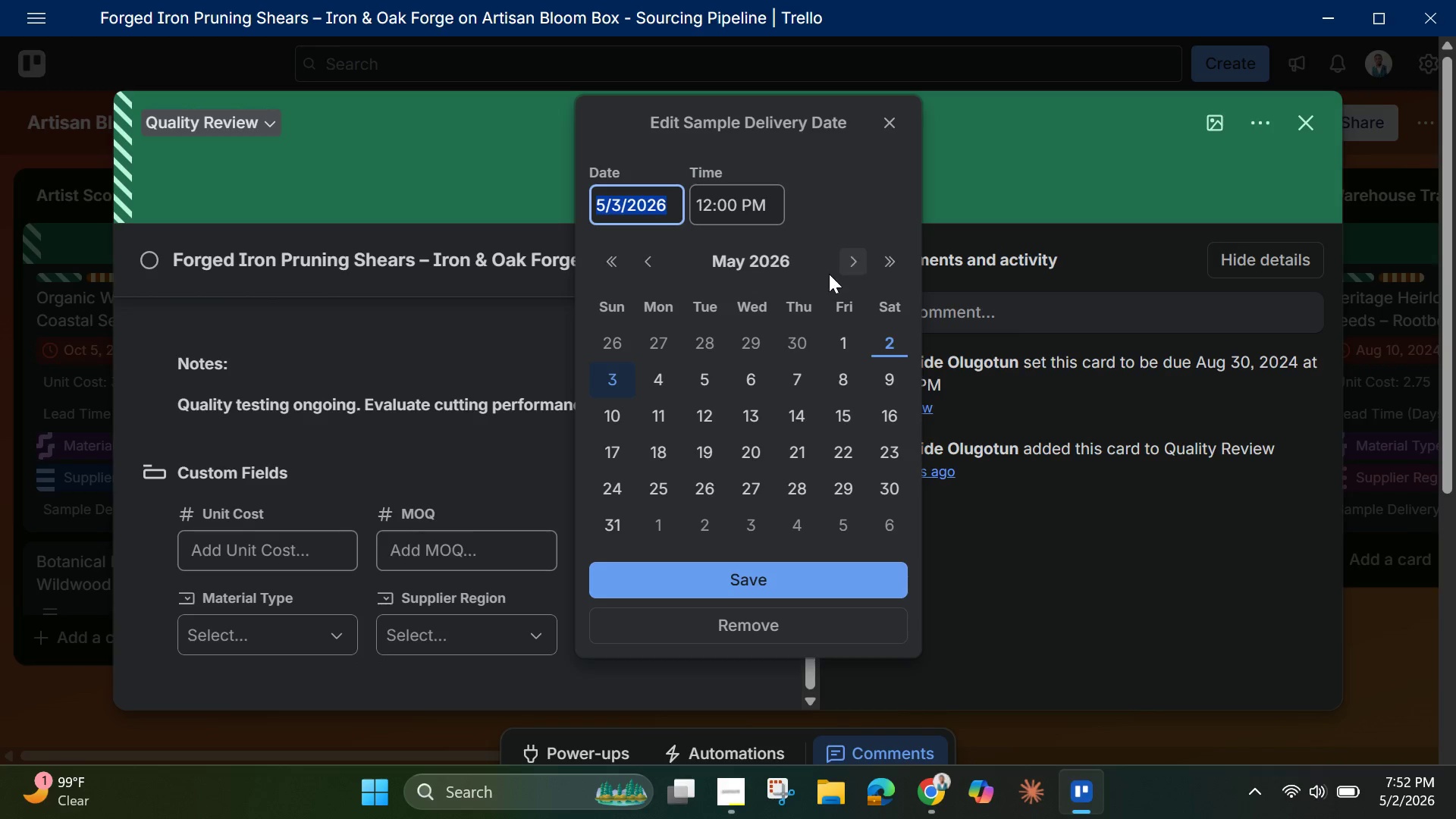 
wait(6.19)
 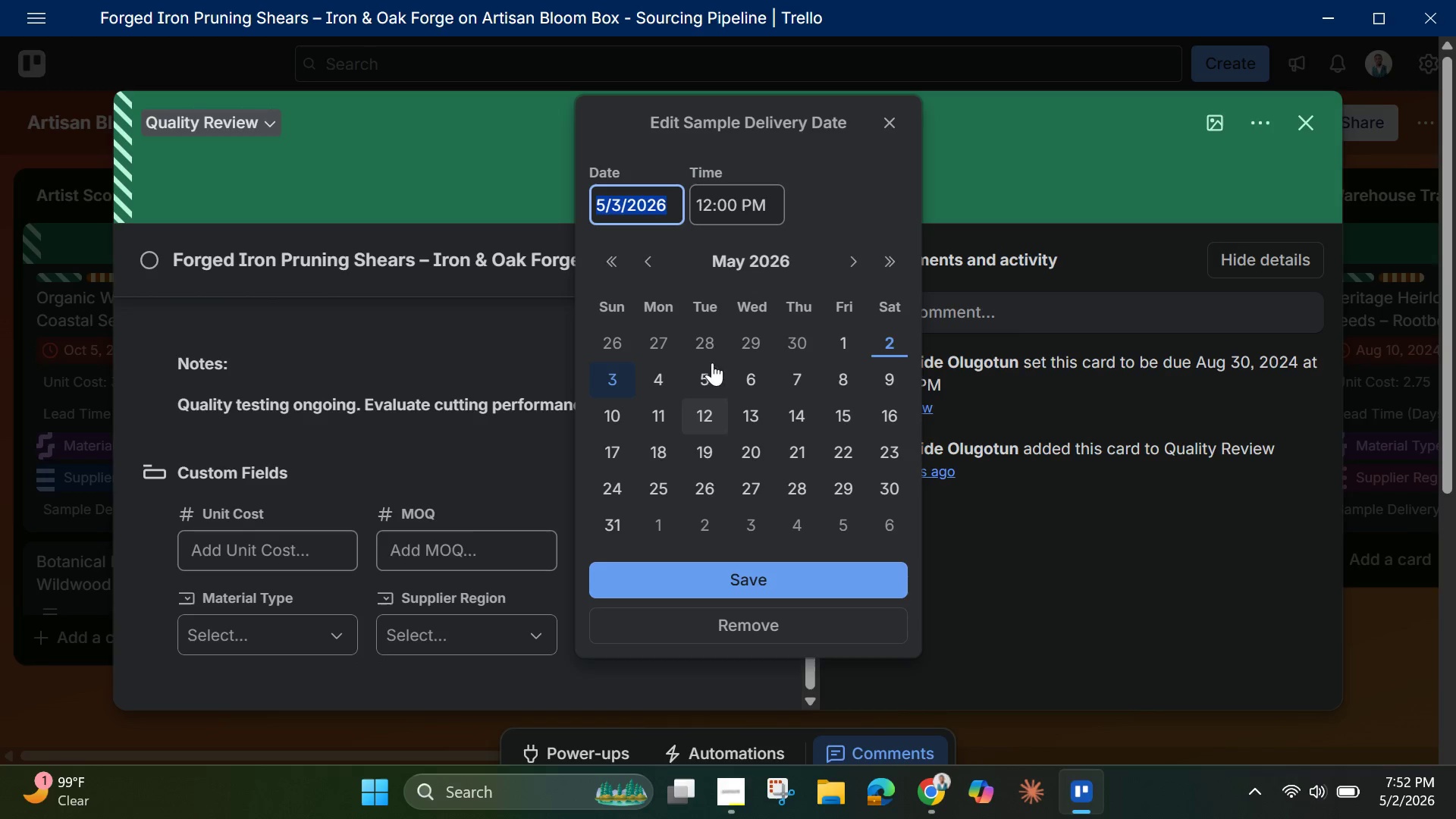 
double_click([648, 262])
 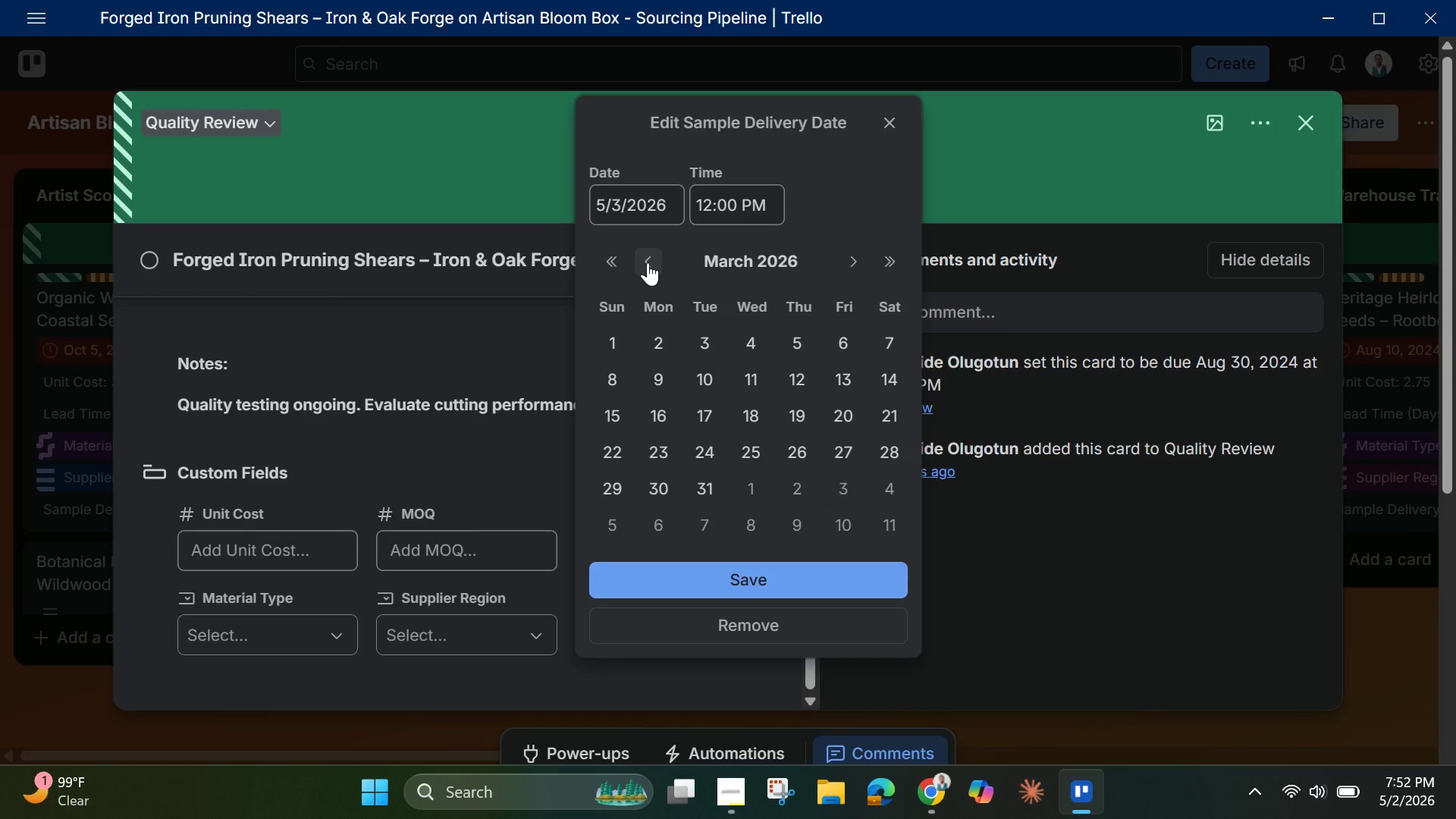 
left_click([648, 262])
 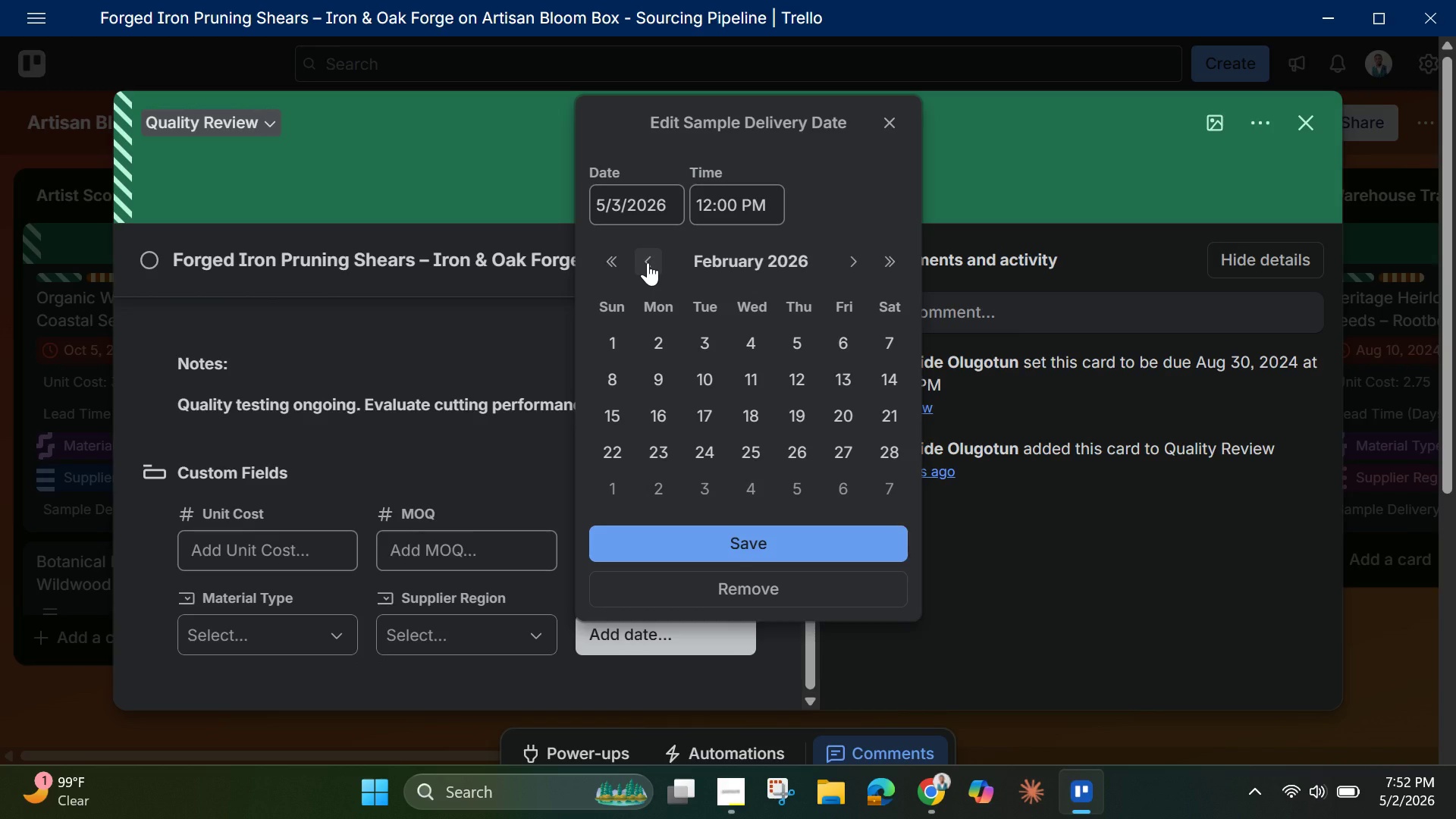 
left_click([648, 262])
 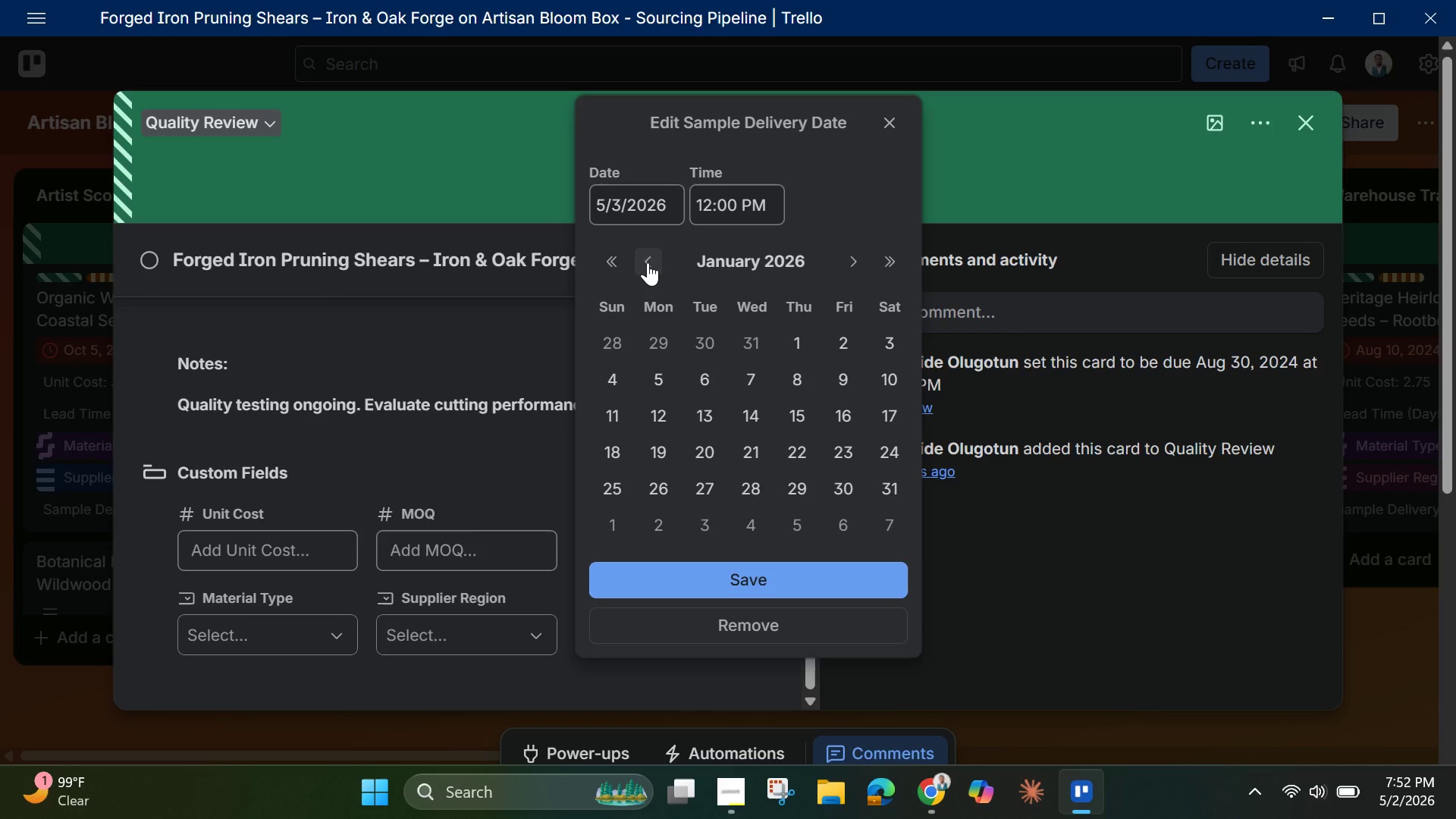 
left_click([648, 262])
 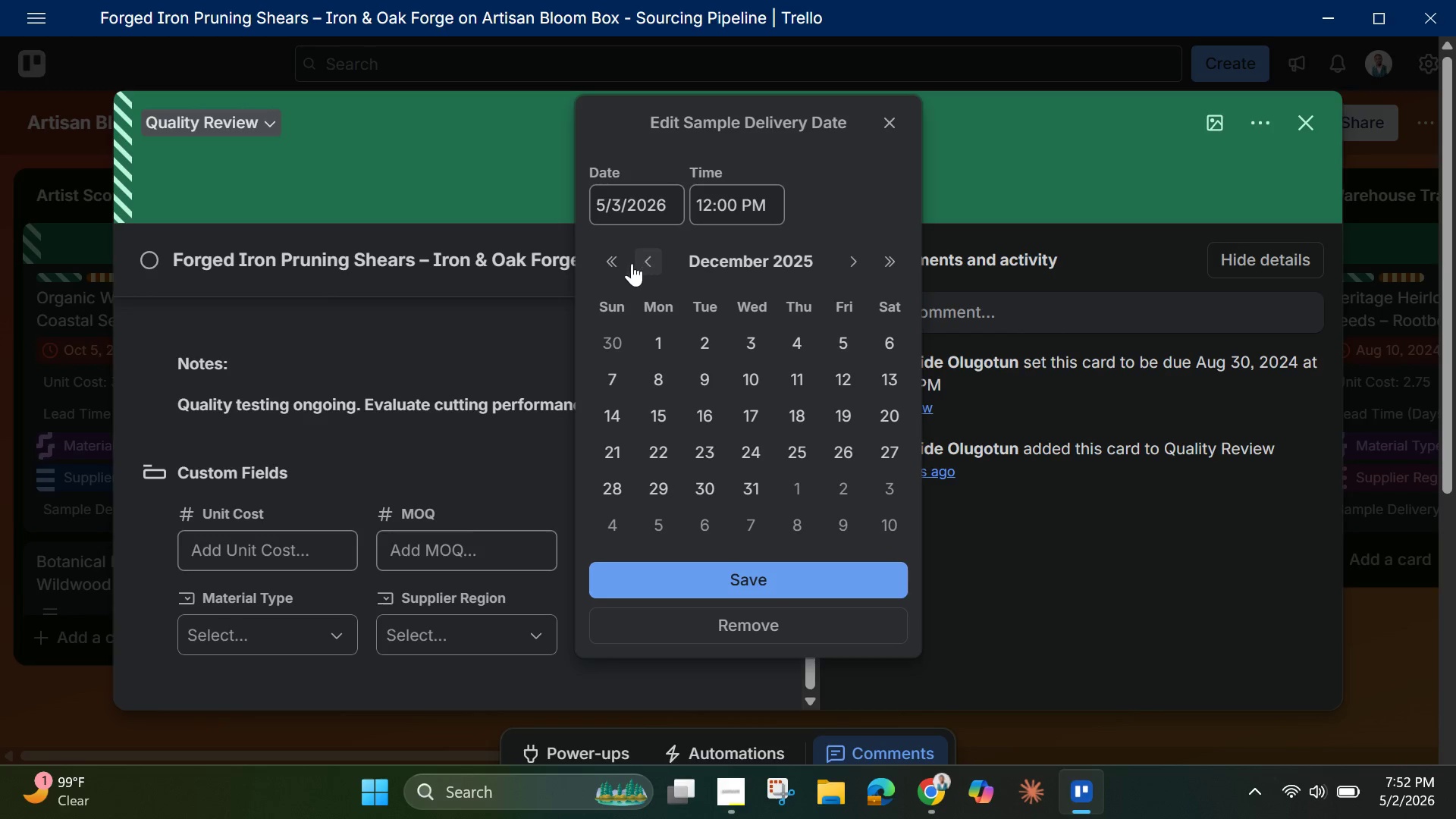 
left_click([615, 263])
 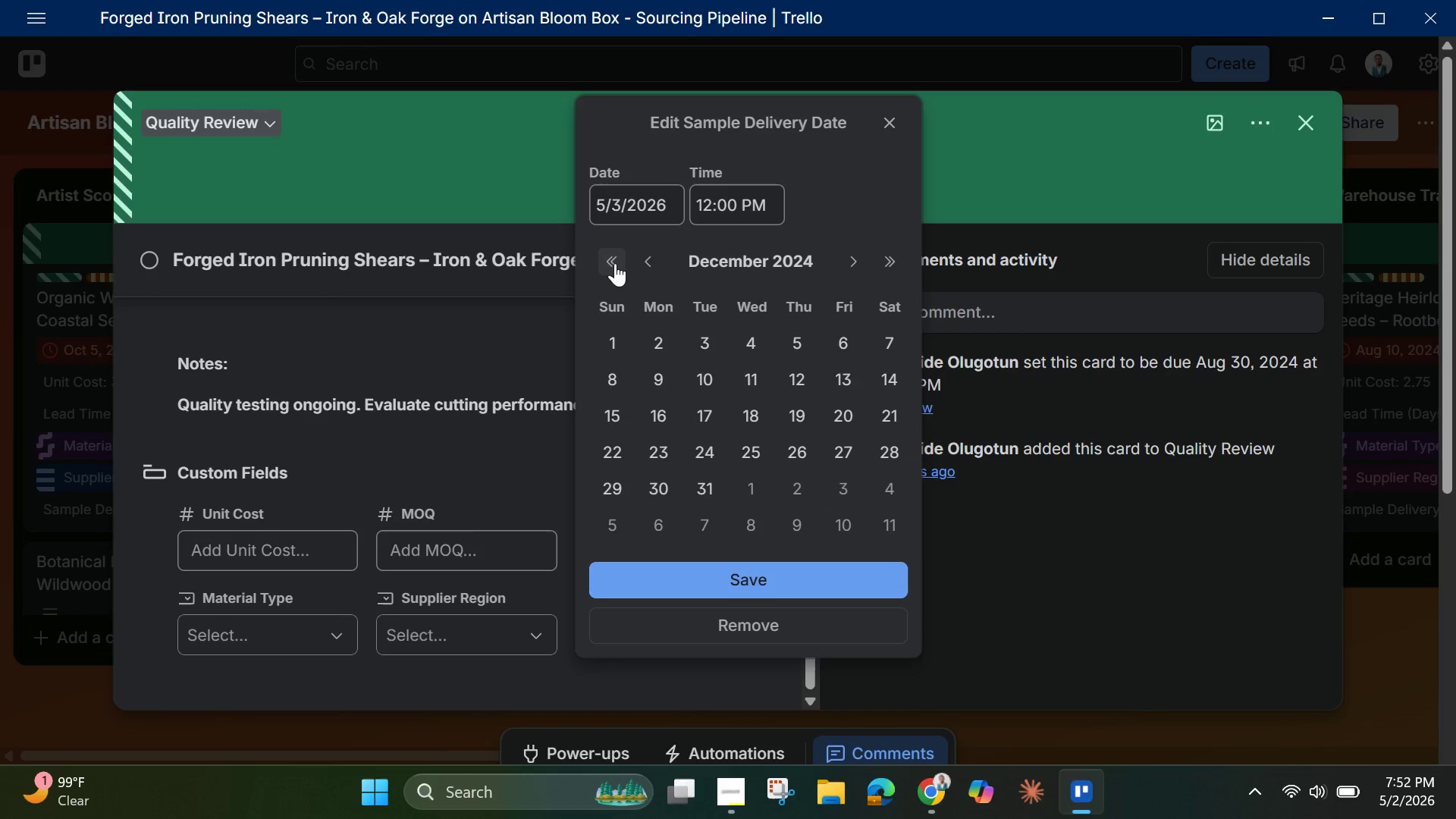 
left_click([615, 263])
 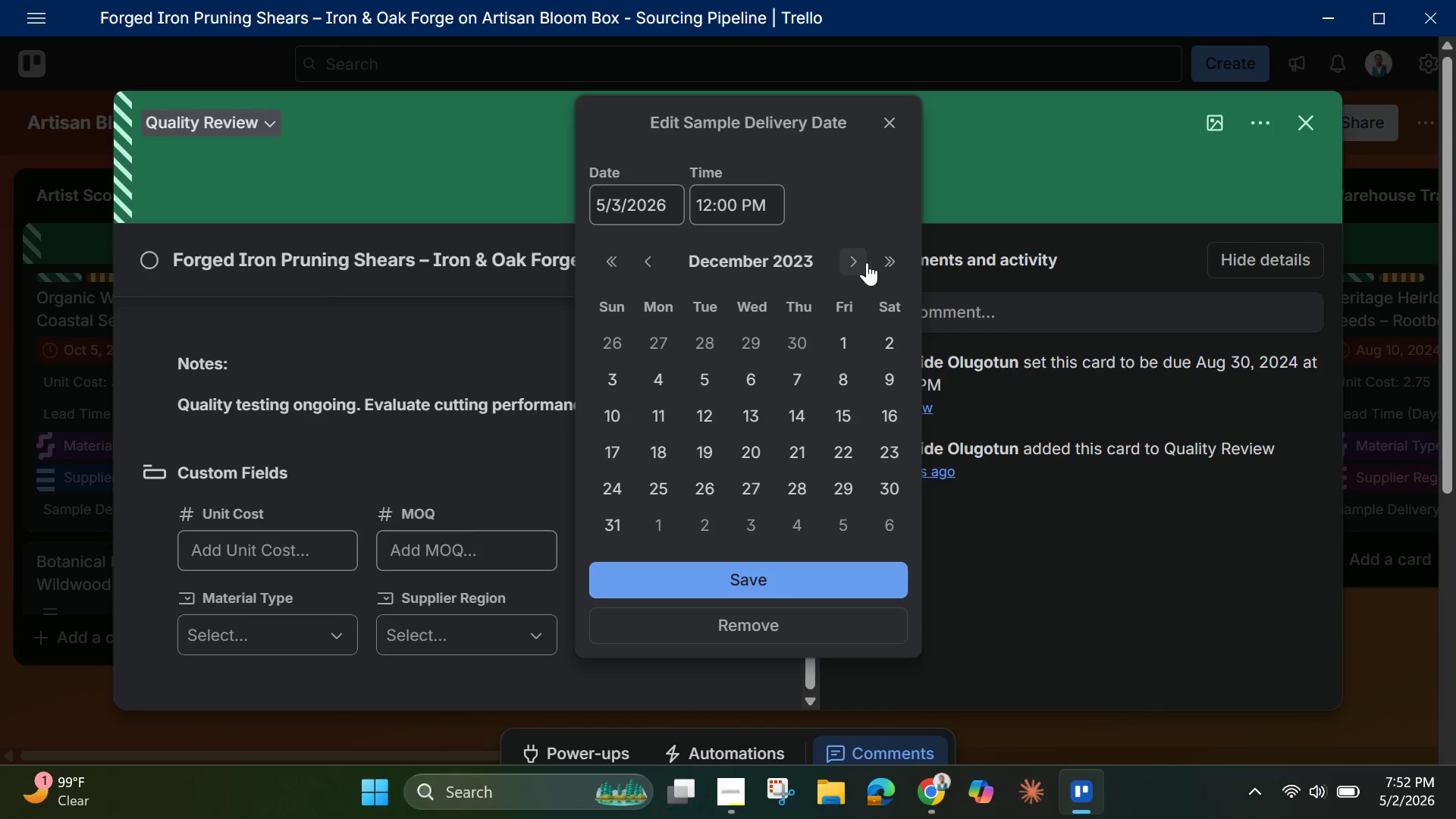 
left_click([893, 262])
 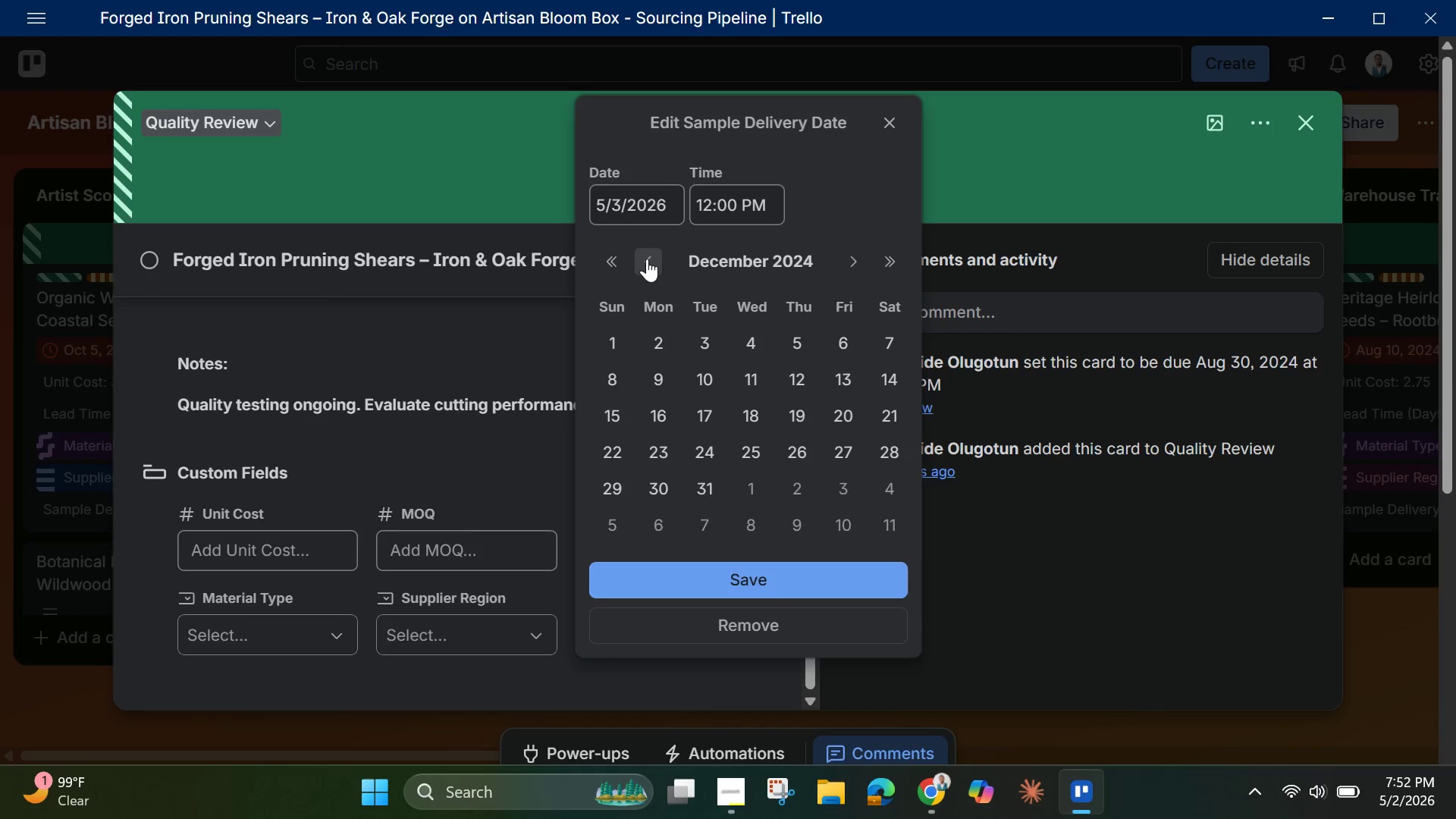 
double_click([647, 259])
 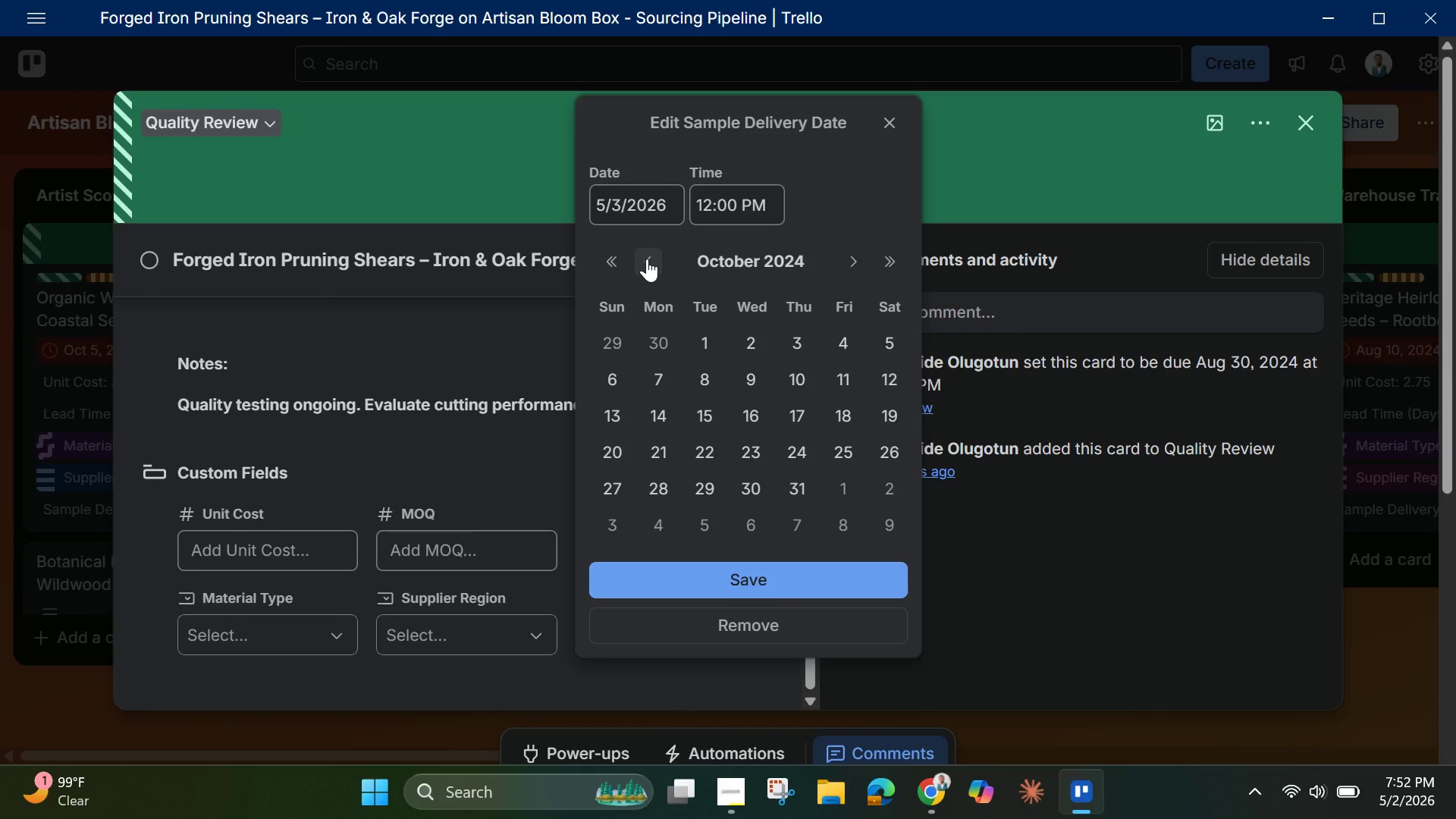 
left_click([647, 259])
 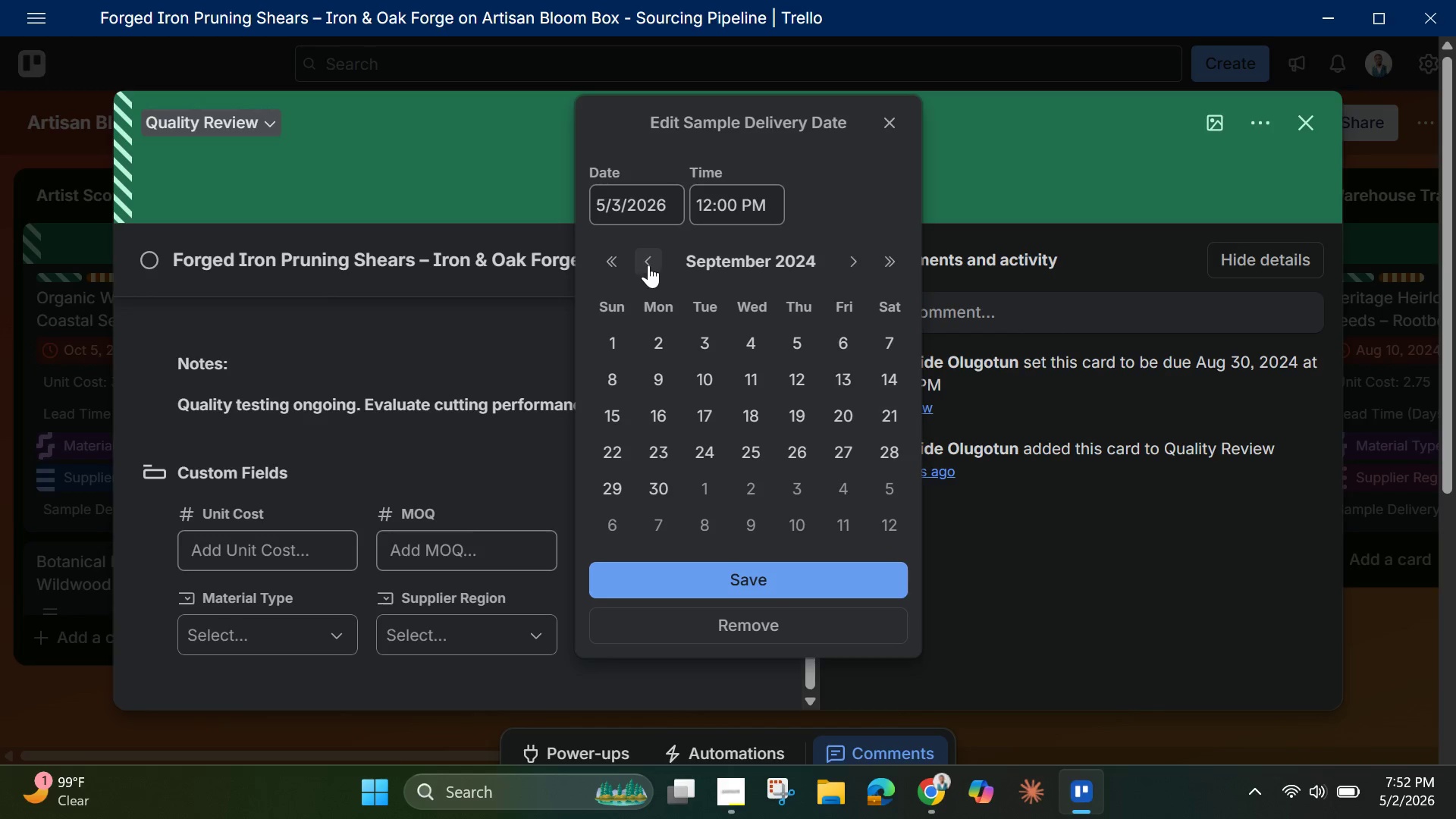 
left_click([645, 262])
 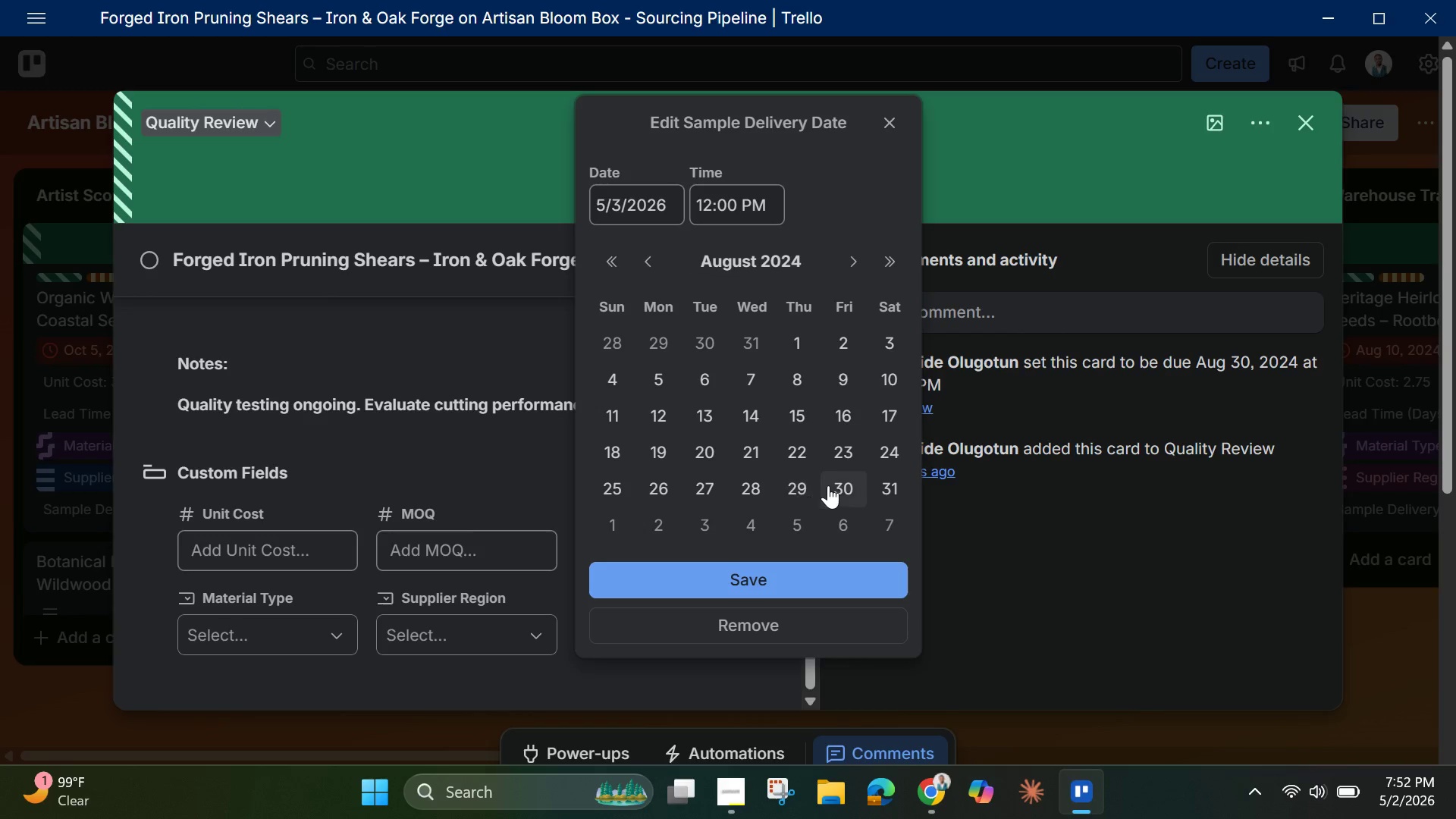 
left_click([841, 482])
 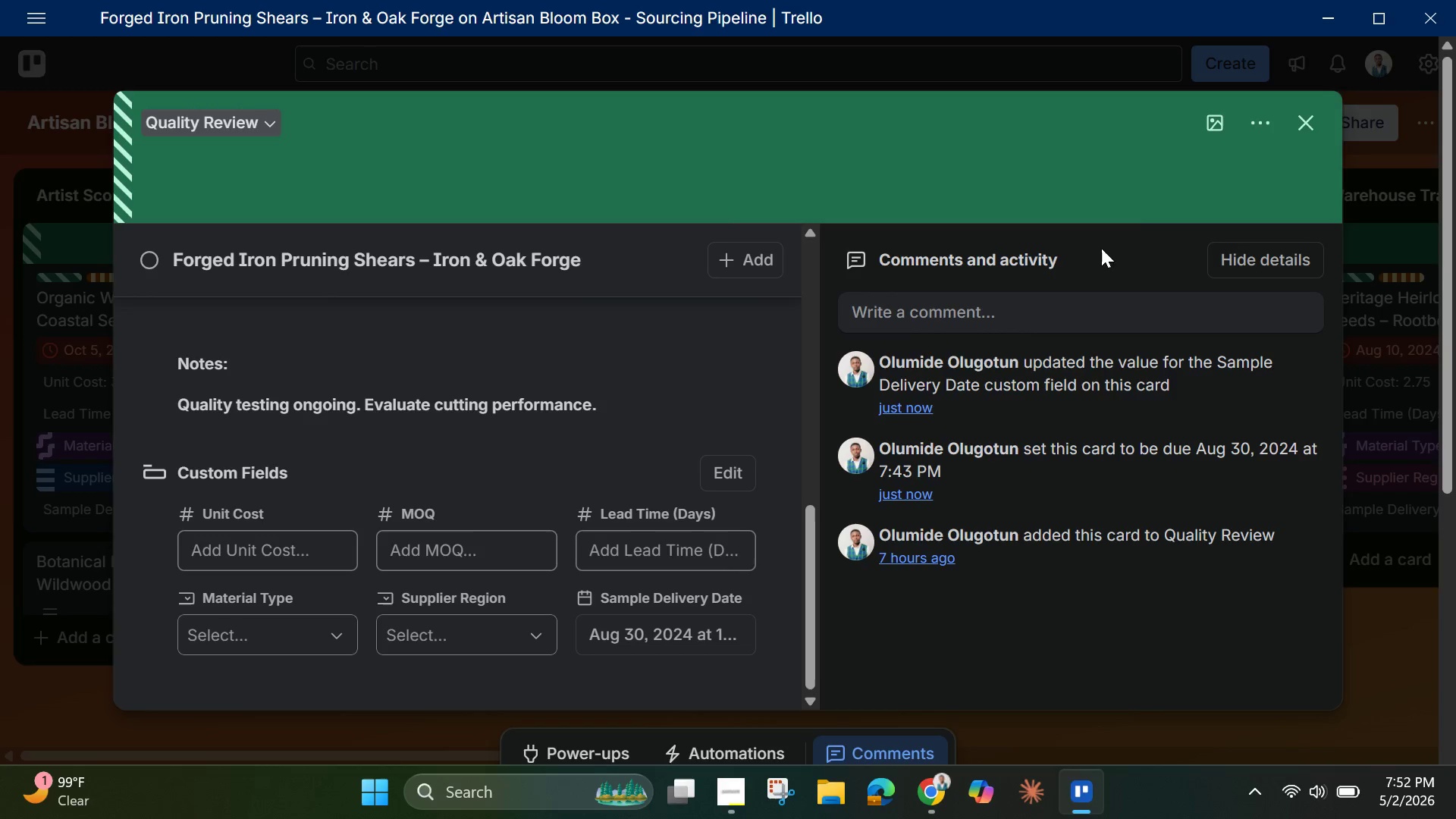 
wait(6.24)
 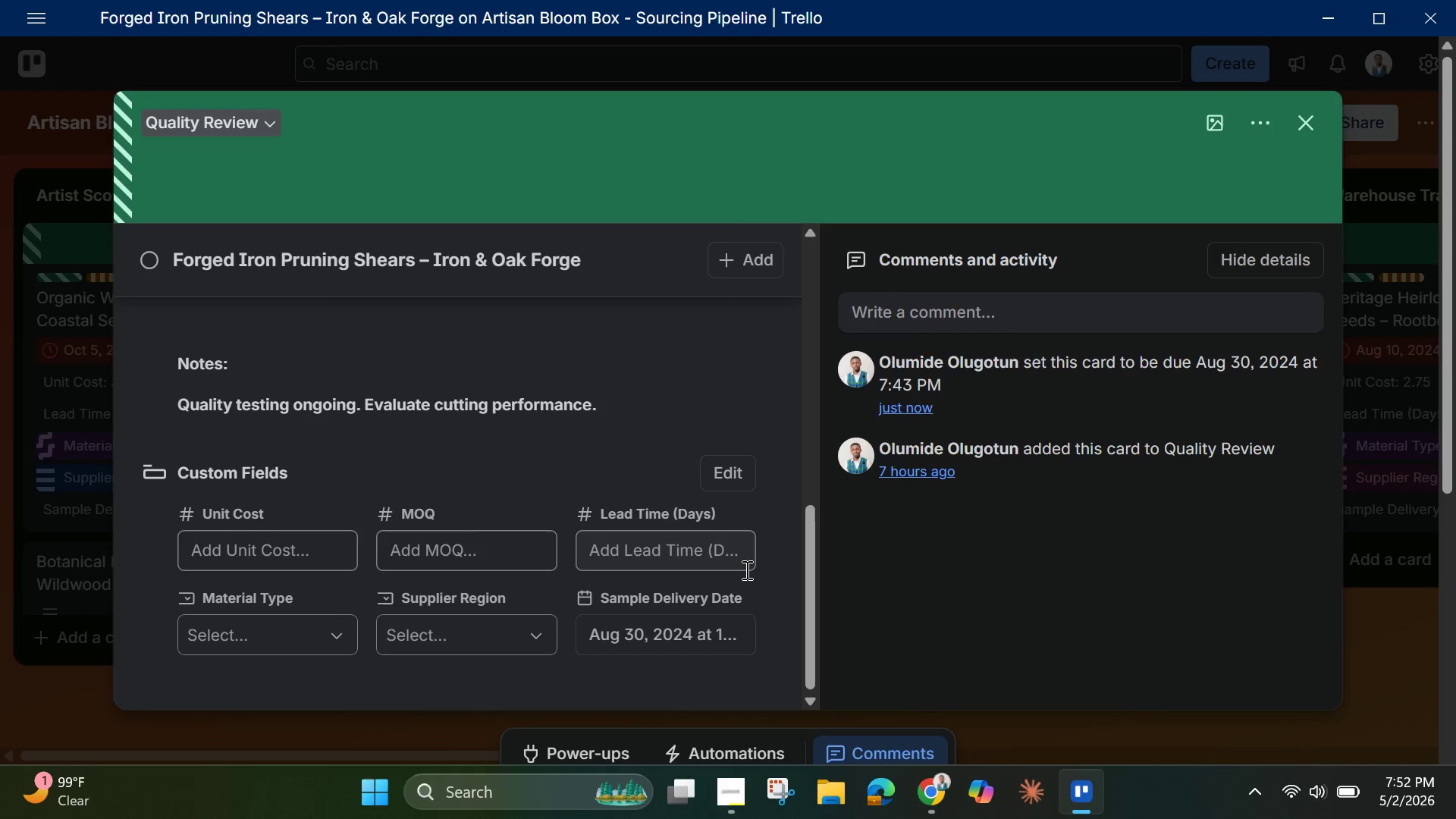 
left_click_drag(start_coordinate=[806, 579], to_coordinate=[793, 309])
 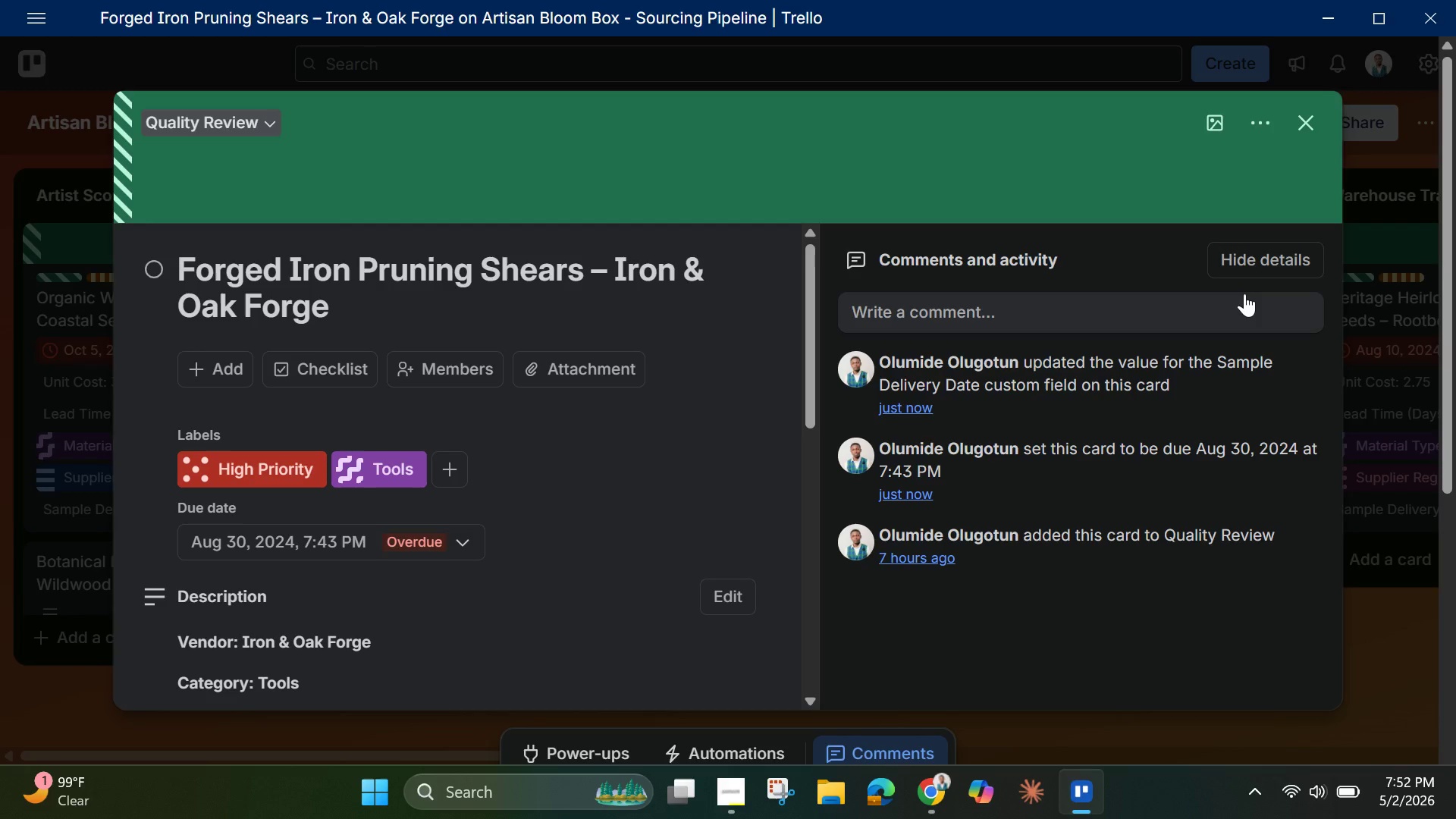 
left_click_drag(start_coordinate=[1311, 123], to_coordinate=[1302, 114])
 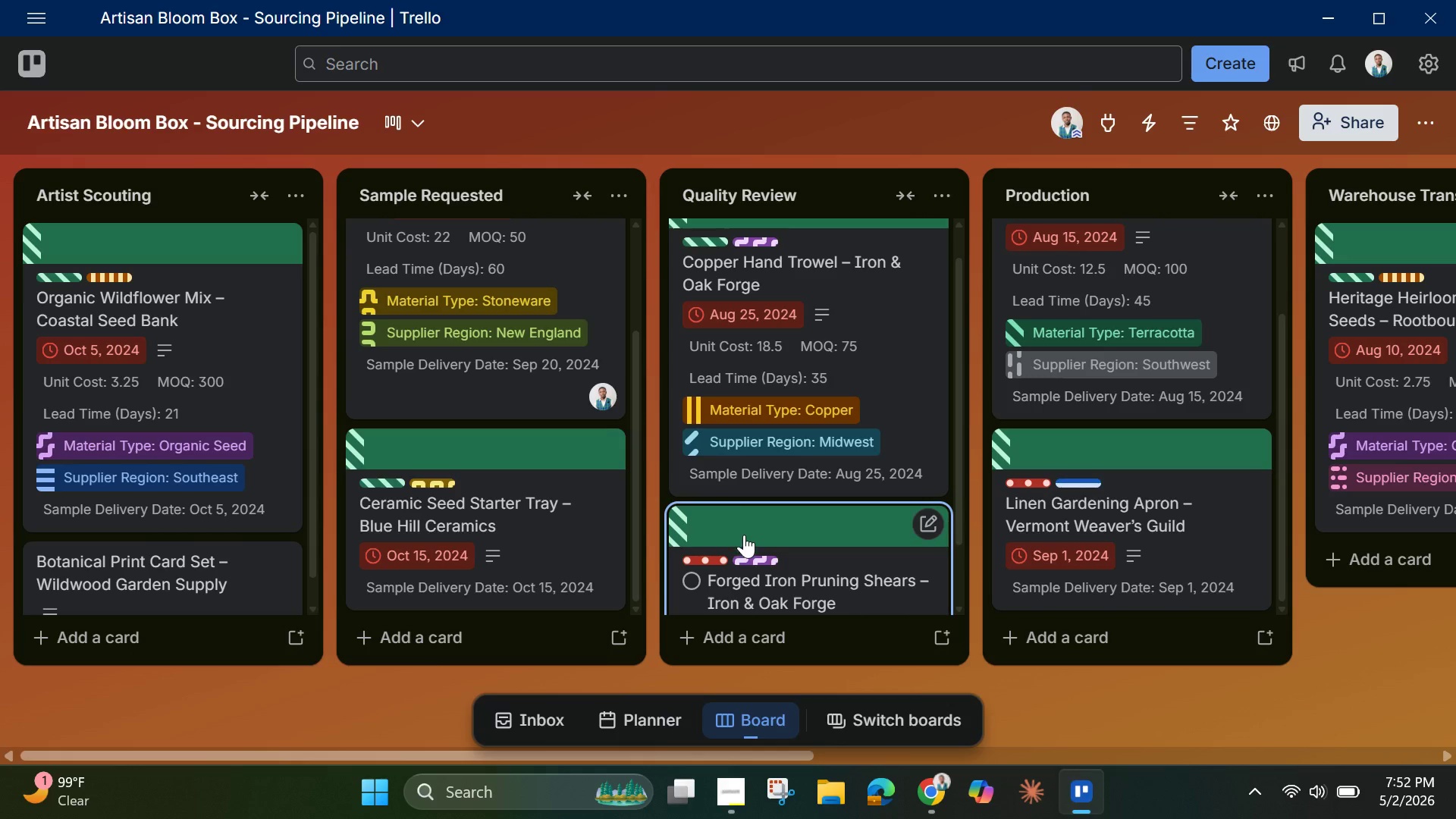 
scroll: coordinate [873, 607], scroll_direction: down, amount: 5.0
 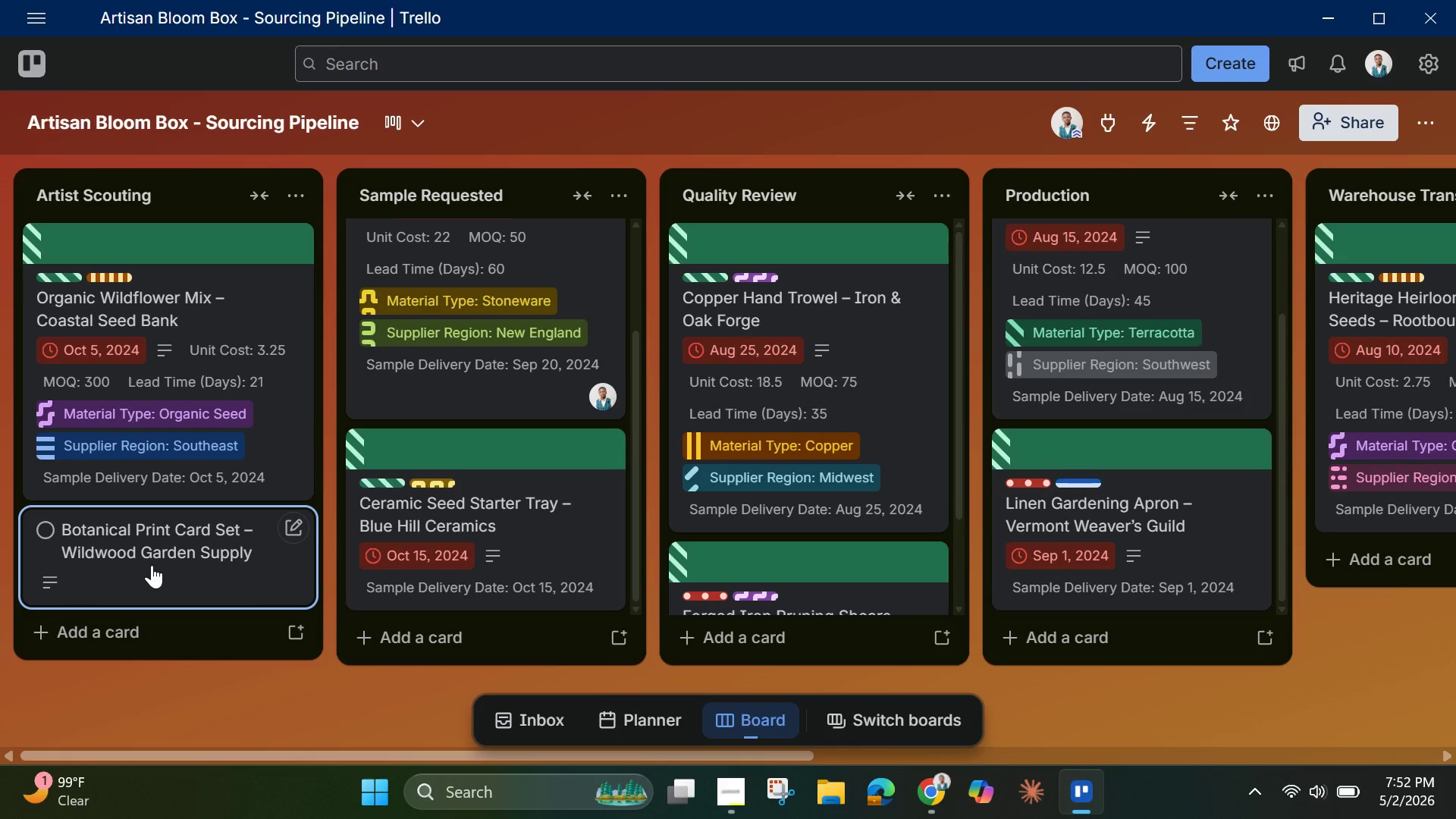 
wait(7.55)
 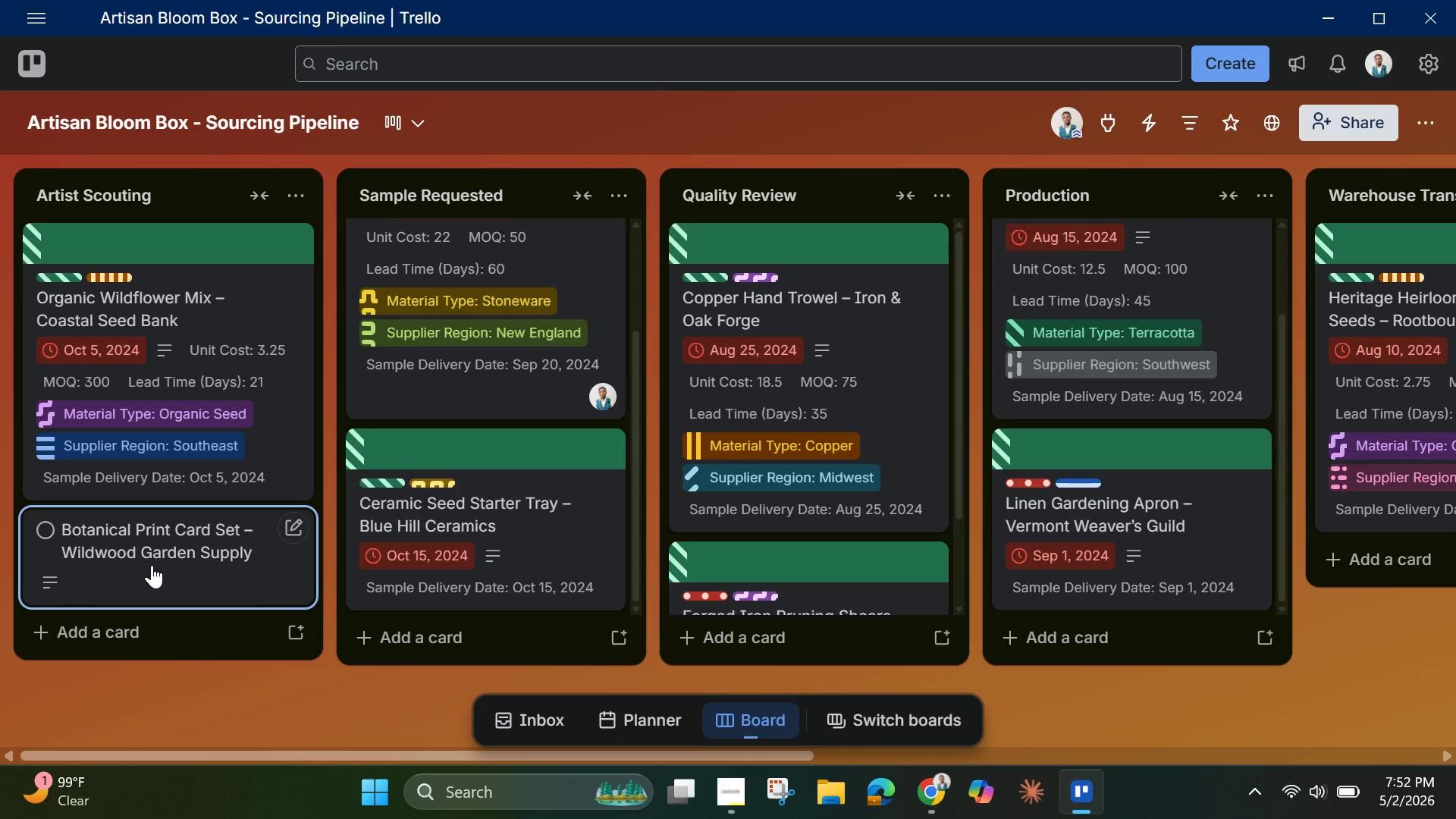 
scroll: coordinate [952, 497], scroll_direction: down, amount: 3.0
 